 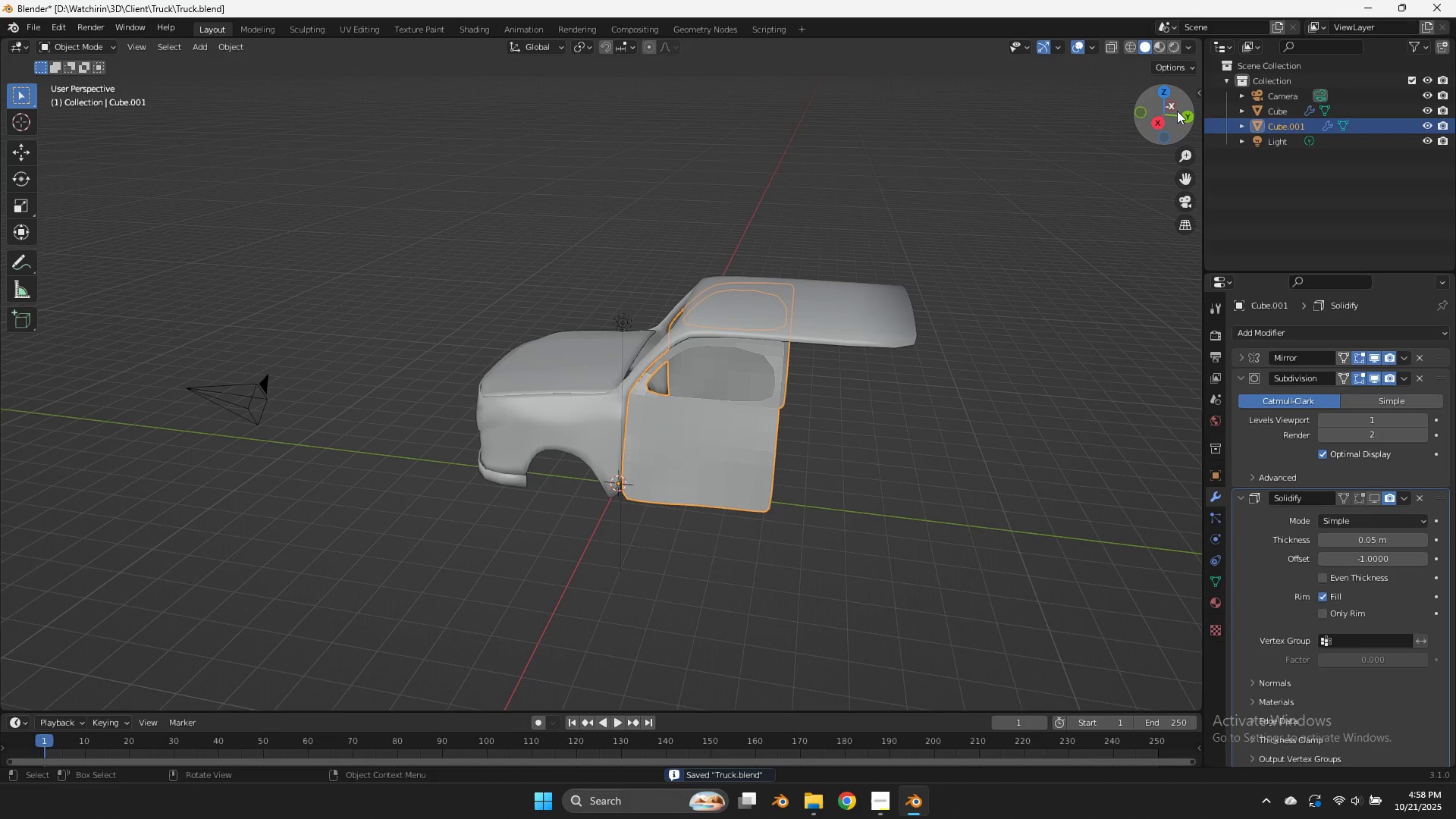 
key(Tab)
 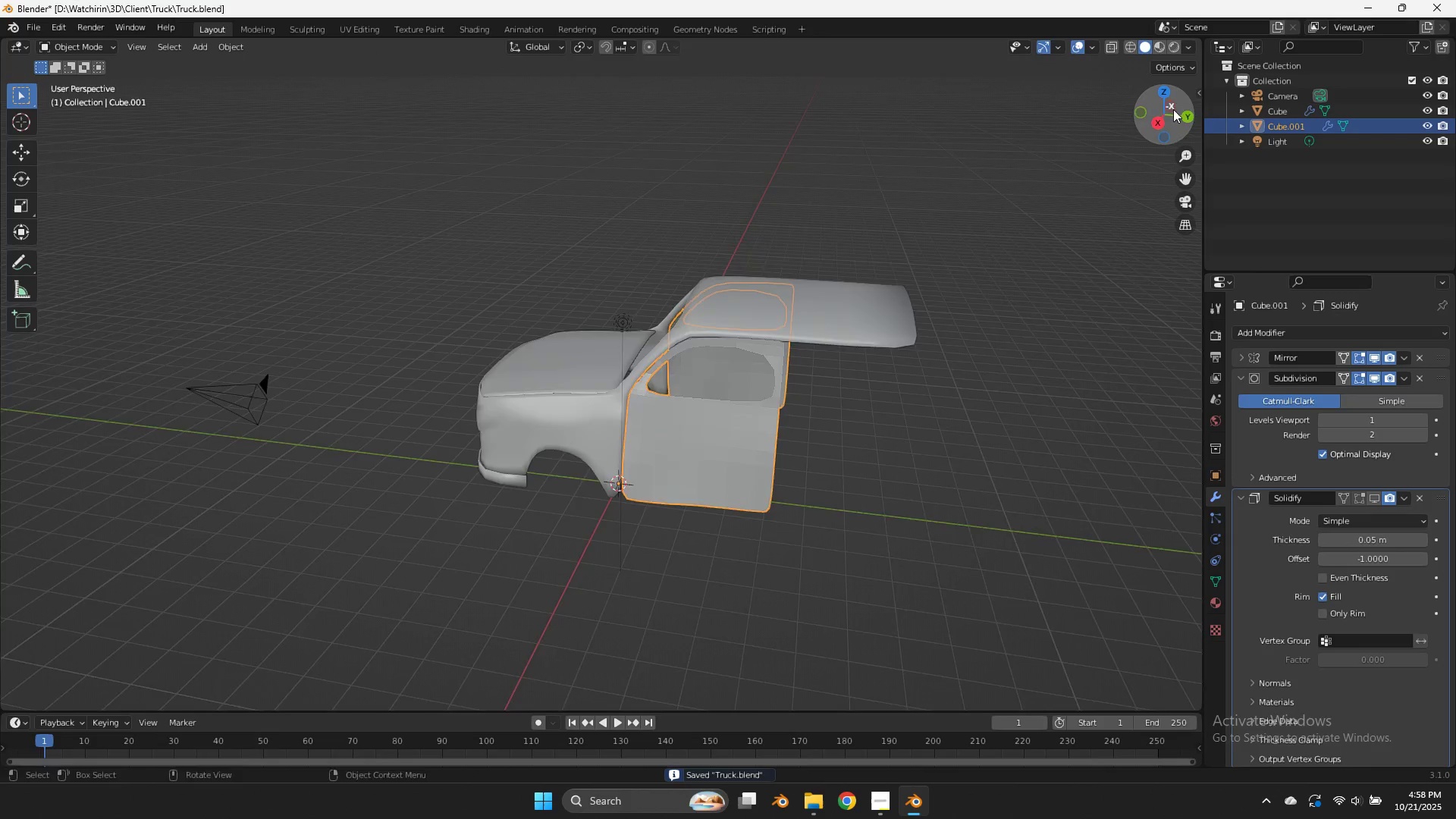 
left_click_drag(start_coordinate=[1173, 109], to_coordinate=[1034, 61])
 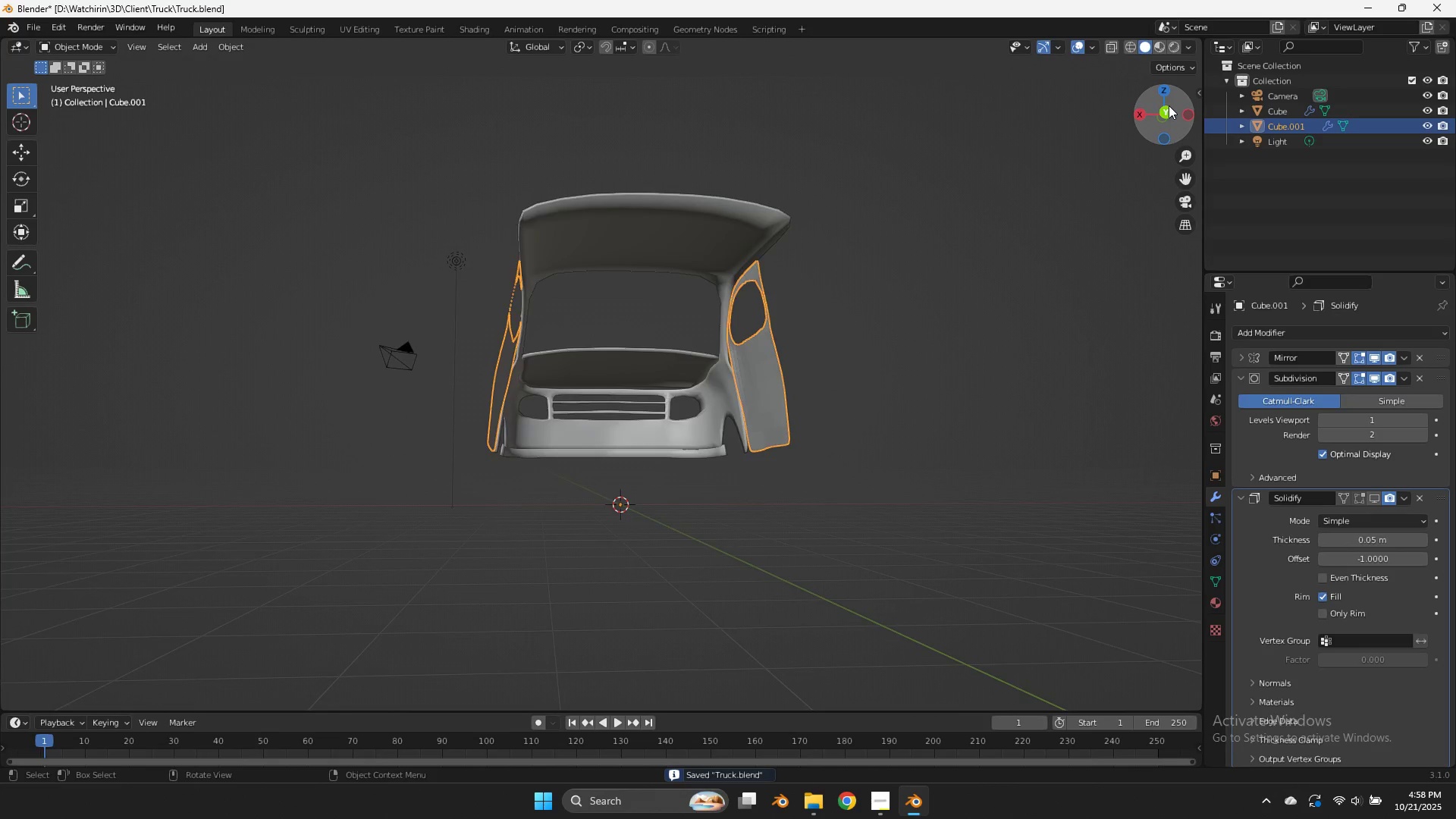 
left_click([1169, 105])
 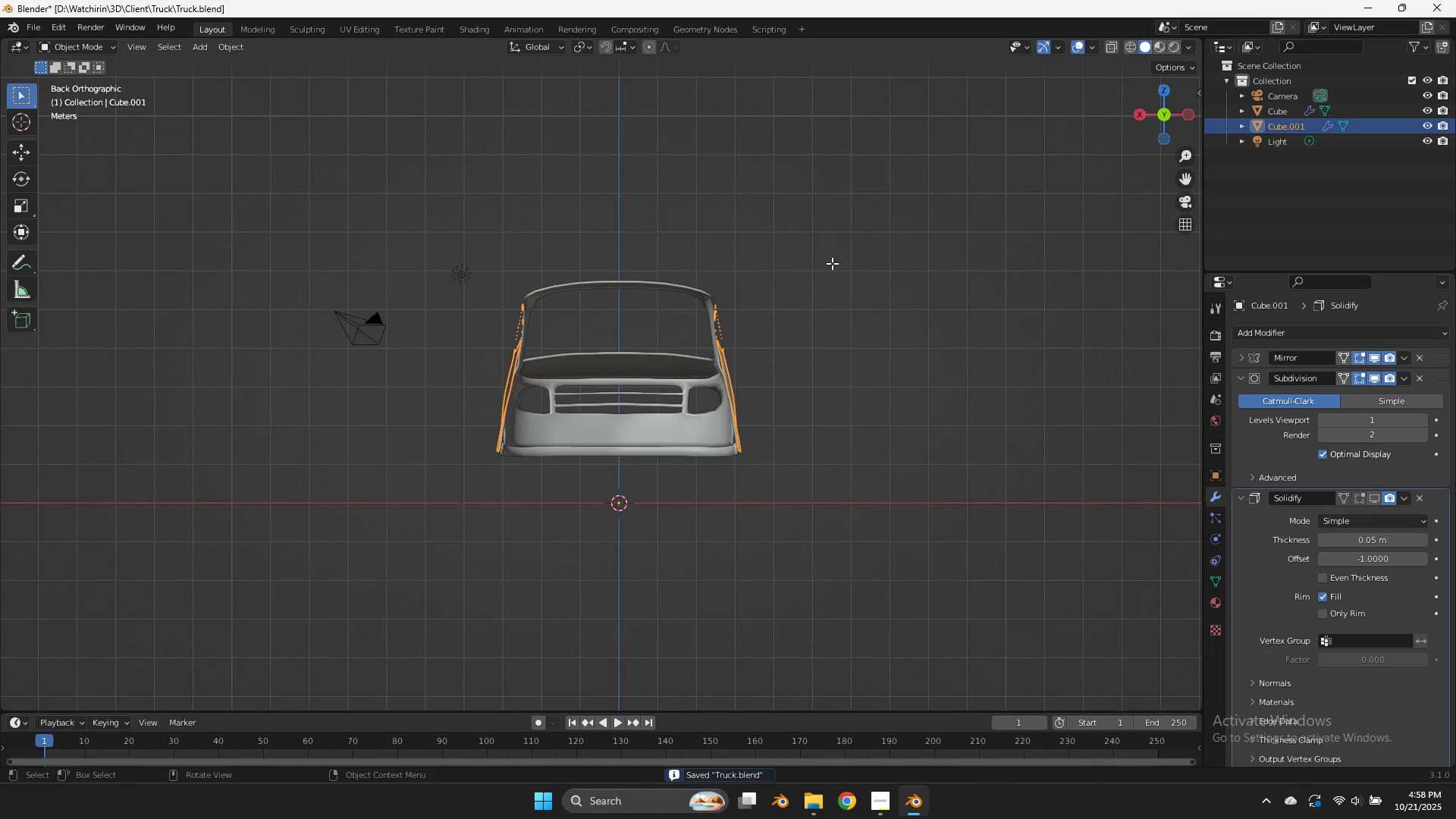 
scroll: coordinate [700, 303], scroll_direction: up, amount: 3.0
 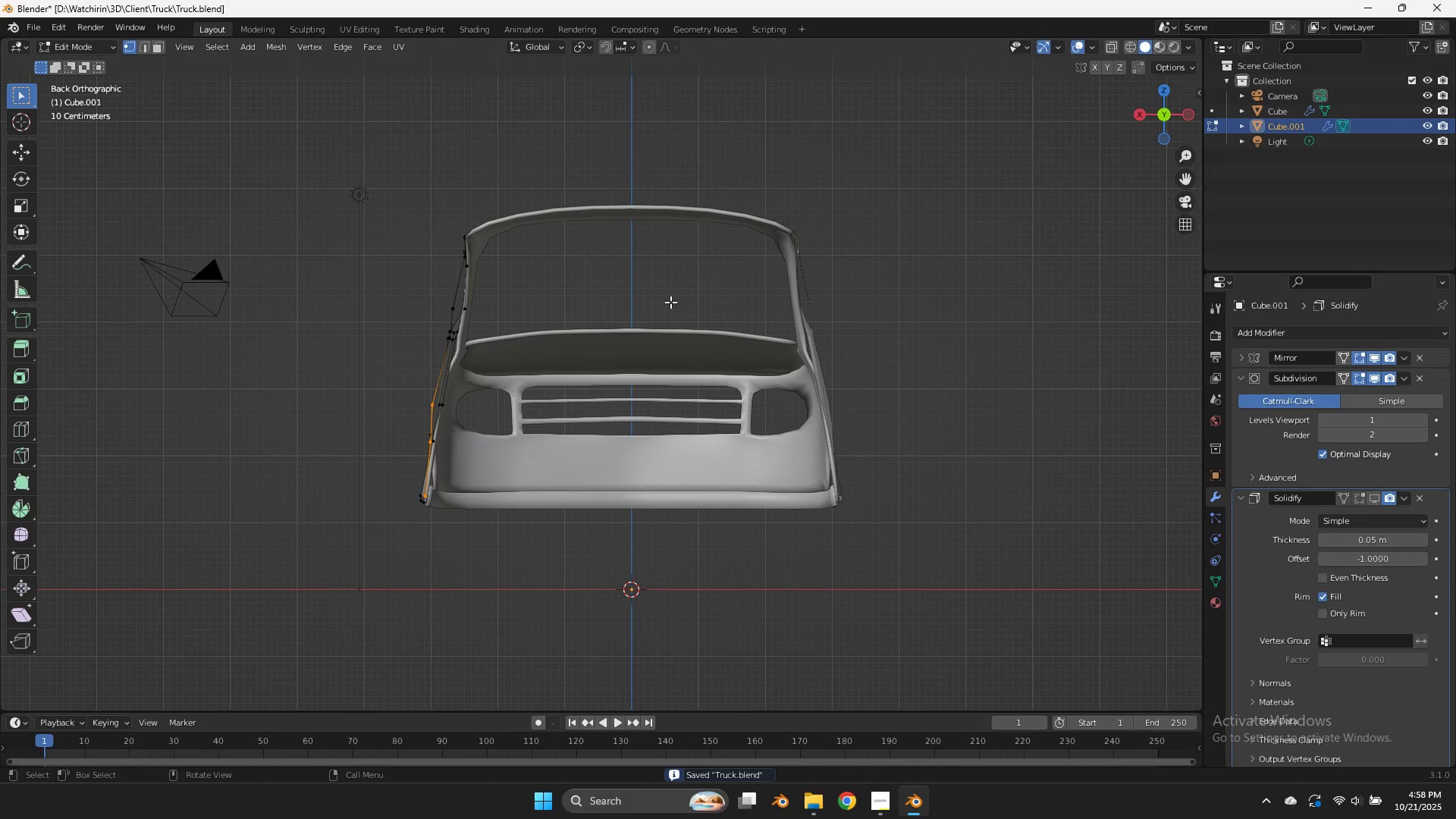 
key(Tab)
type(gx)
 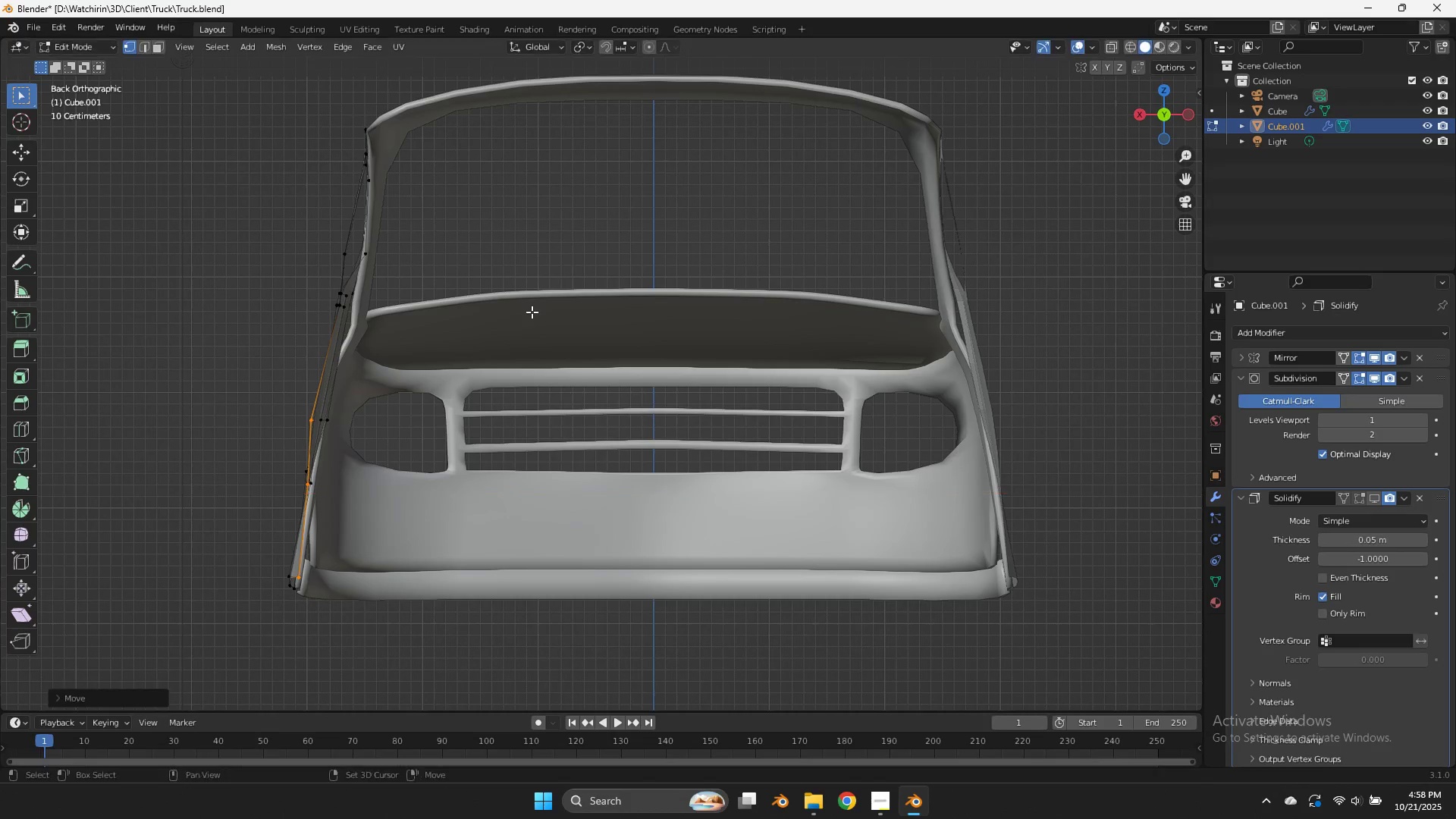 
scroll: coordinate [672, 300], scroll_direction: up, amount: 3.0
 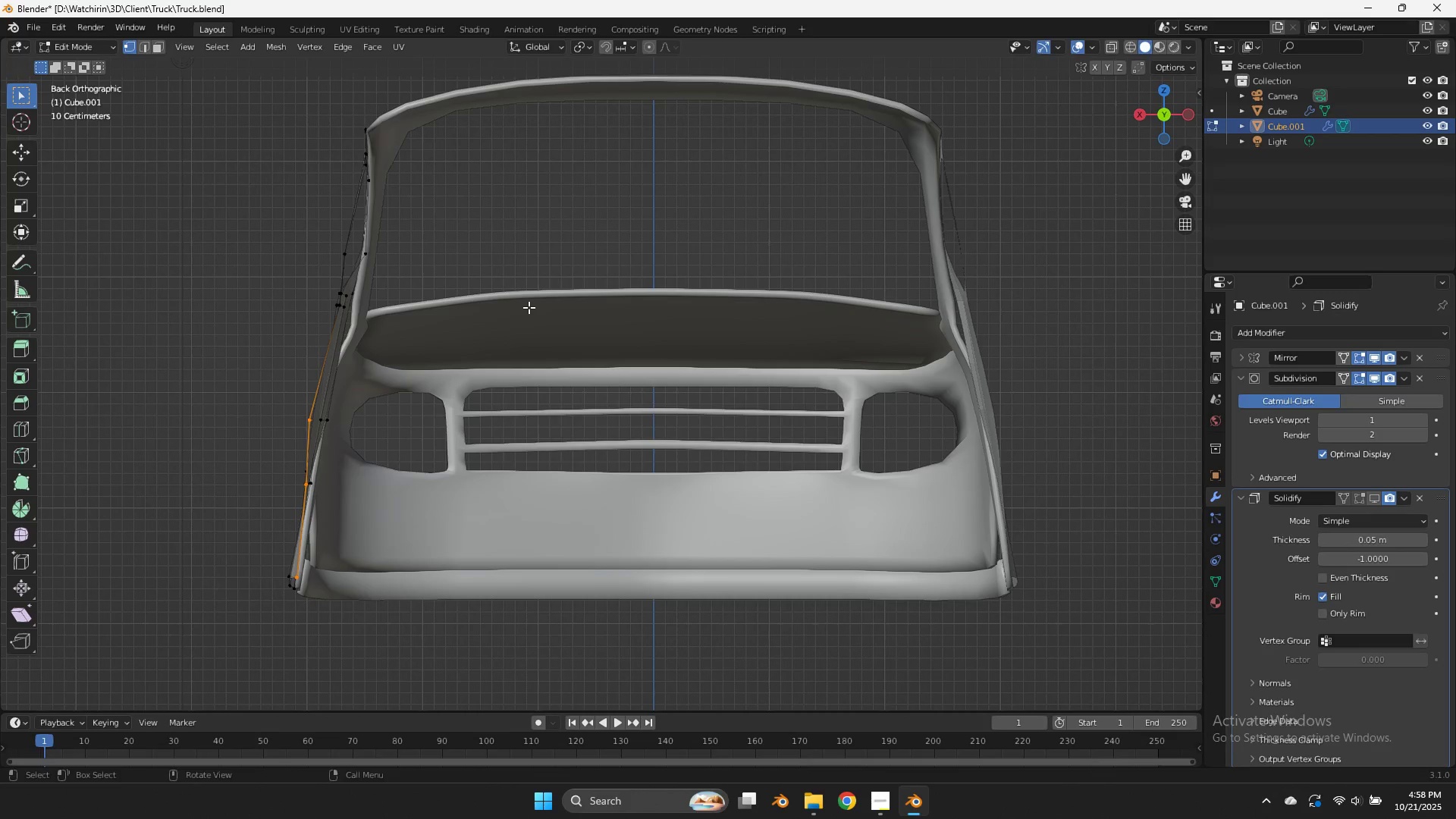 
hold_key(key=ShiftLeft, duration=0.39)
left_click([532, 312])
 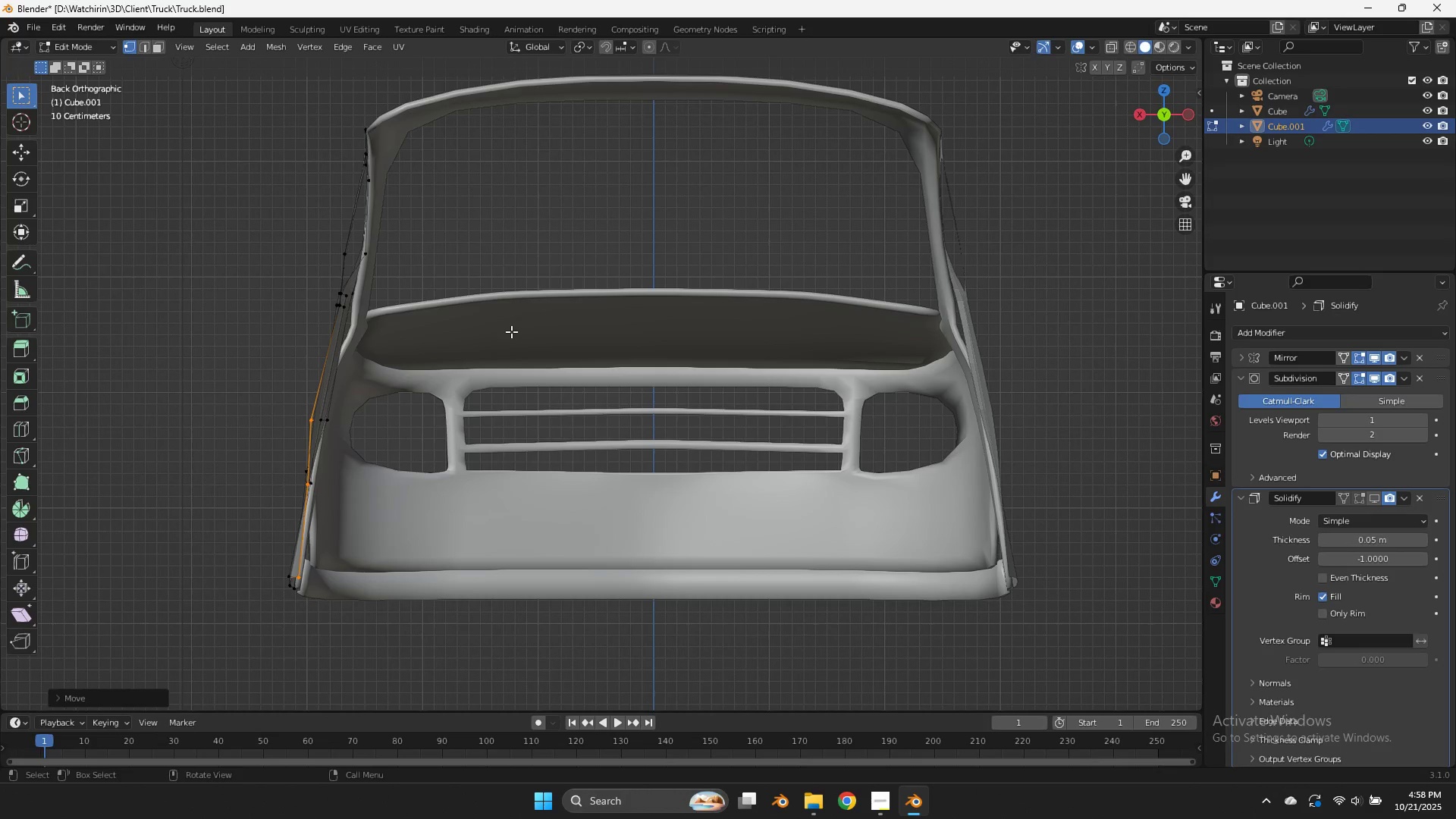 
key(Control+Z)
 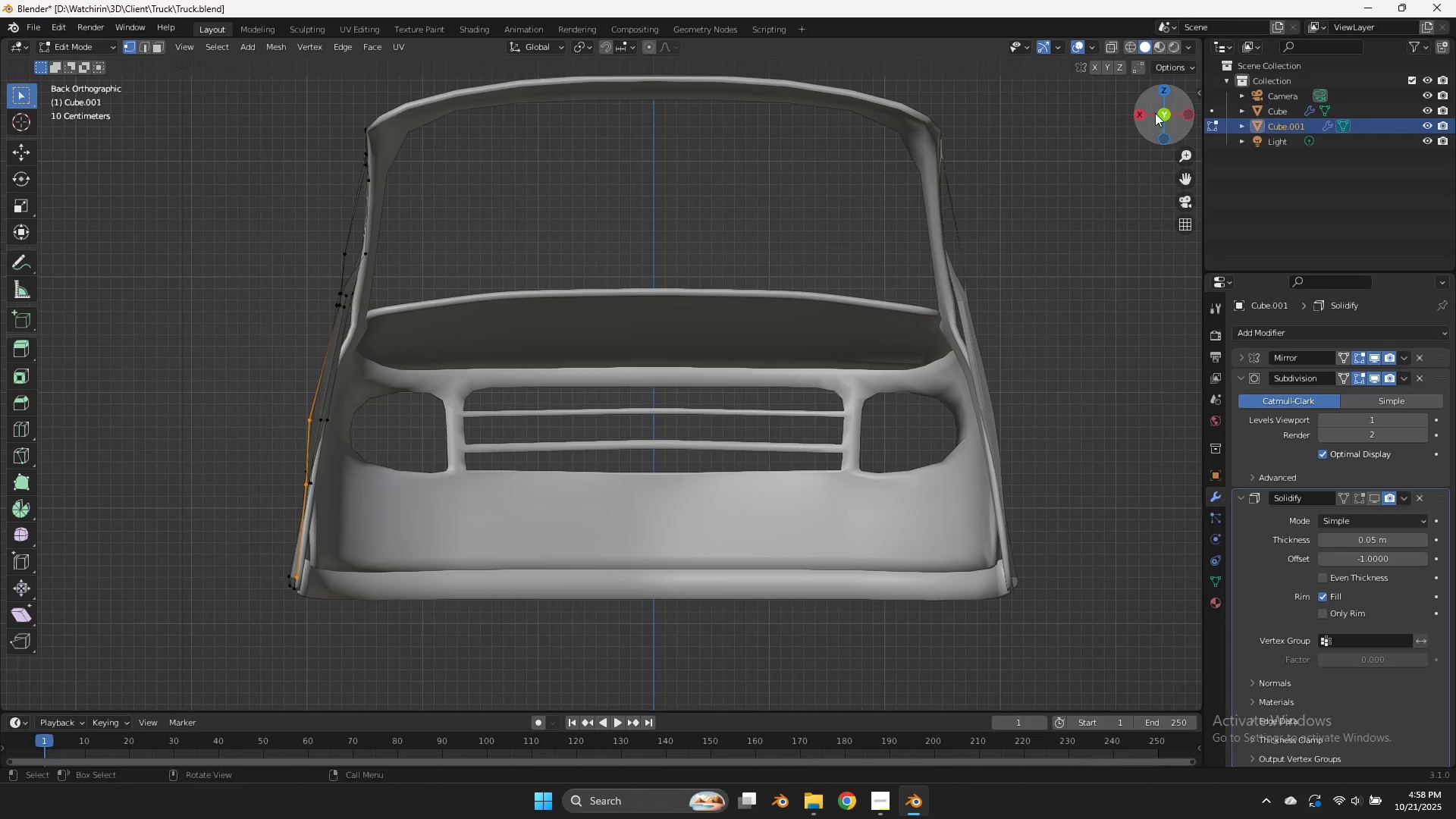 
left_click_drag(start_coordinate=[1165, 115], to_coordinate=[99, 117])
 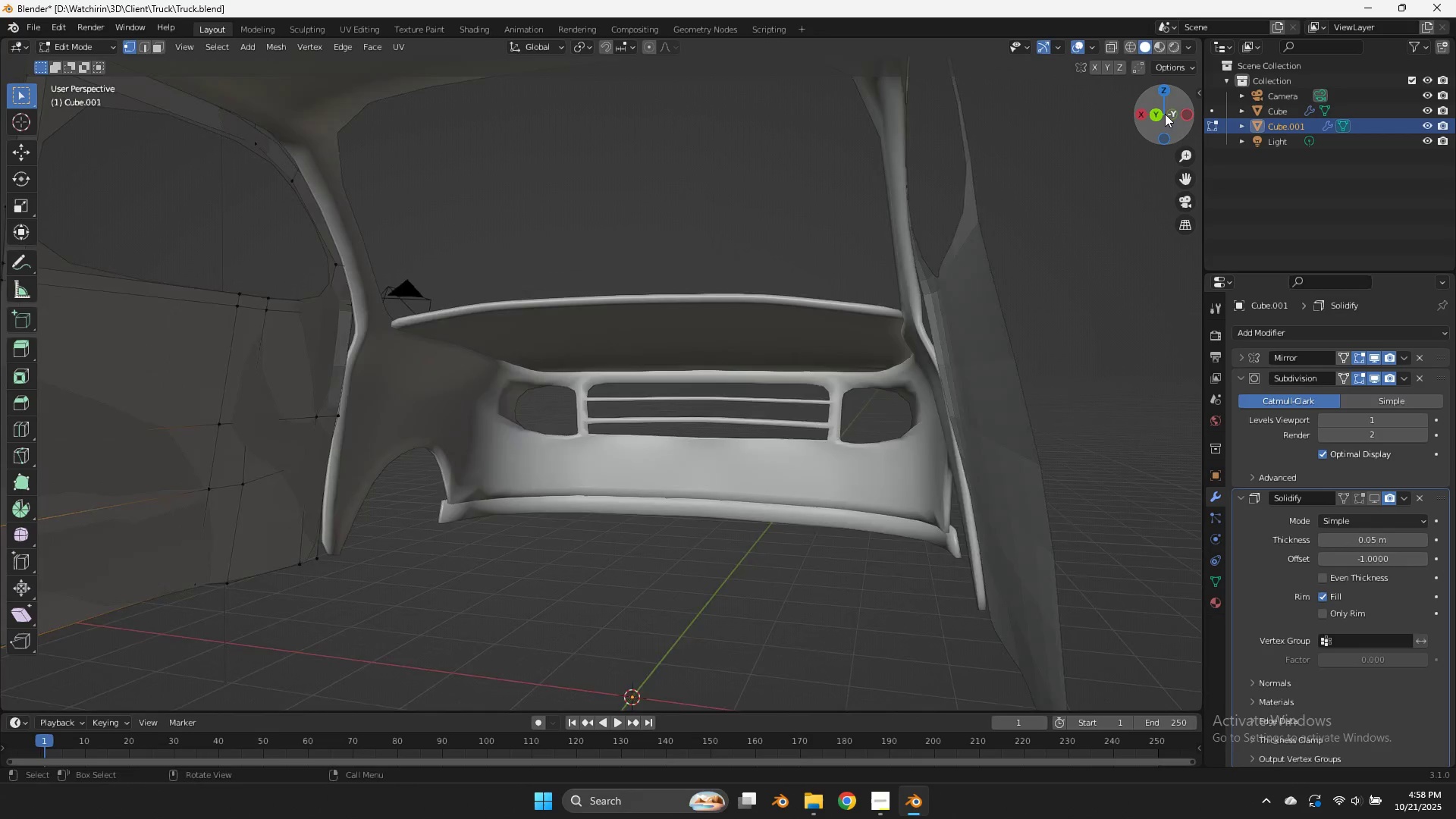 
scroll: coordinate [1165, 114], scroll_direction: down, amount: 3.0
 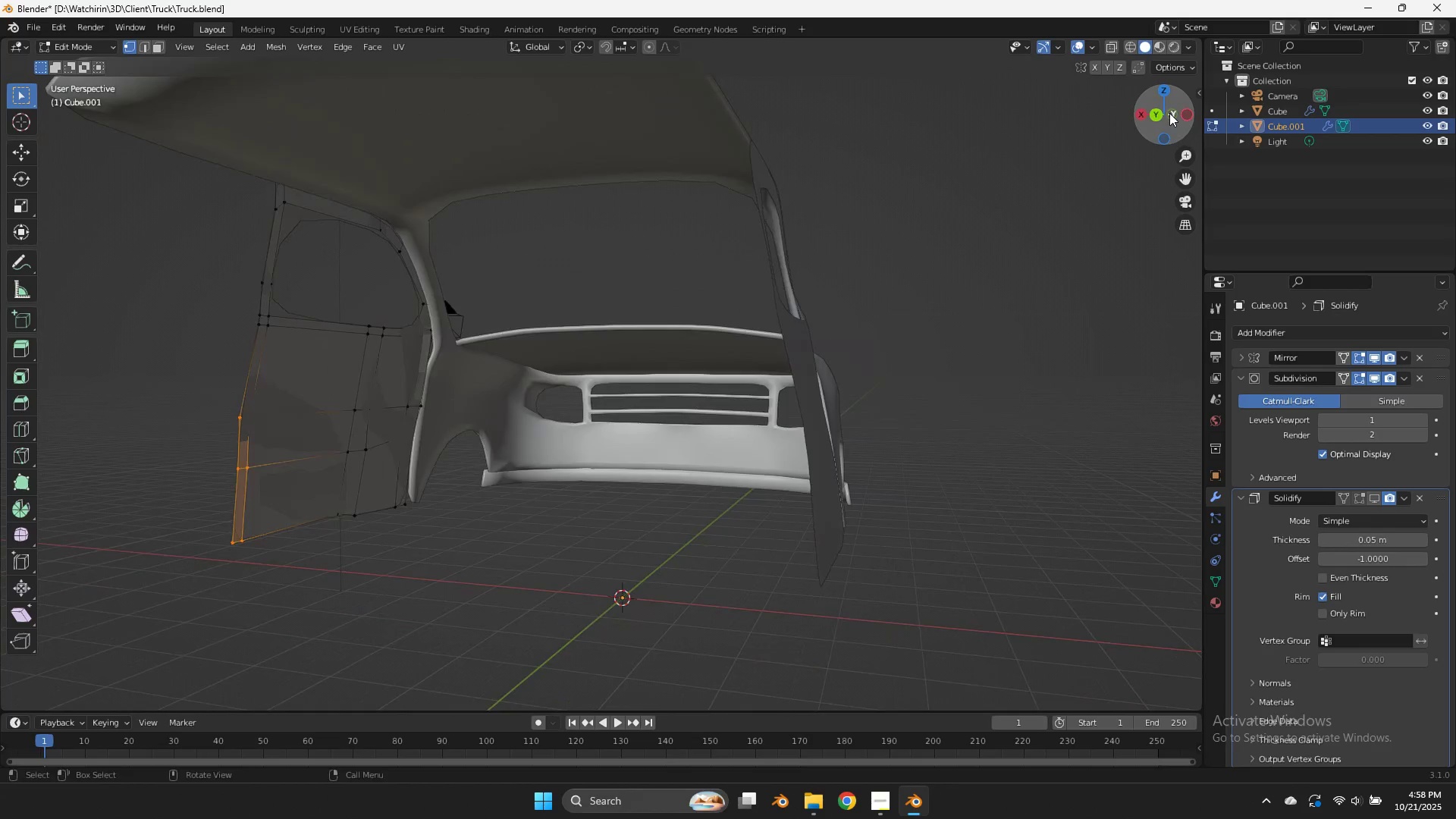 
left_click_drag(start_coordinate=[1169, 113], to_coordinate=[240, 126])
 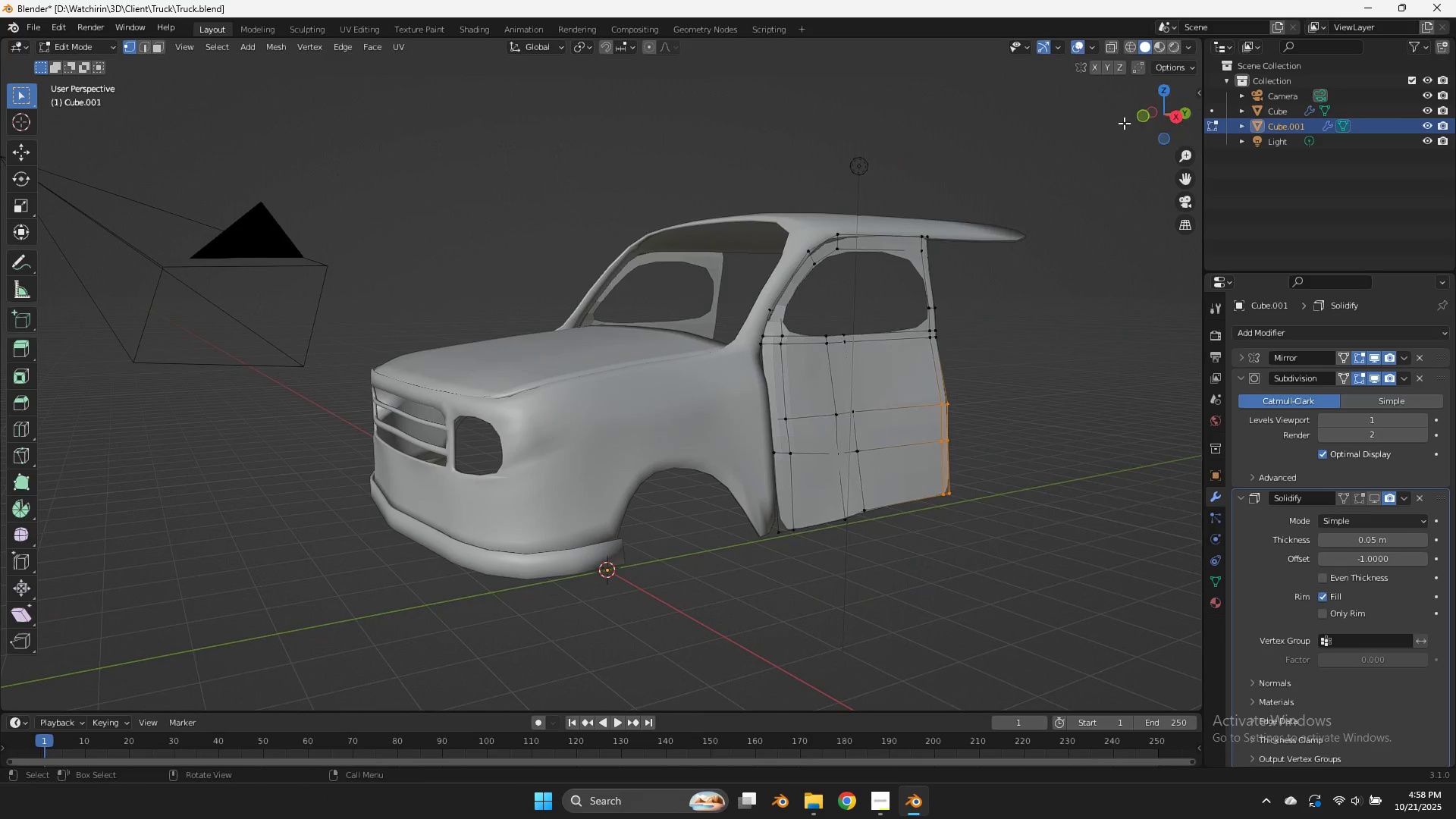 
key(Tab)
 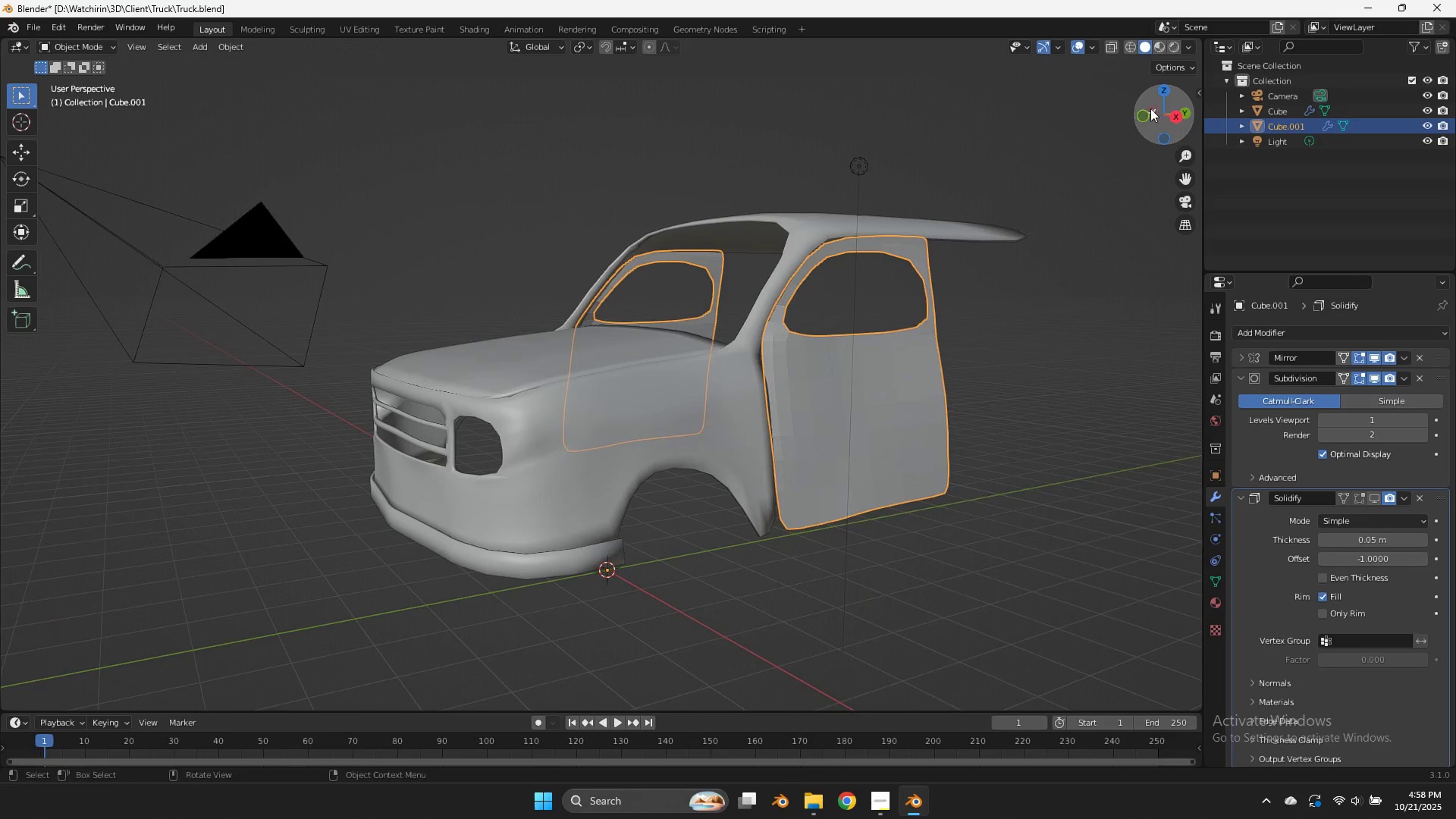 
left_click_drag(start_coordinate=[1167, 110], to_coordinate=[20, 161])
 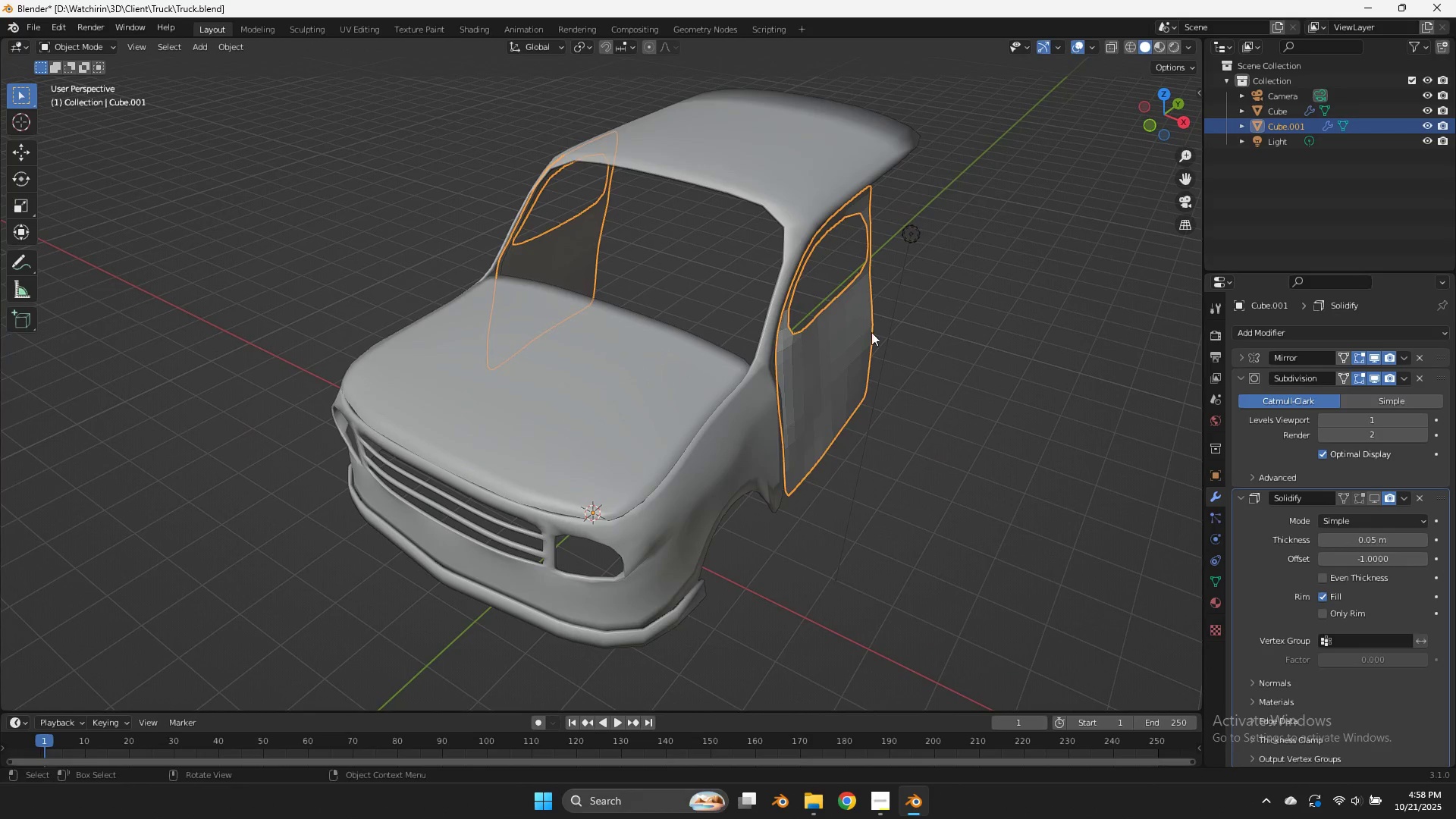 
right_click([871, 332])
 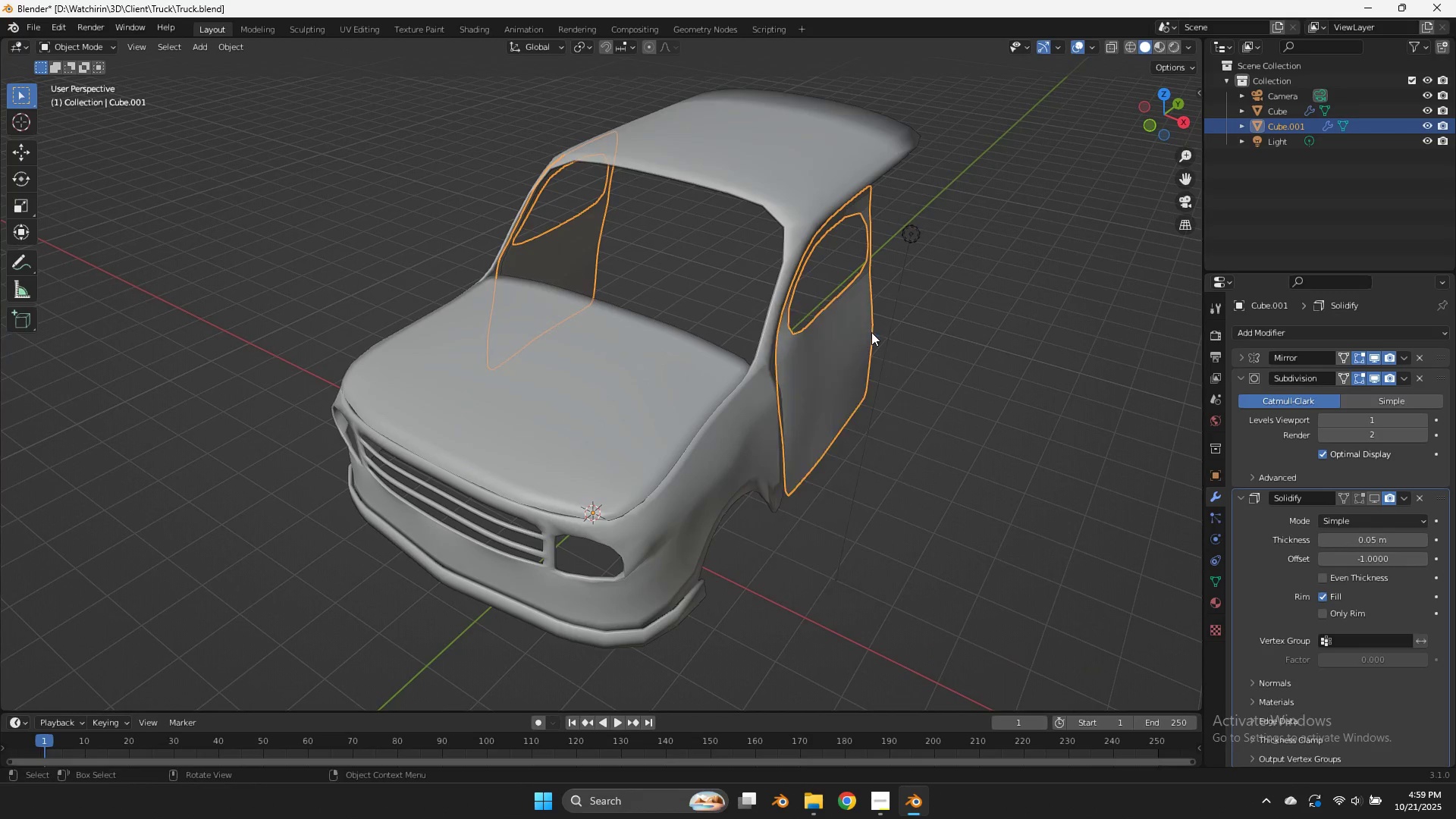 
left_click([871, 332])
 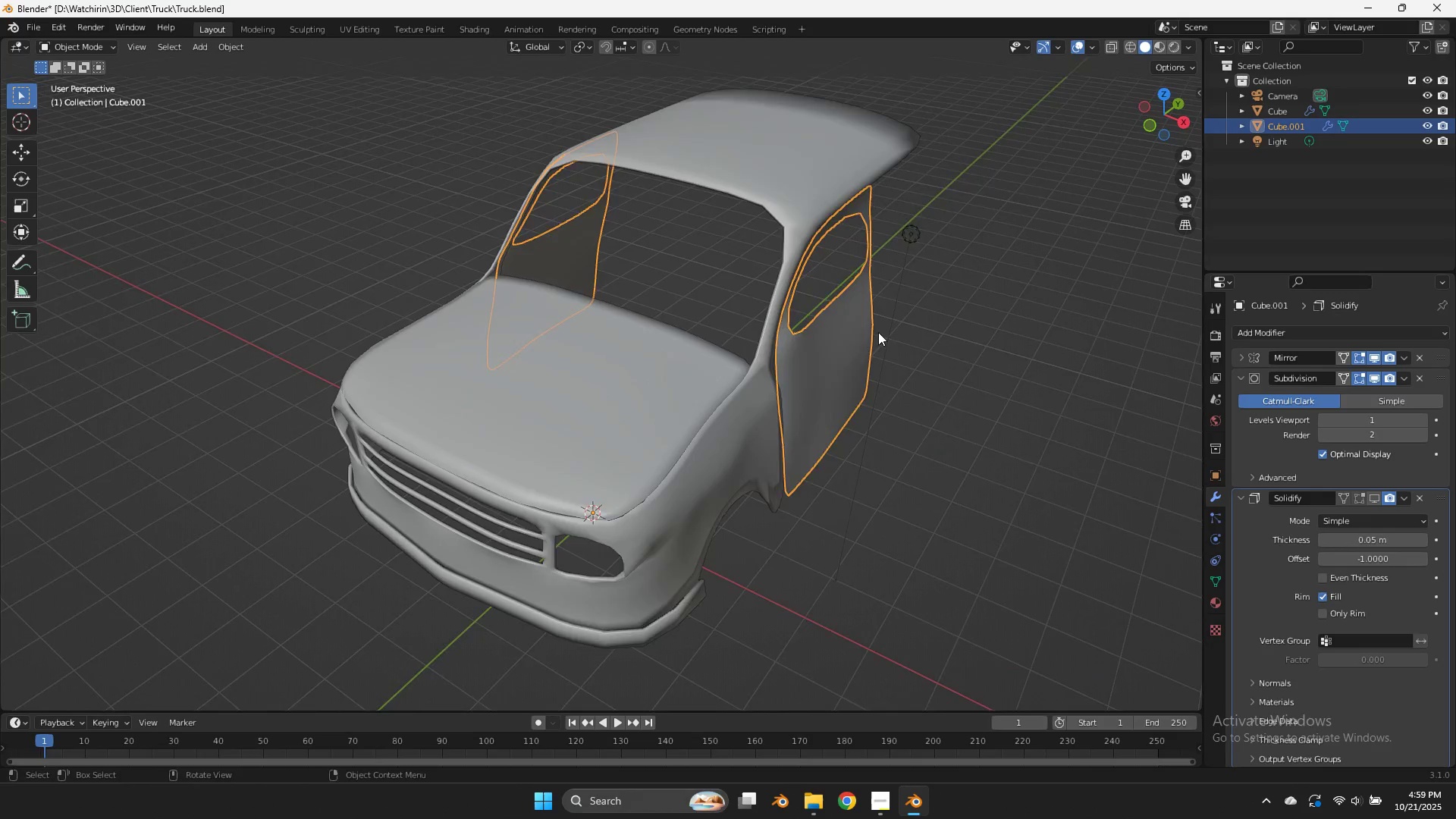 
scroll: coordinate [1034, 237], scroll_direction: up, amount: 4.0
 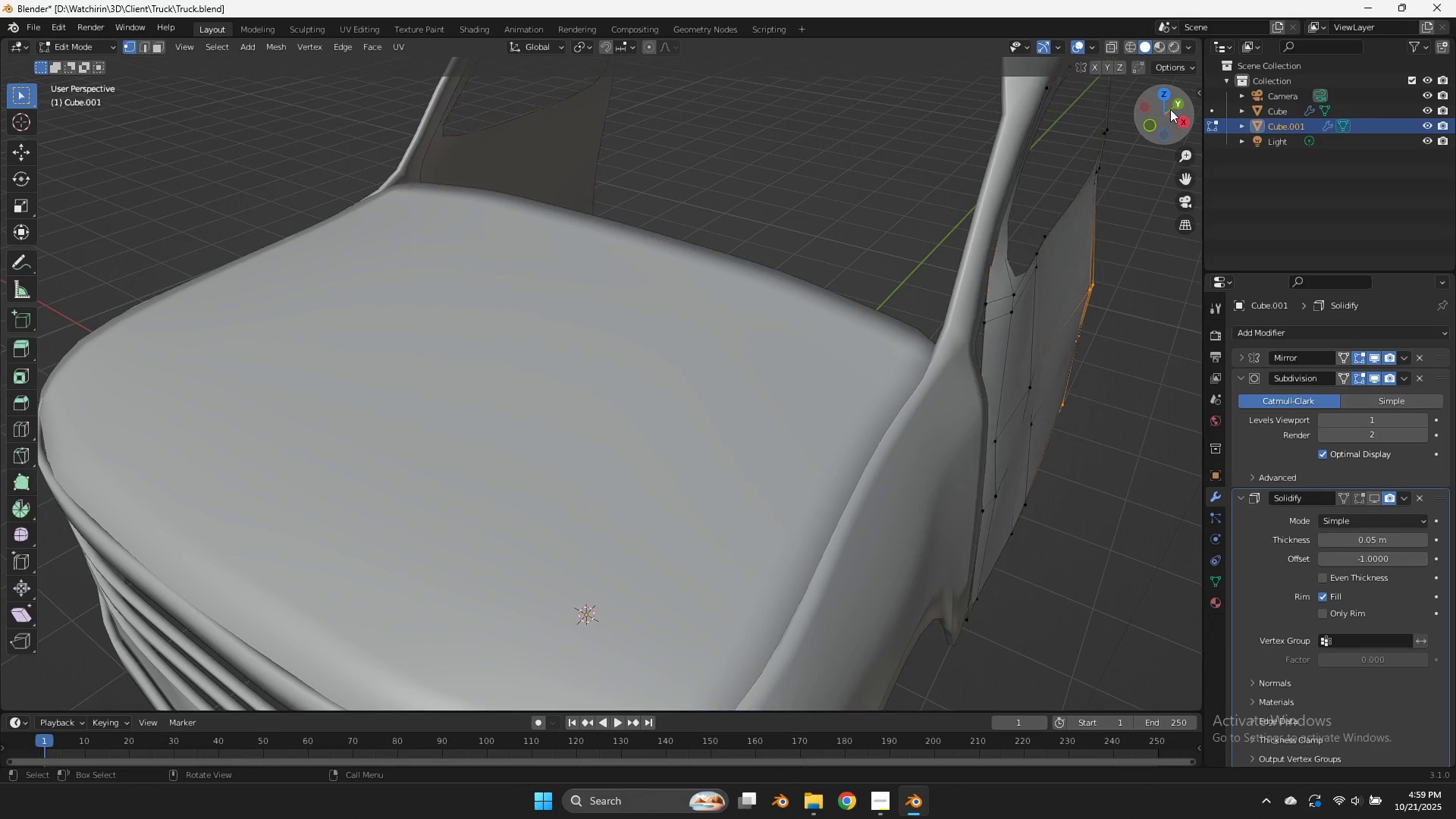 
key(Tab)
 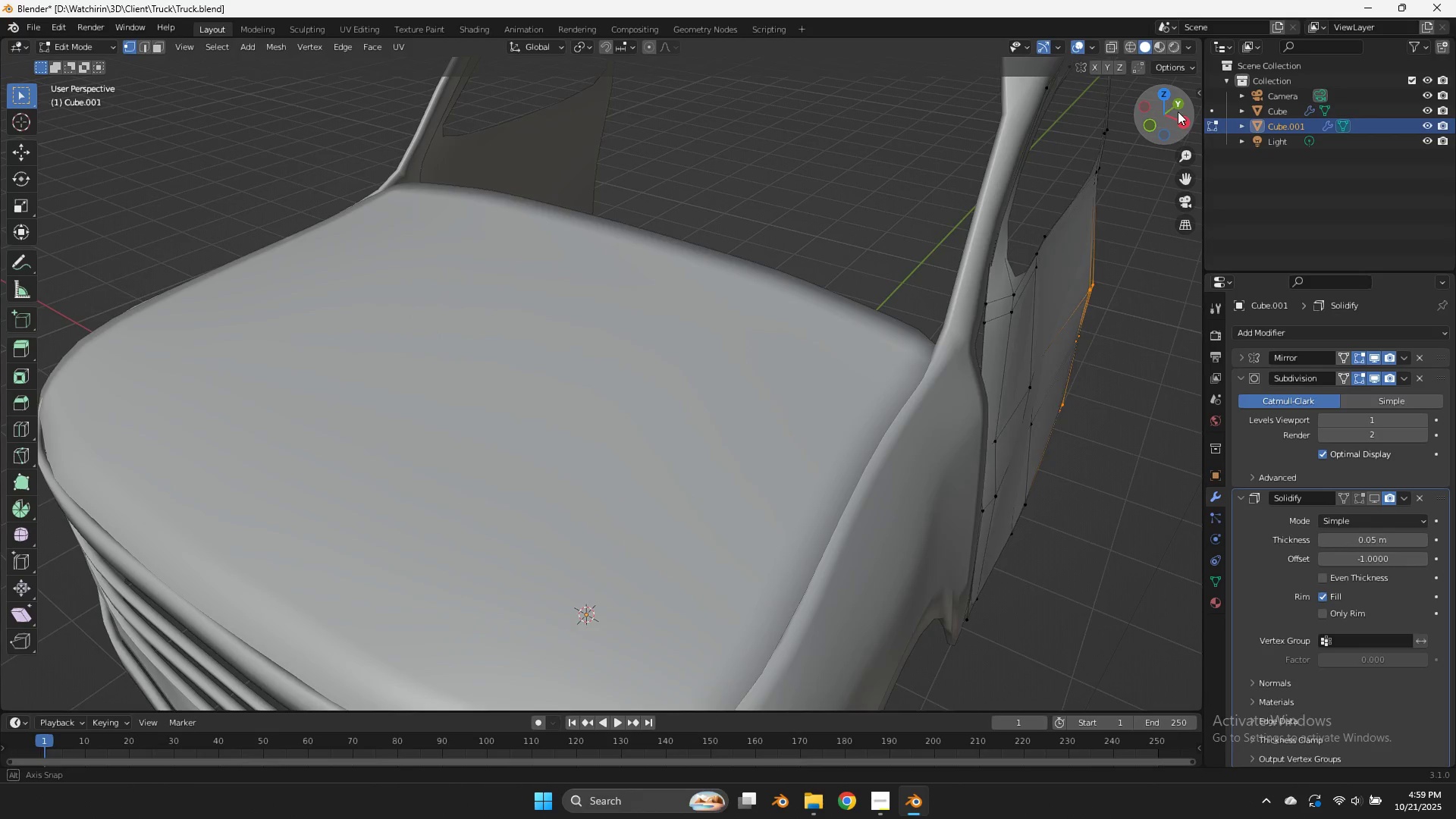 
left_click_drag(start_coordinate=[1174, 111], to_coordinate=[1197, 102])
 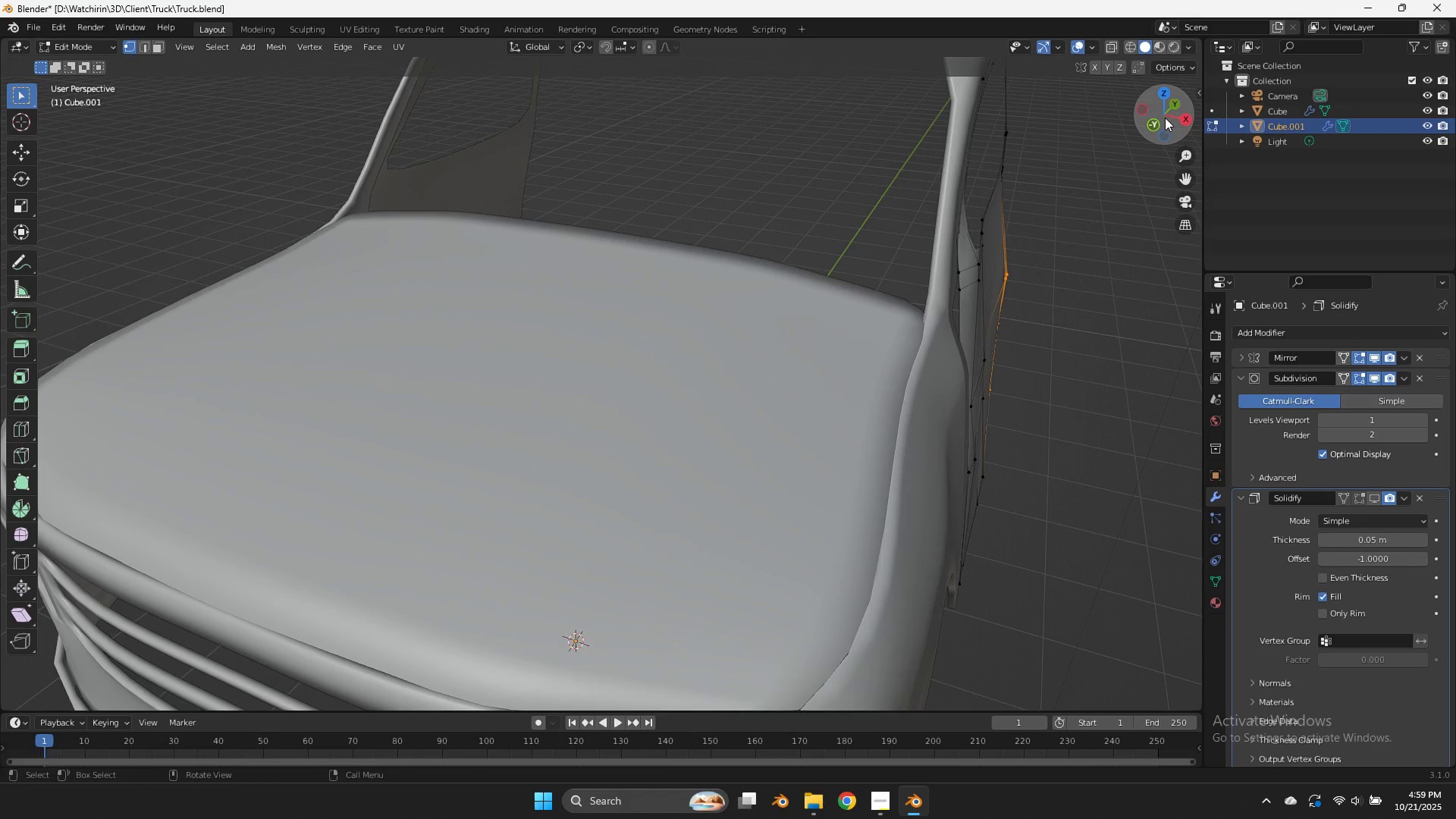 
left_click_drag(start_coordinate=[1166, 116], to_coordinate=[1112, 123])
 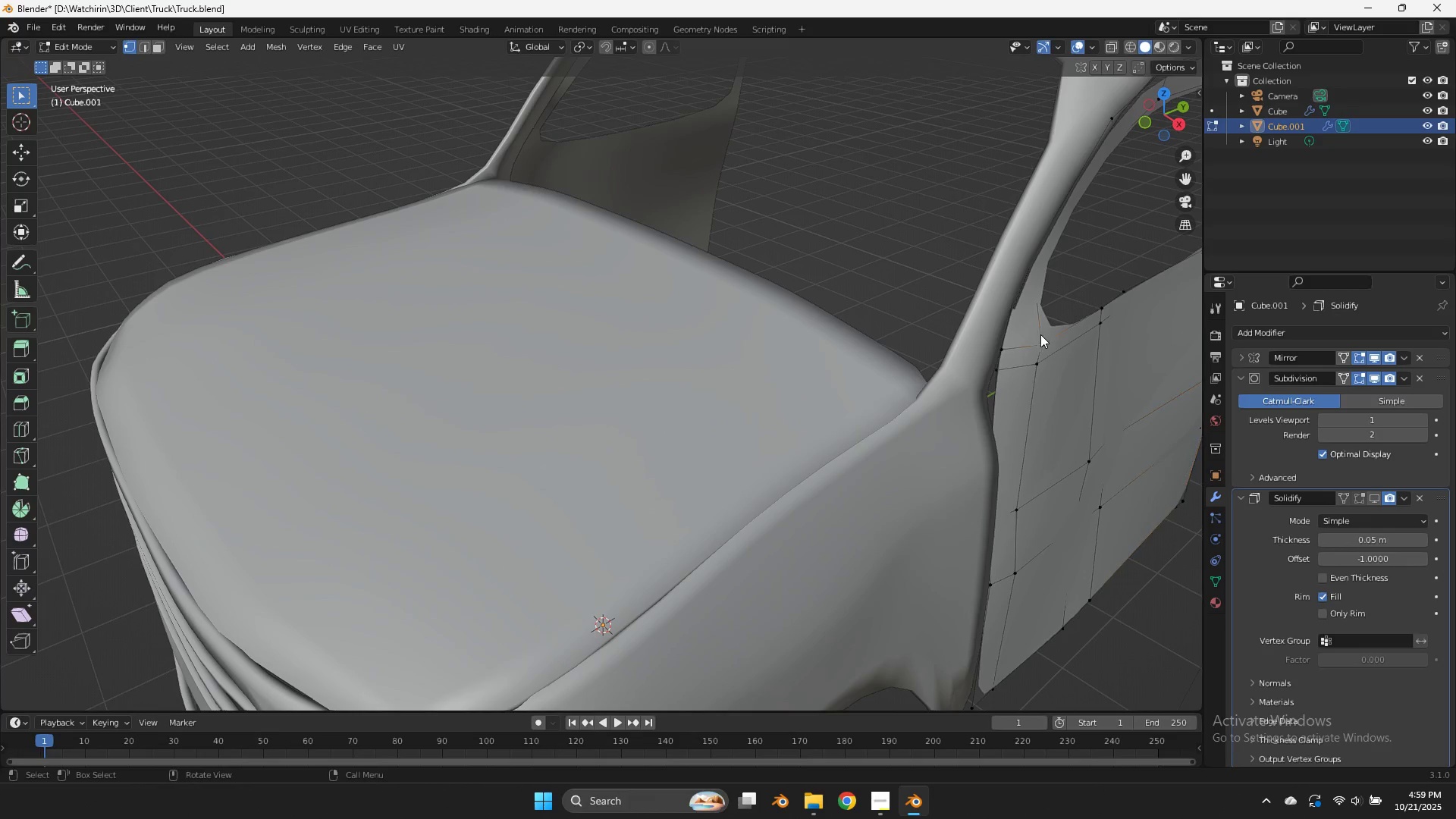 
hold_key(key=ShiftLeft, duration=0.41)
double_click([1042, 353])
 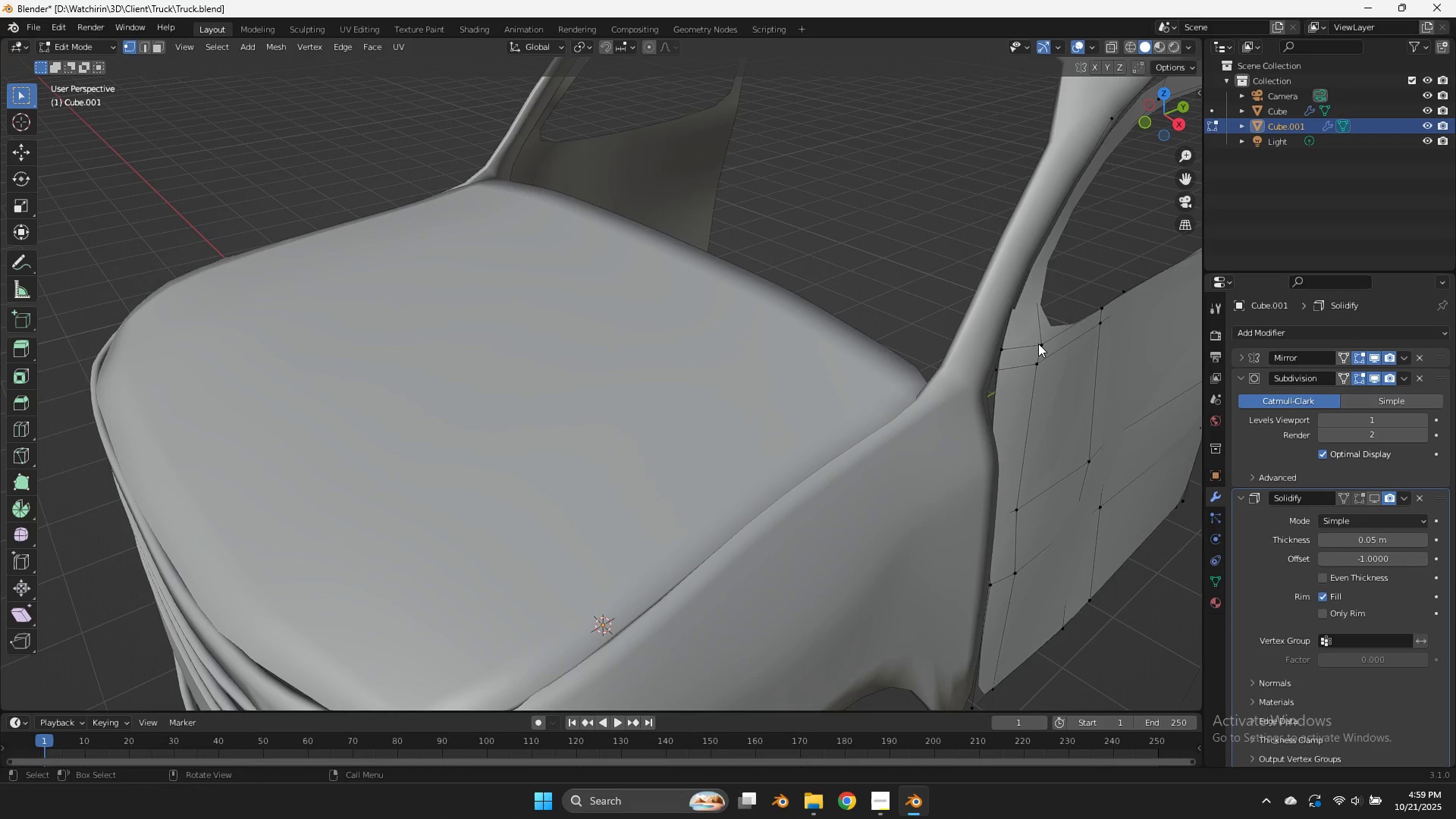 
left_click([1038, 344])
 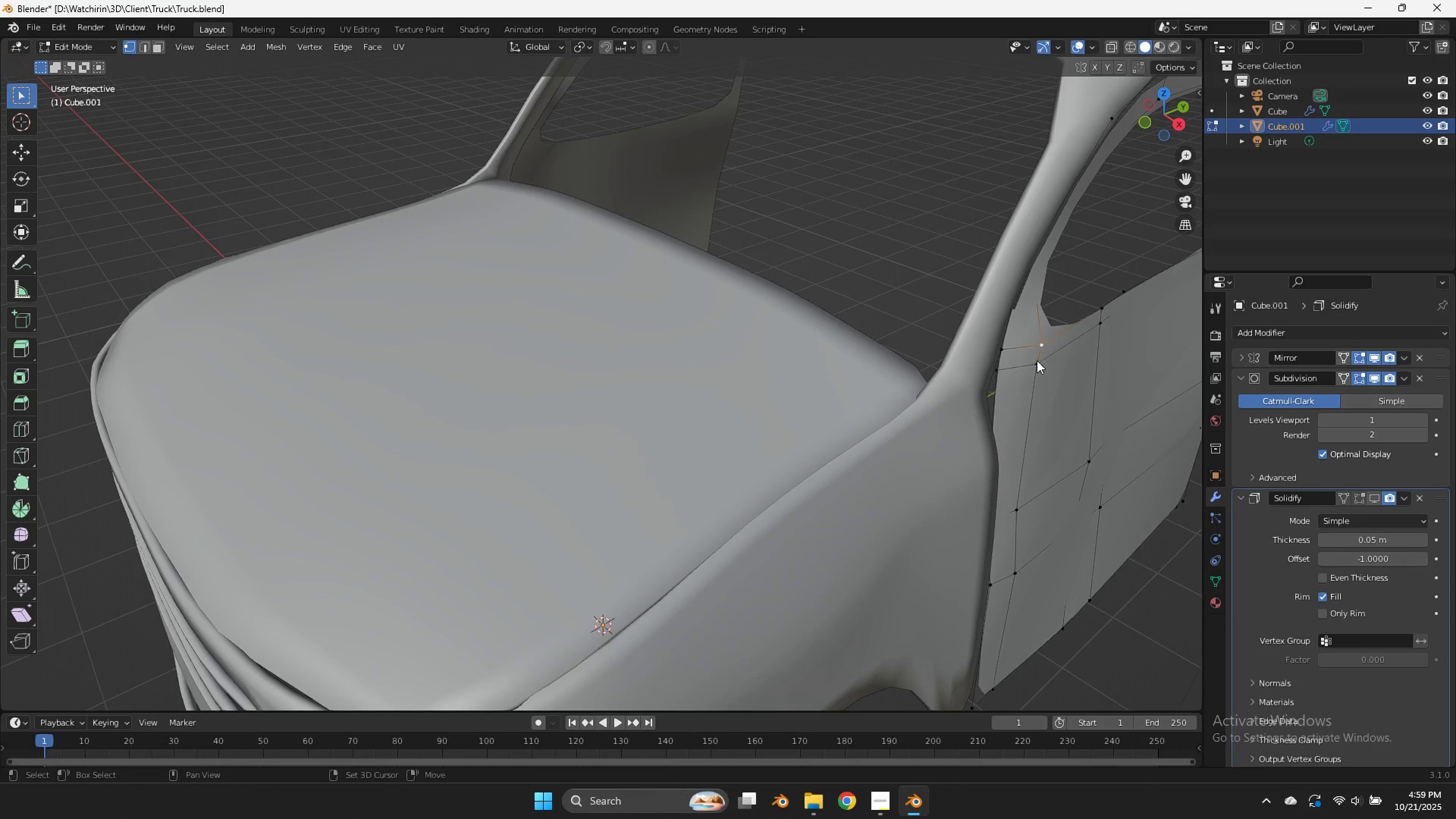 
key(Shift+ShiftLeft)
 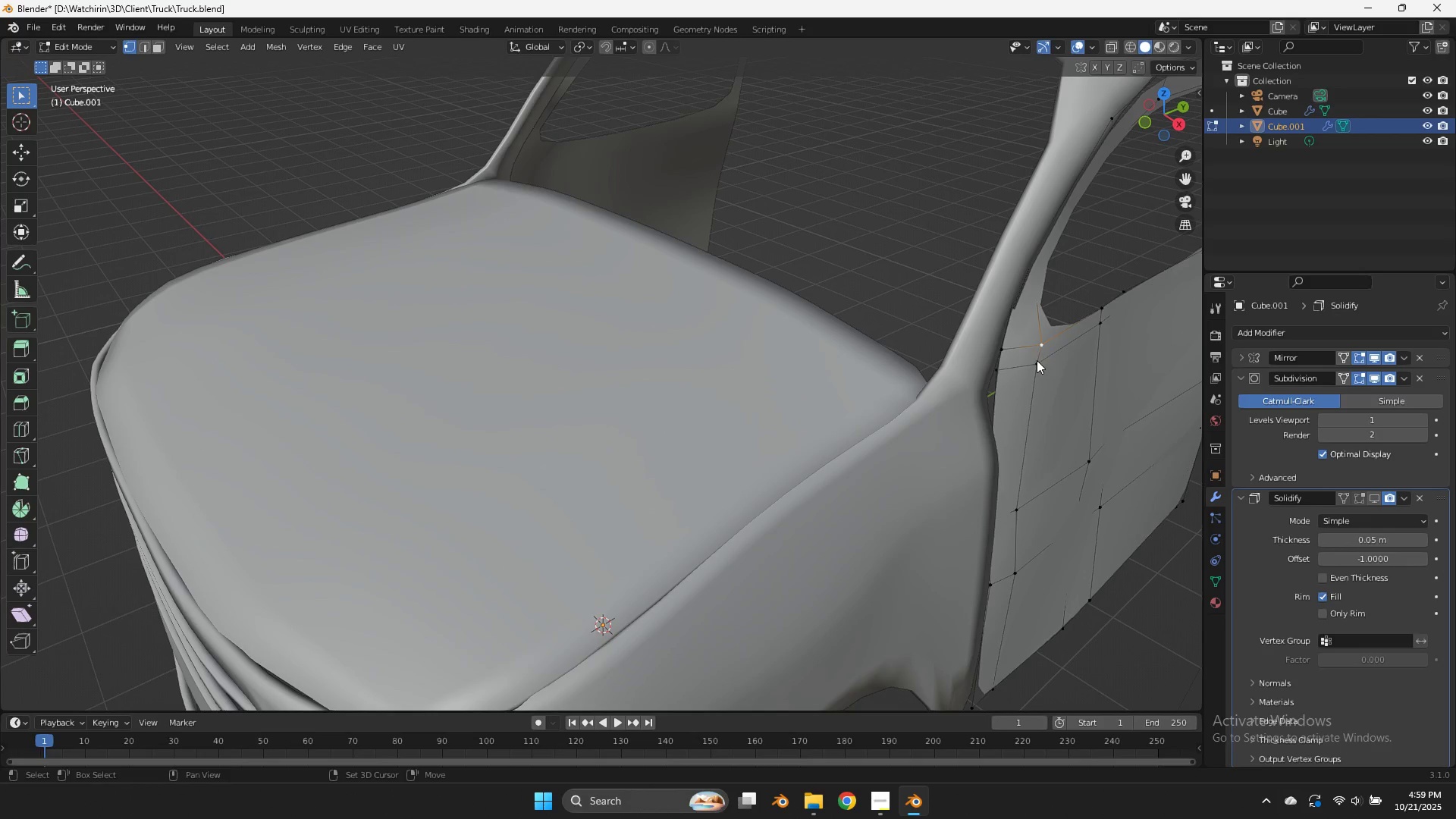 
double_click([1037, 360])
 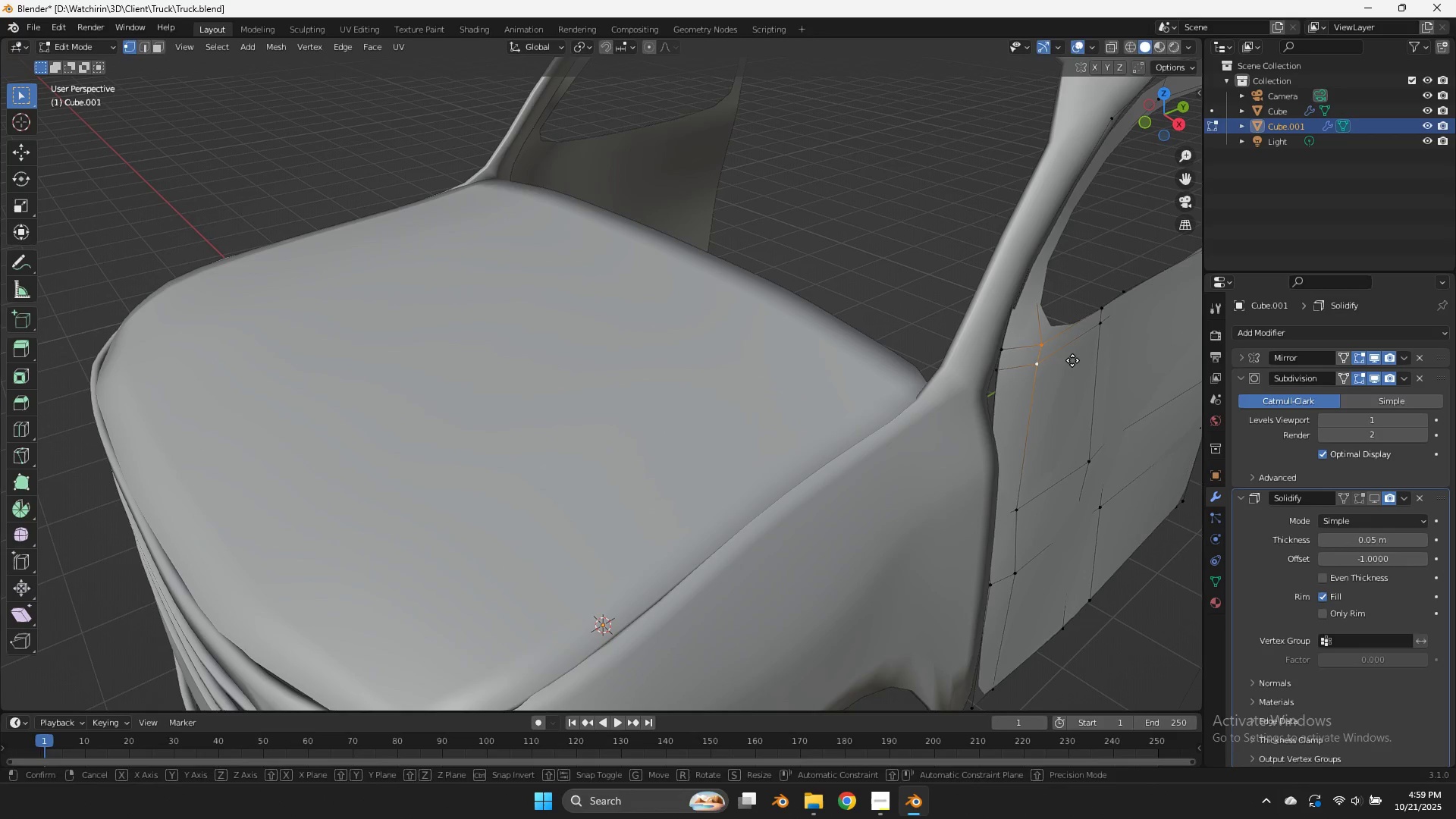 
type(gx)
 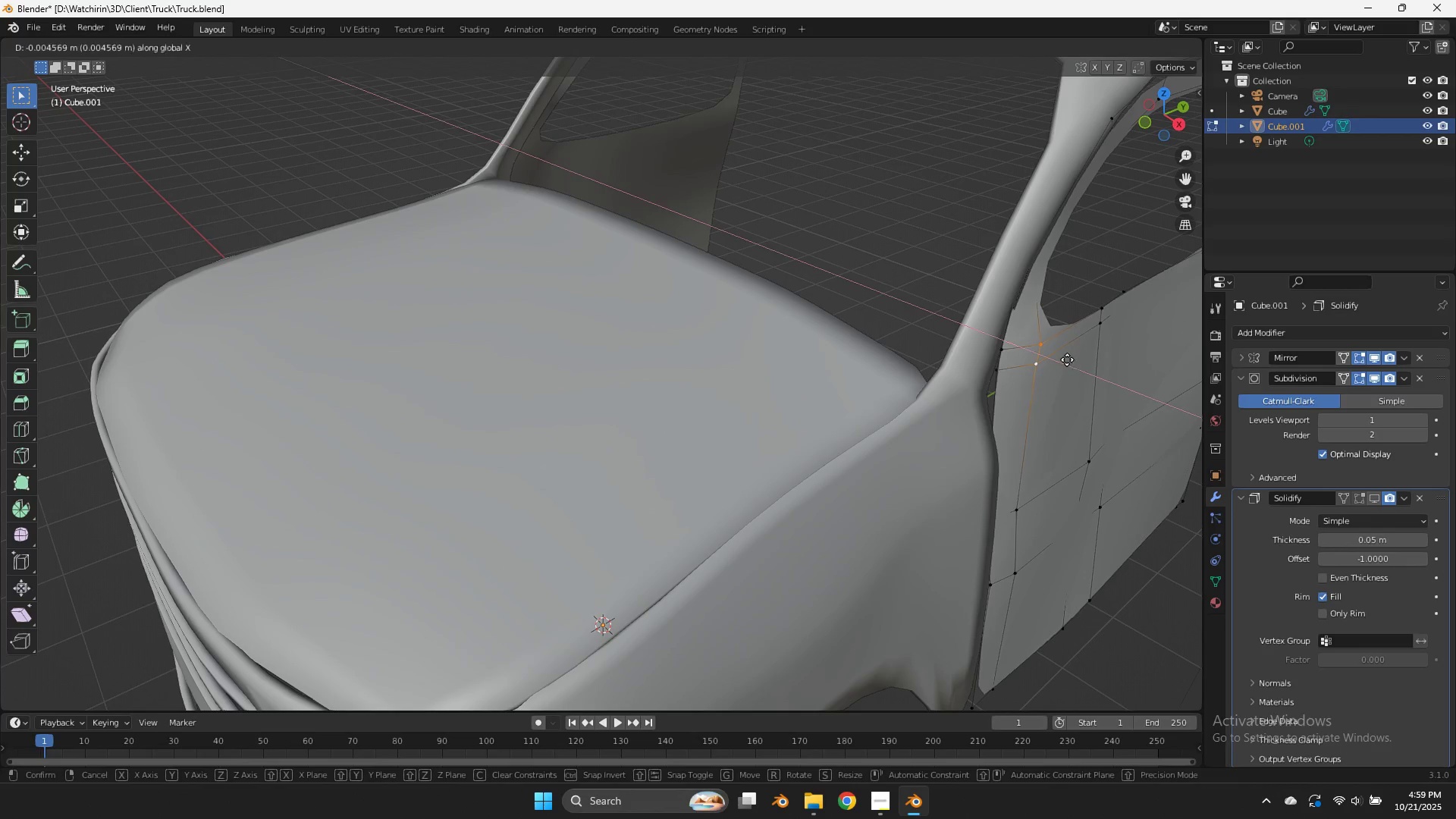 
hold_key(key=ShiftLeft, duration=1.21)
left_click([951, 324])
 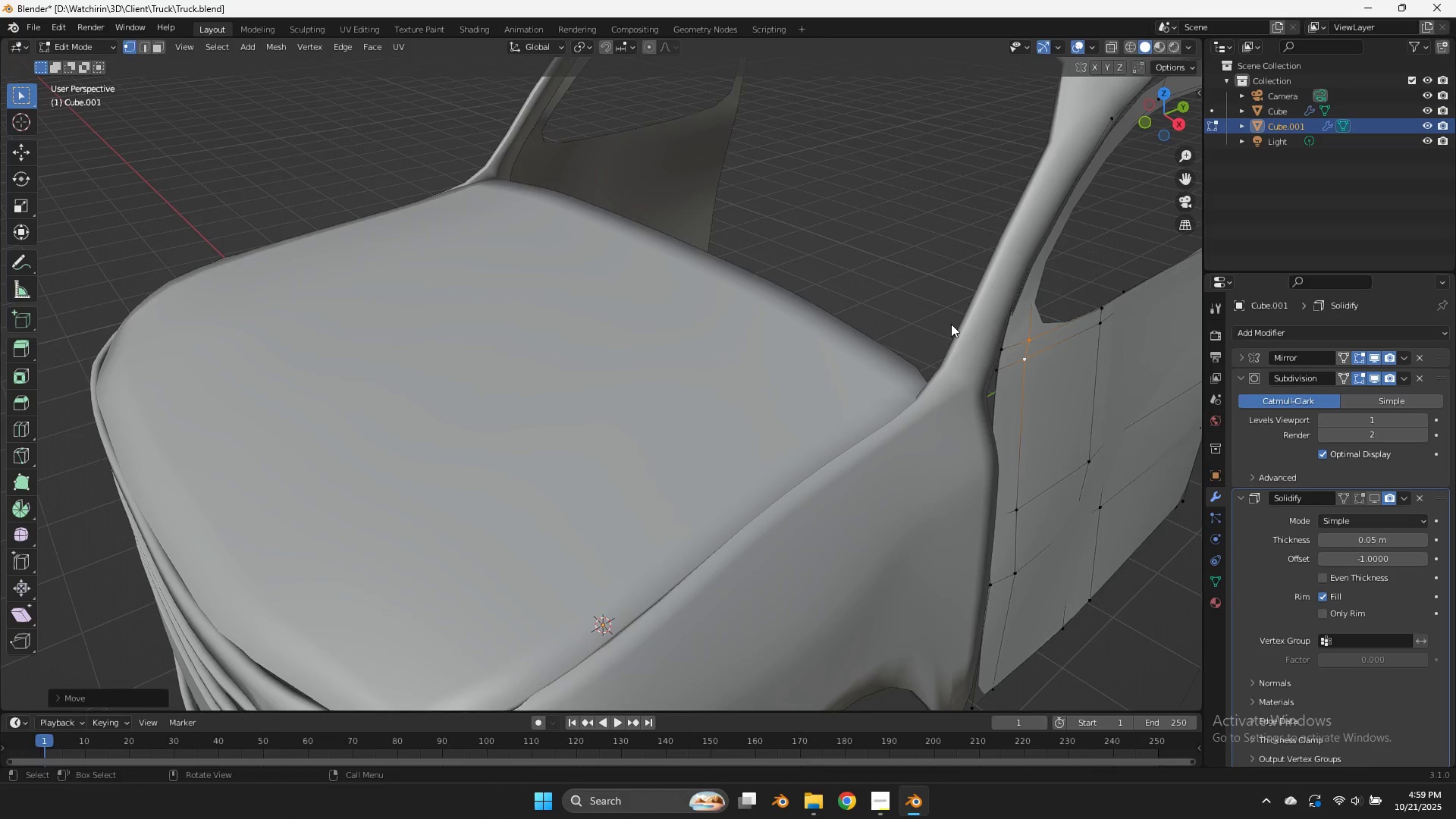 
scroll: coordinate [951, 324], scroll_direction: down, amount: 3.0
 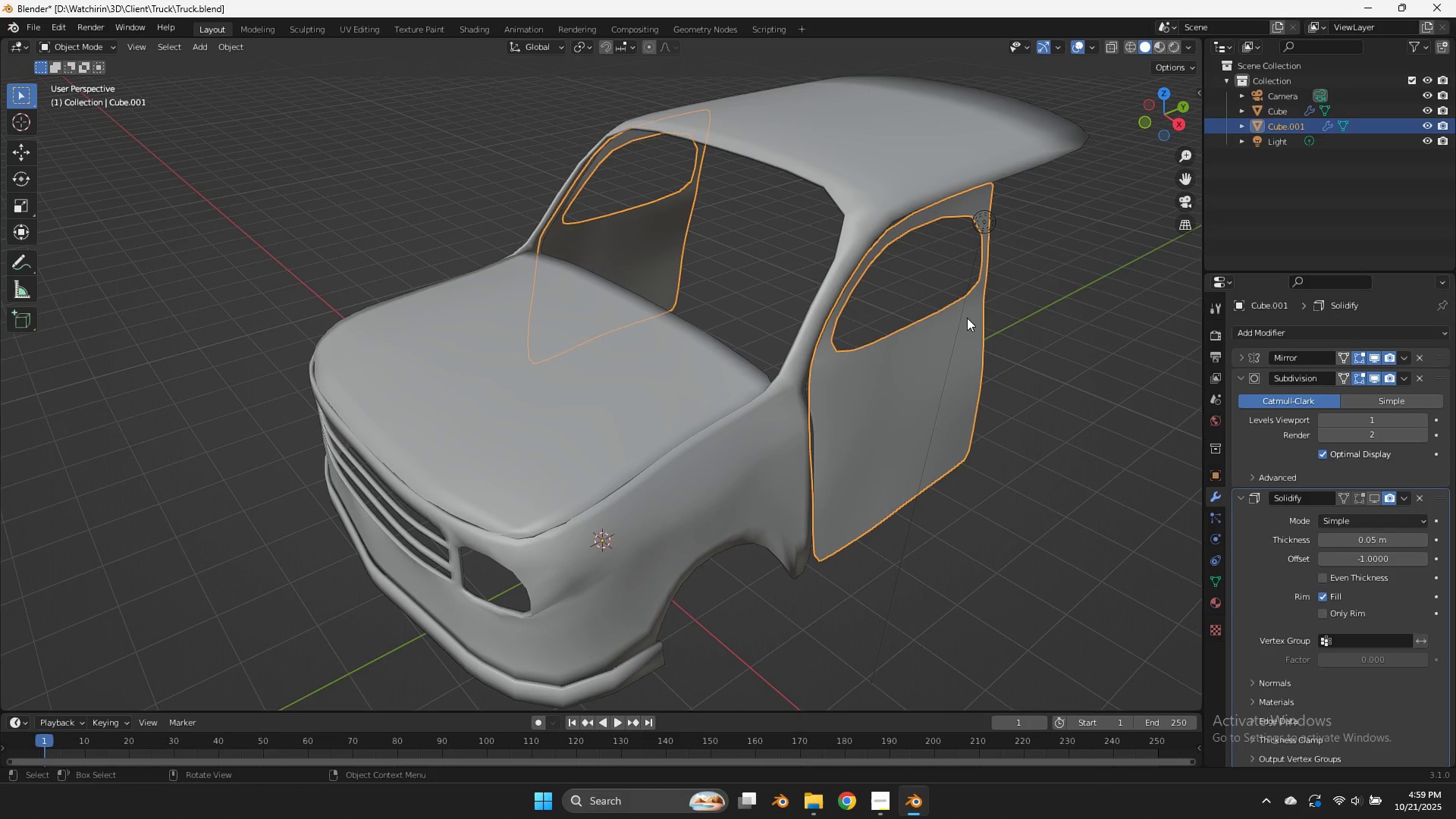 
key(Tab)
 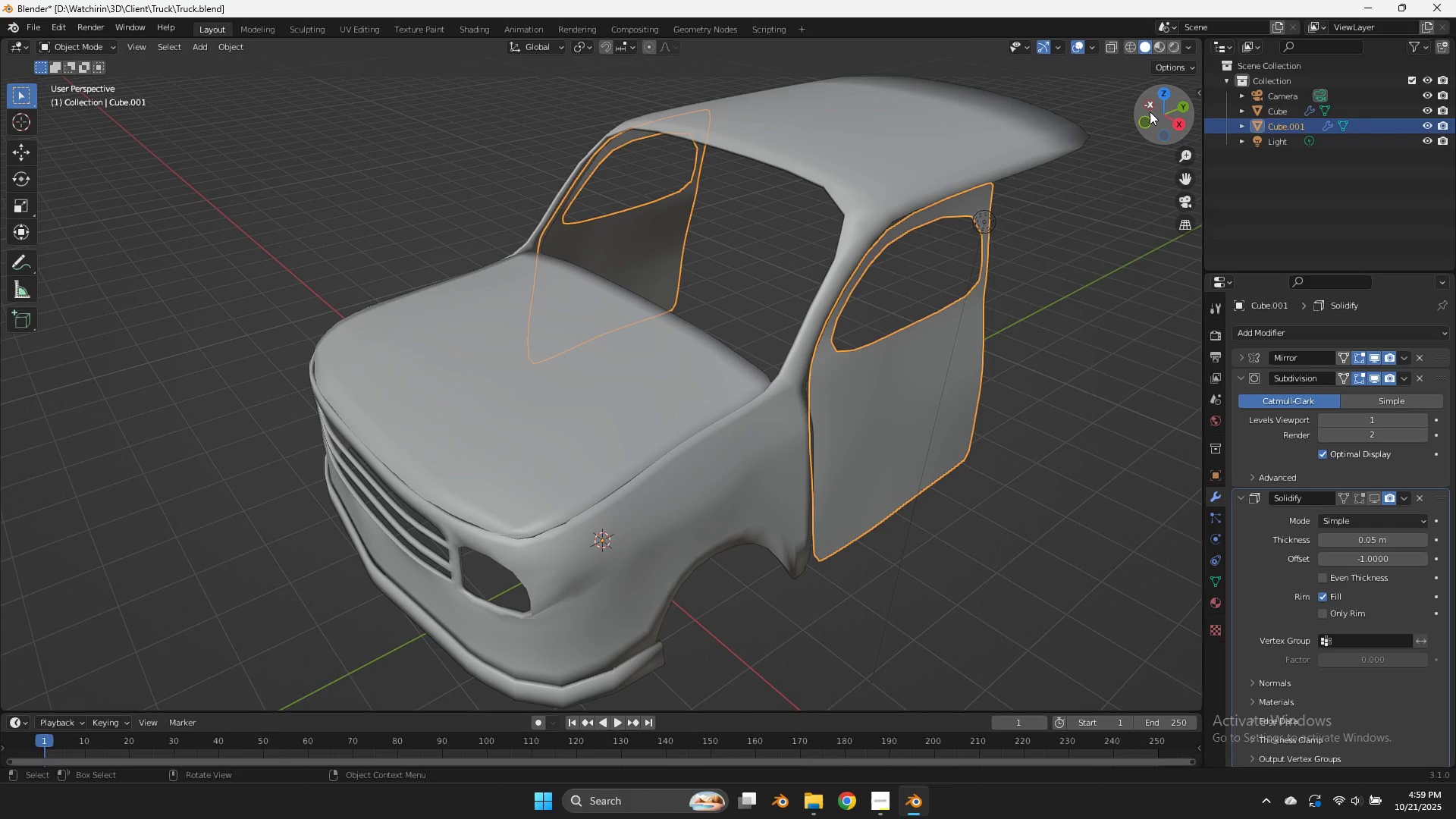 
left_click_drag(start_coordinate=[1161, 102], to_coordinate=[1169, 111])
 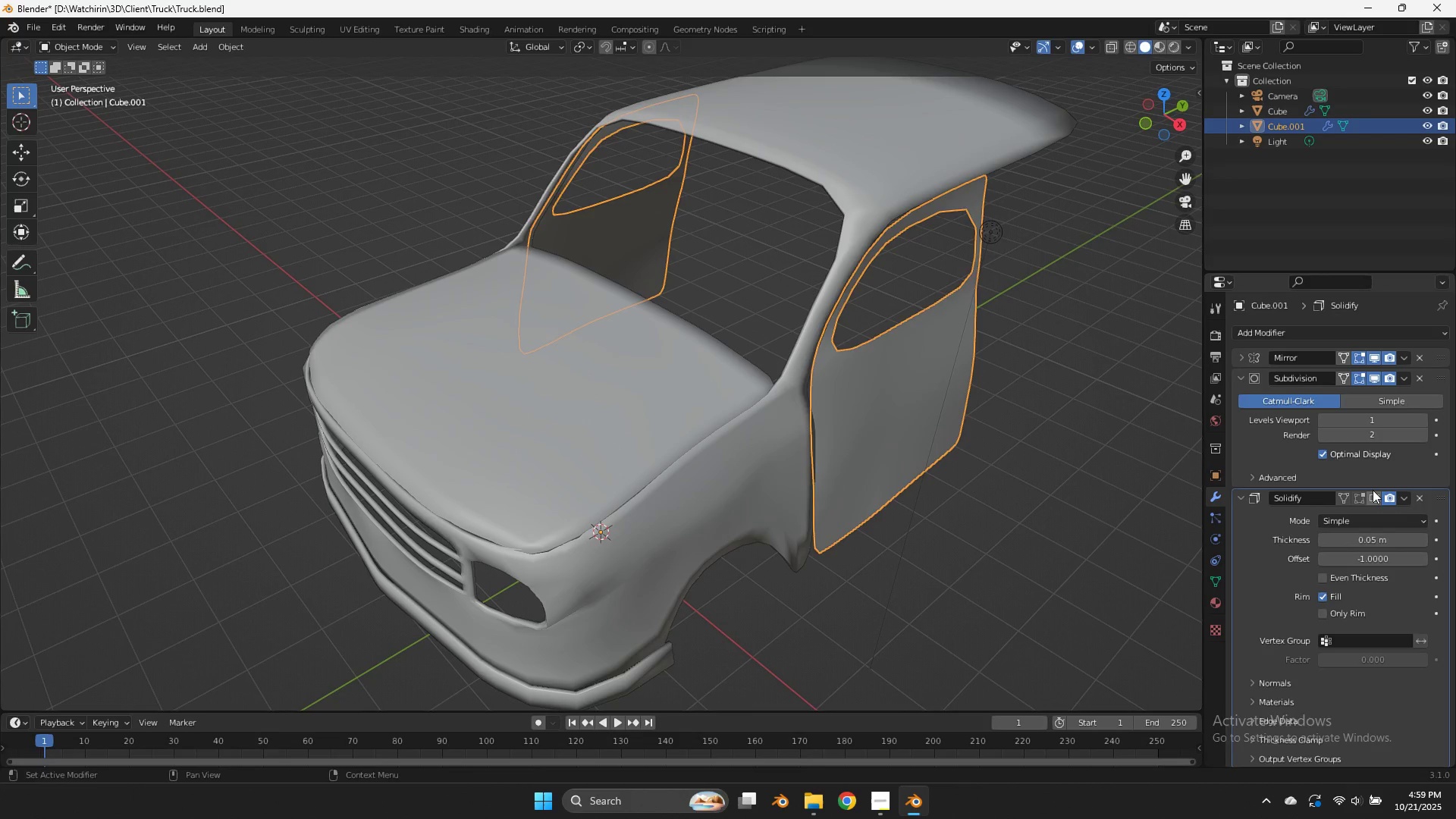 
left_click([1373, 491])
 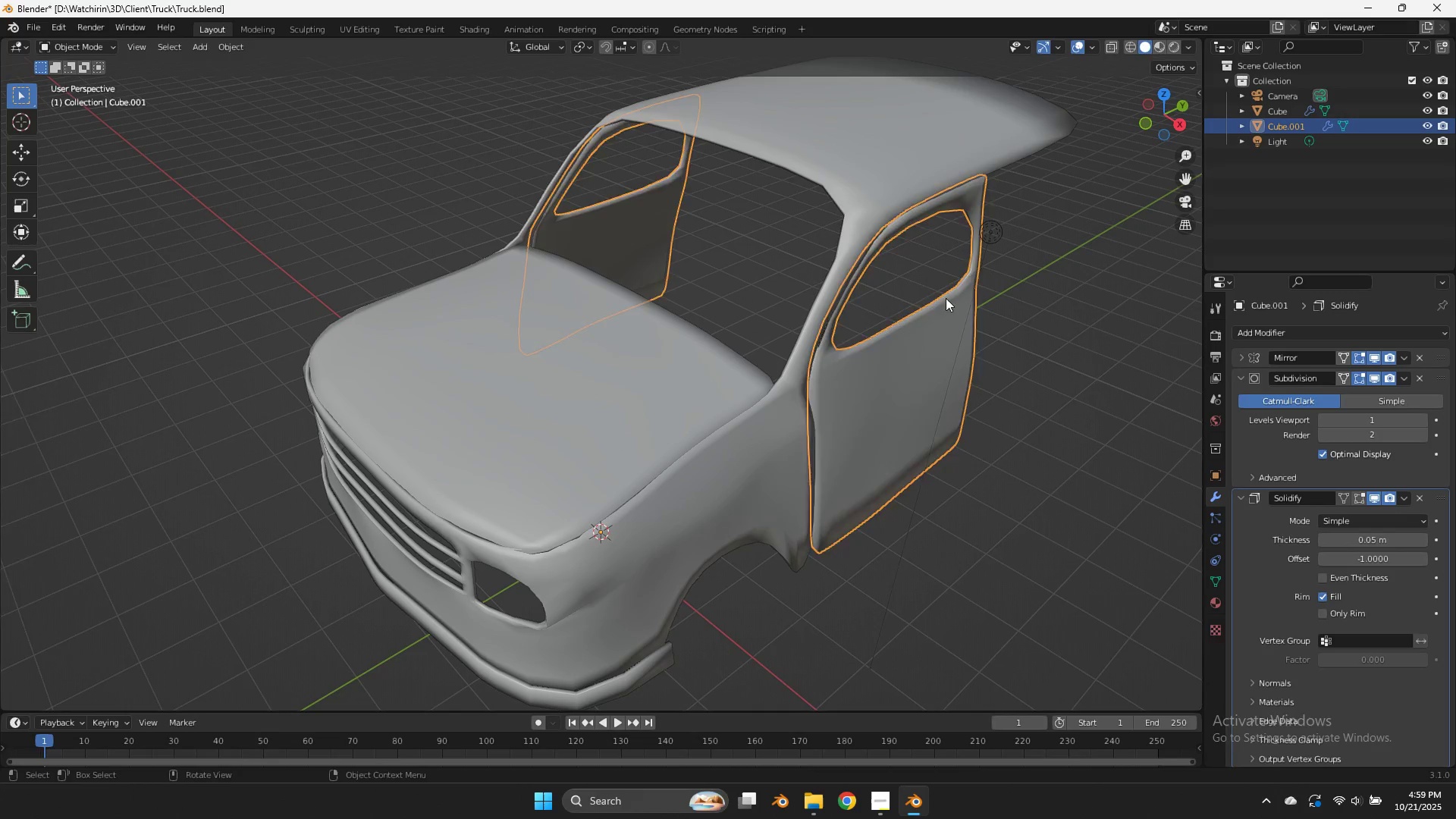 
key(Tab)
key(Tab)
key(Tab)
type(zE)
 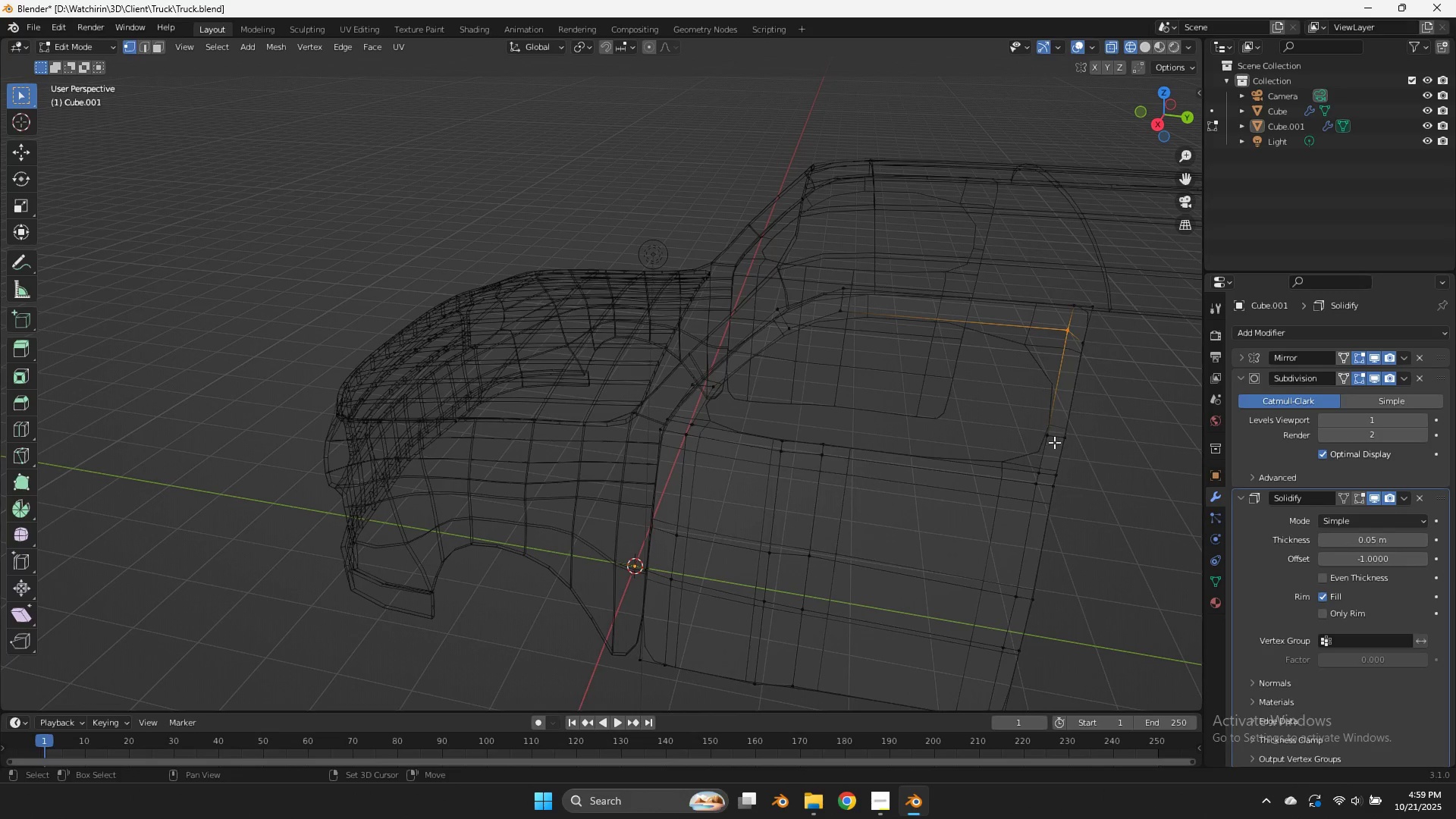 
left_click_drag(start_coordinate=[1131, 93], to_coordinate=[1084, 83])
 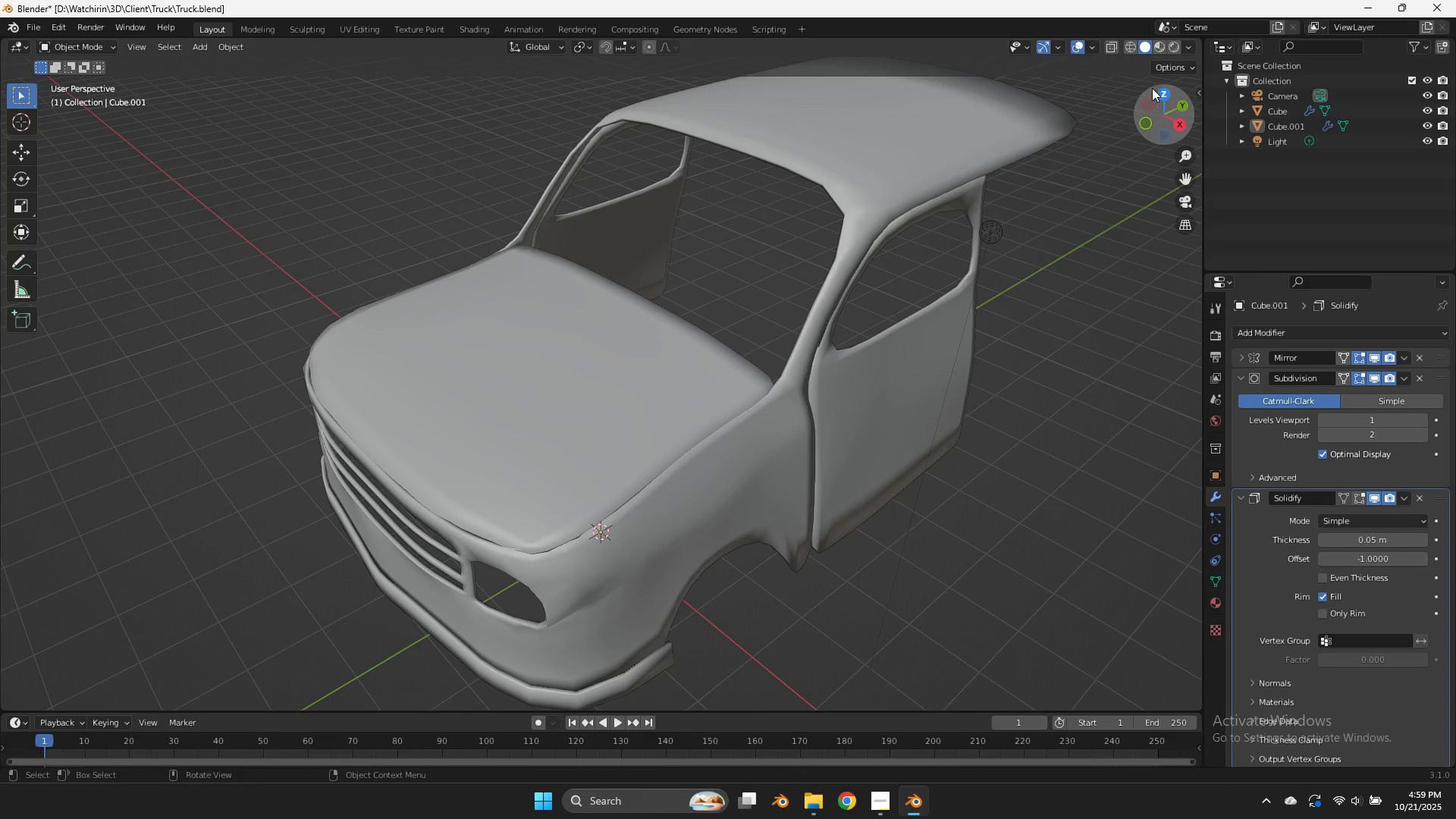 
left_click_drag(start_coordinate=[1153, 87], to_coordinate=[1036, 704])
 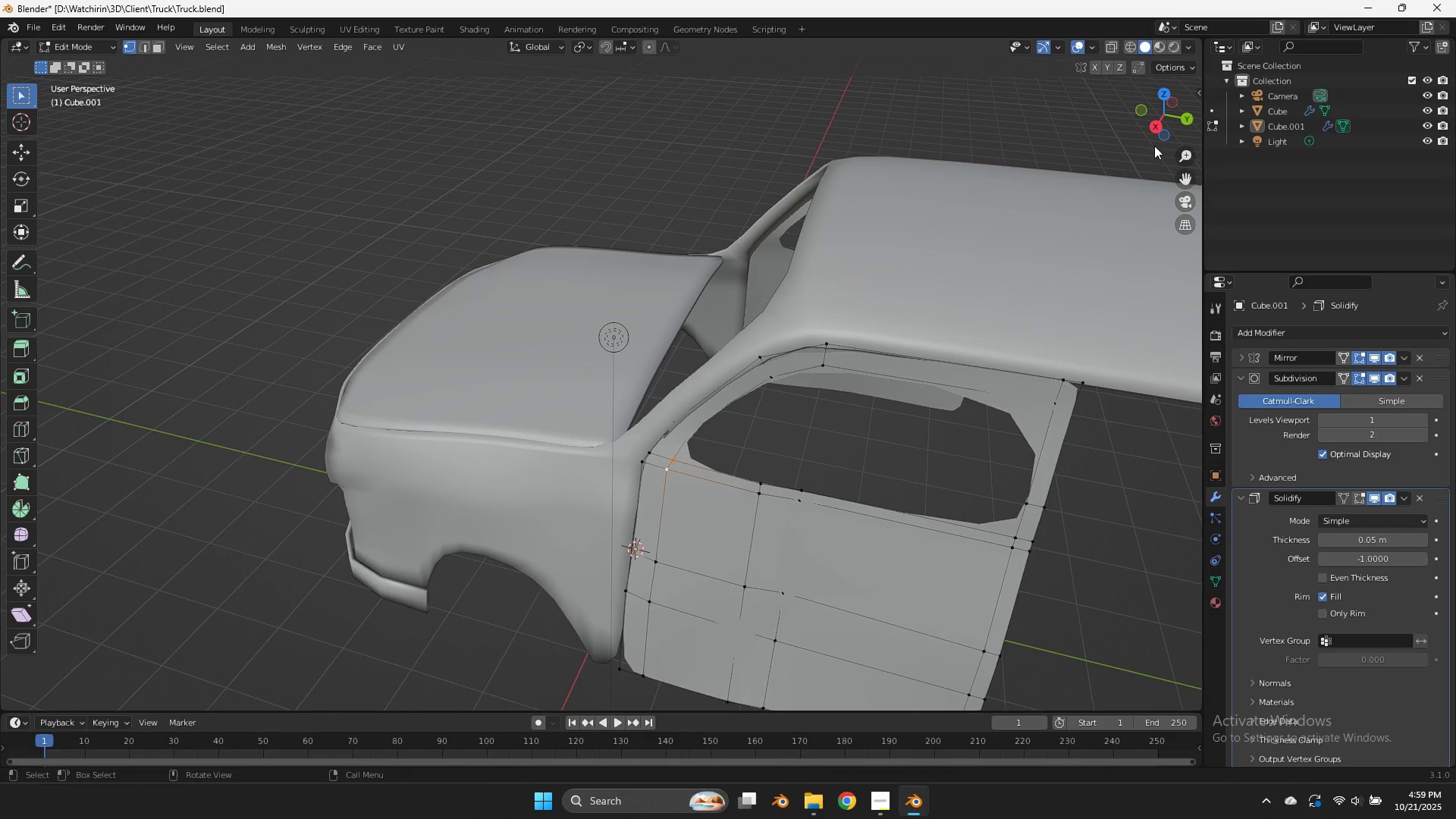 
left_click_drag(start_coordinate=[1159, 134], to_coordinate=[1172, 116])
 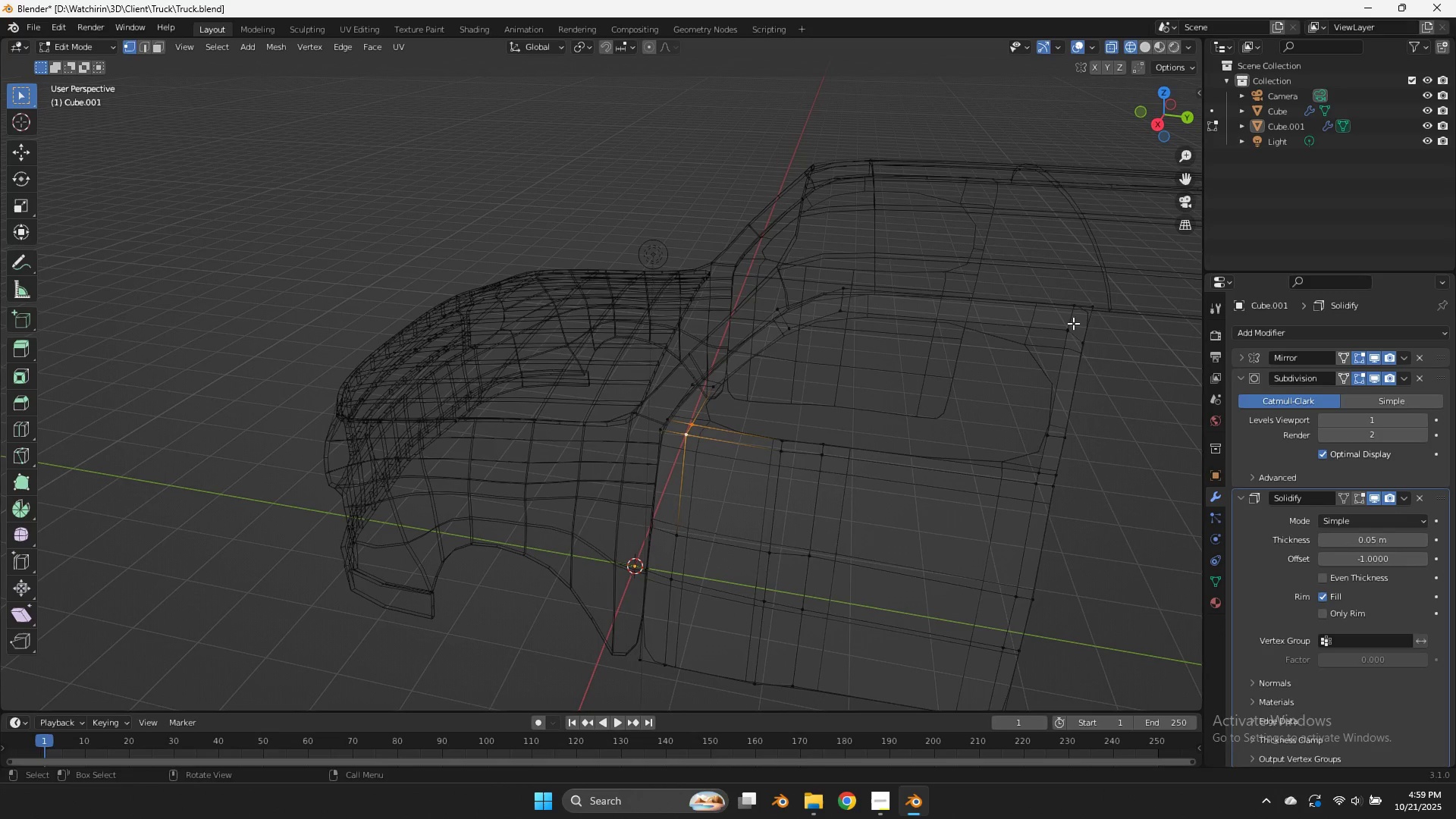 
left_click_drag(start_coordinate=[1075, 319], to_coordinate=[1060, 347])
 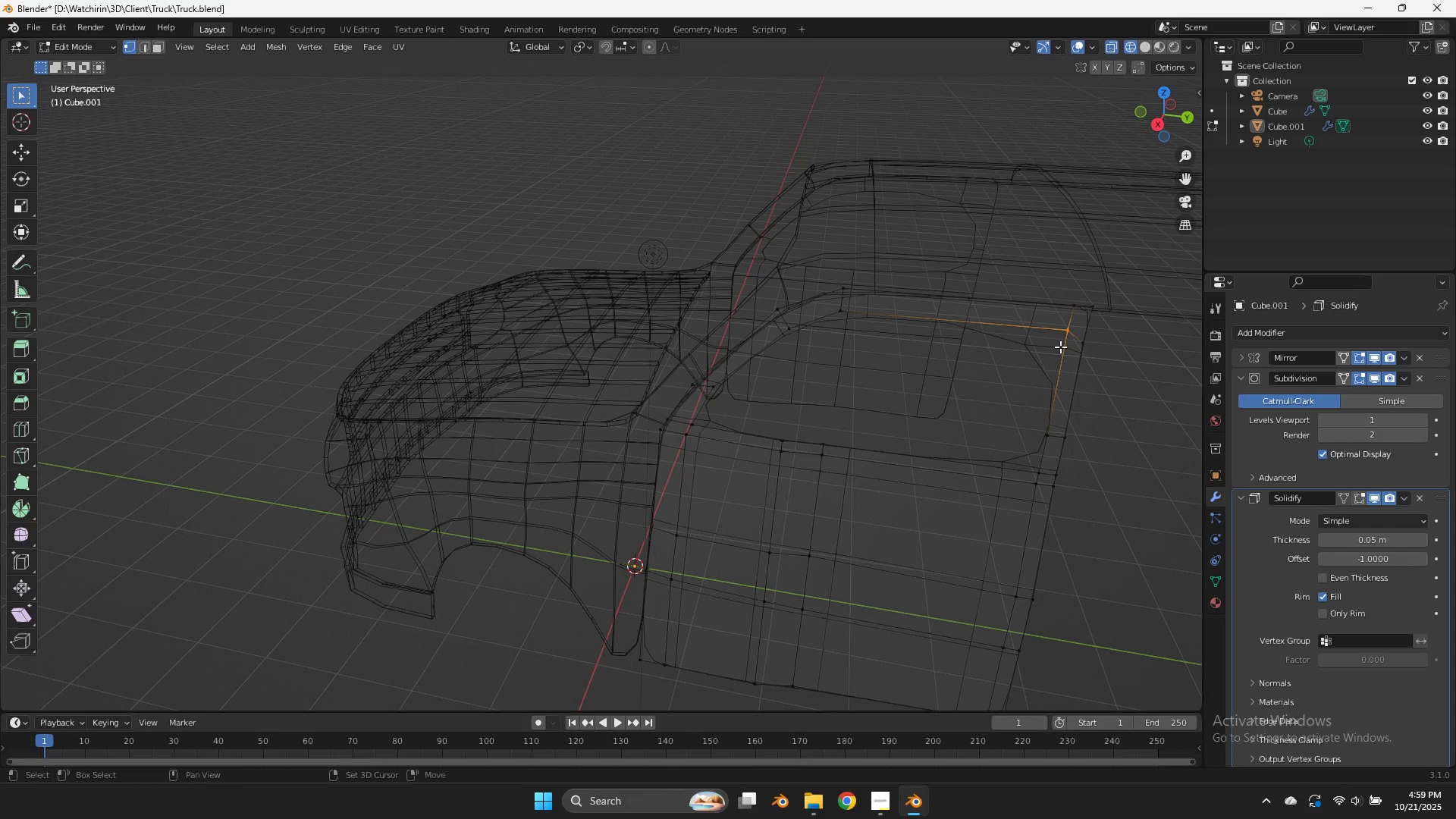 
double_click([1048, 438])
 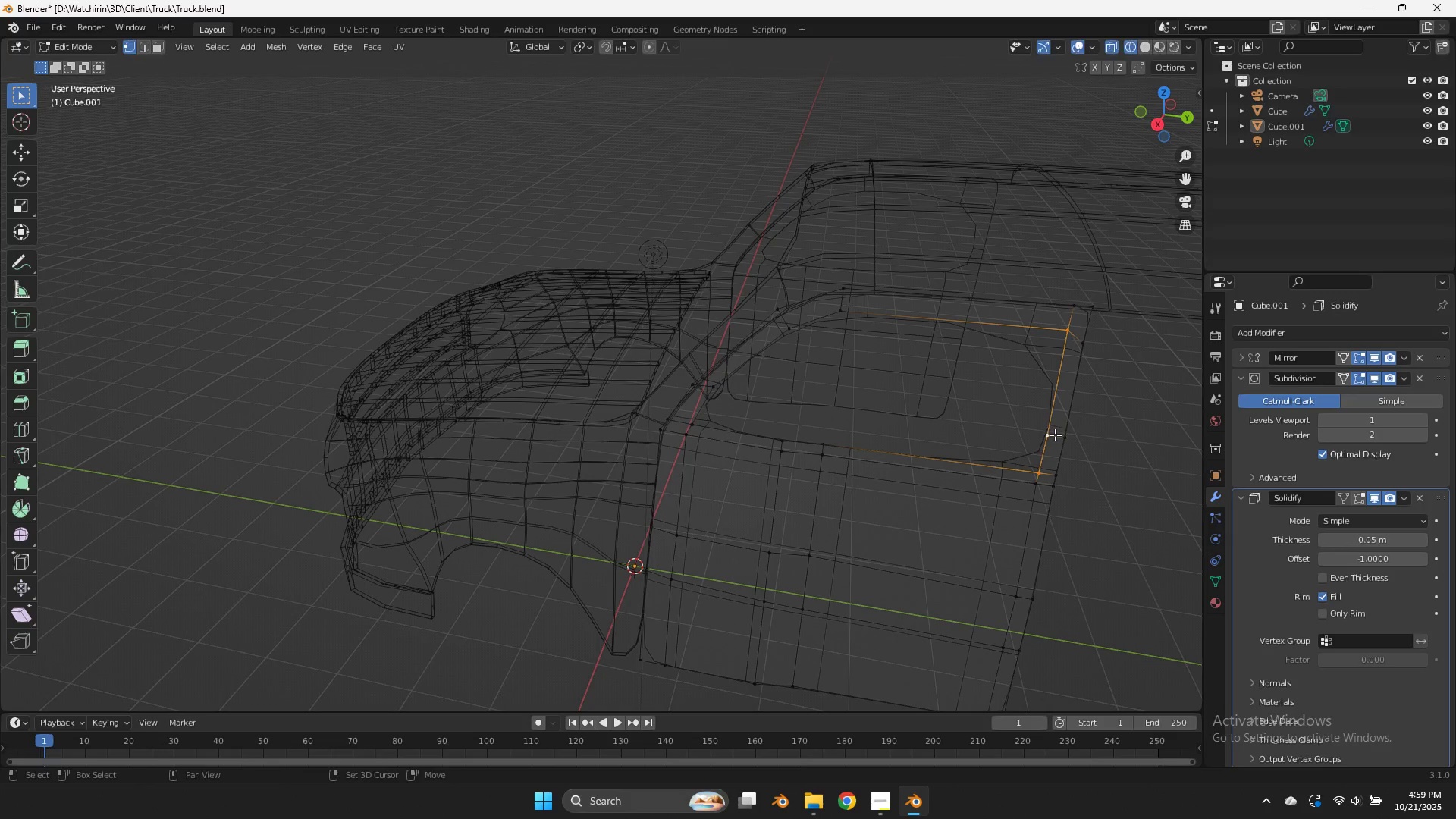 
key(Shift+E)
 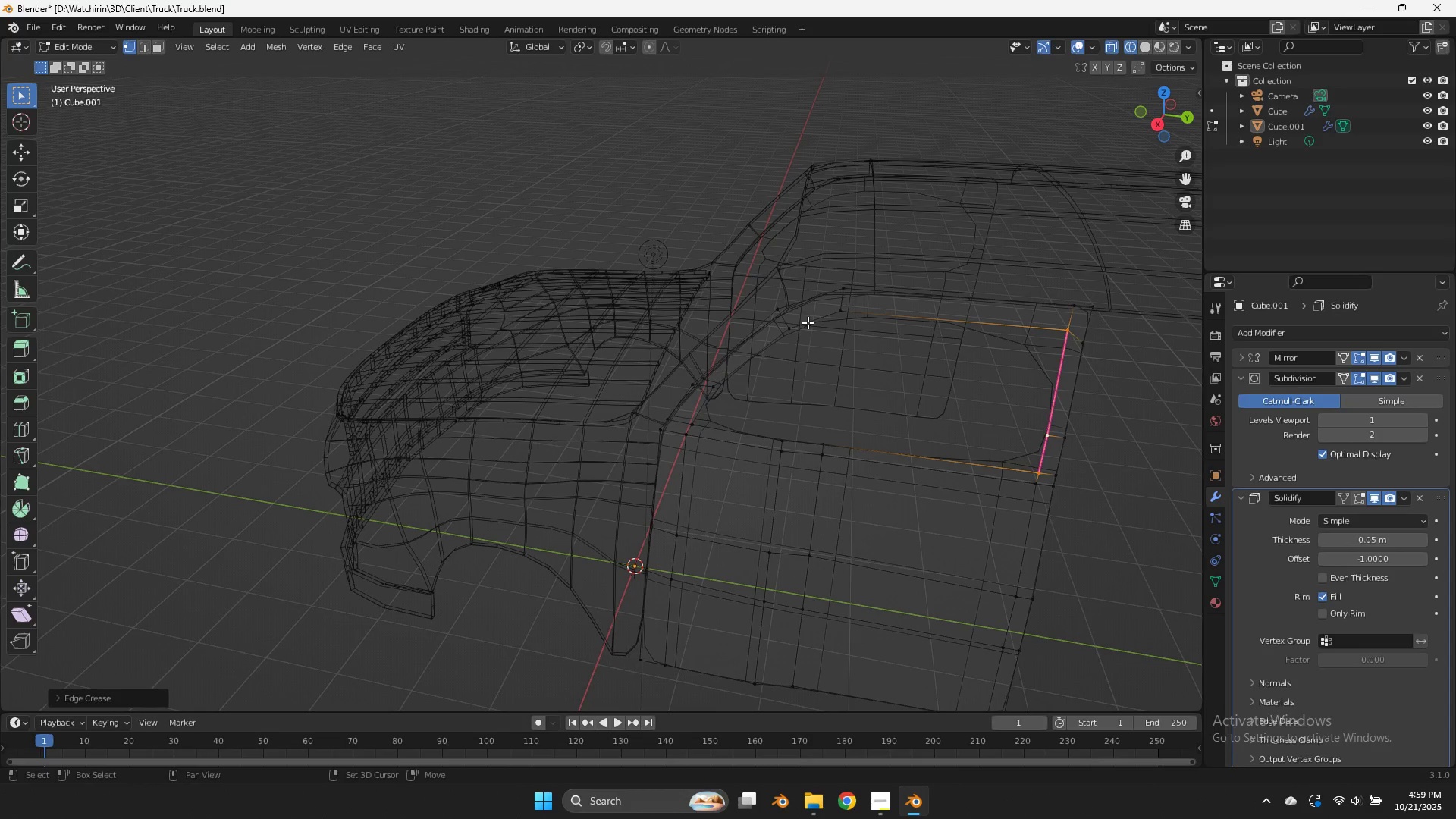 
left_click([834, 316])
 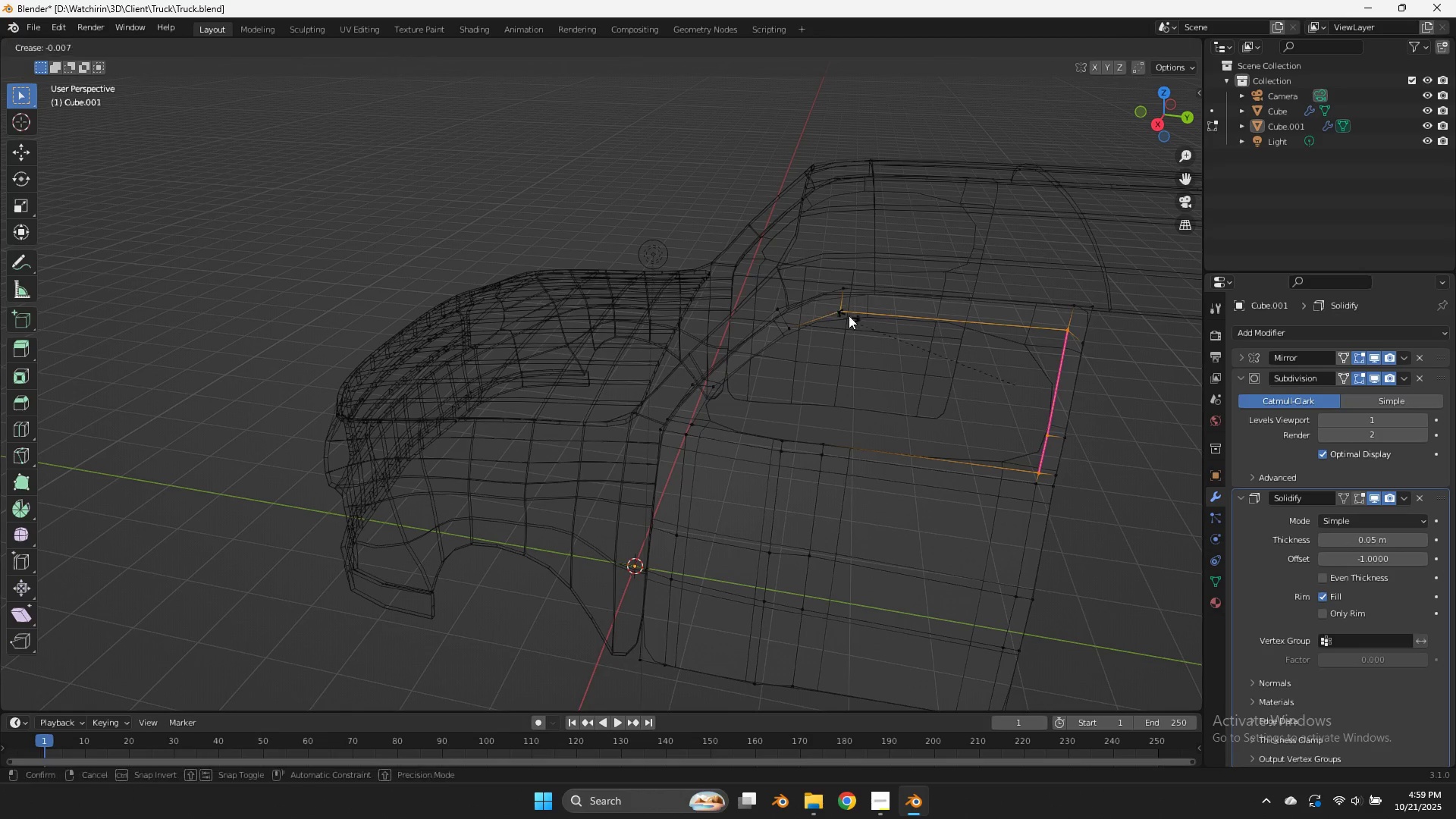 
key(Shift+E)
 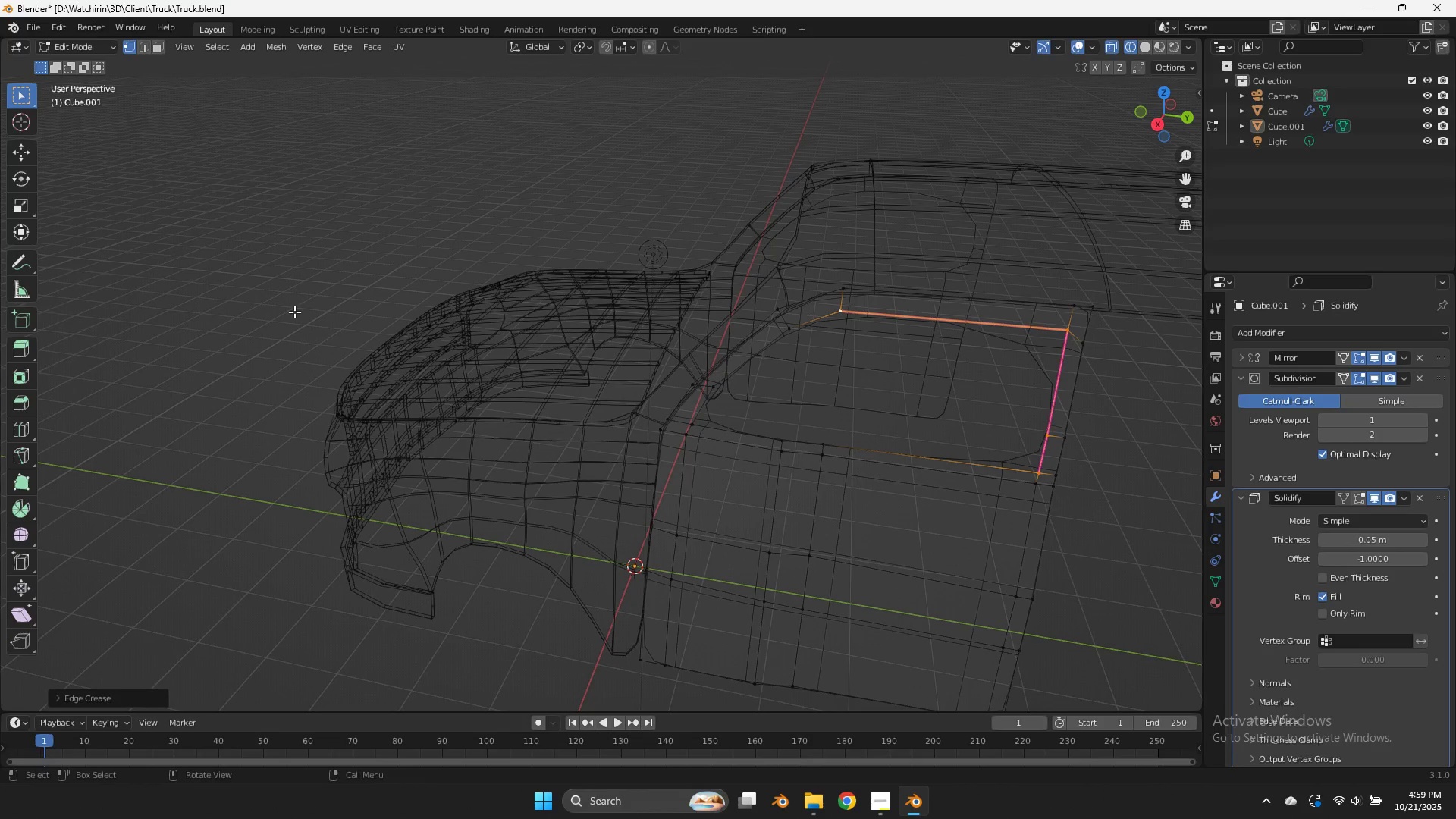 
key(Control+Z)
 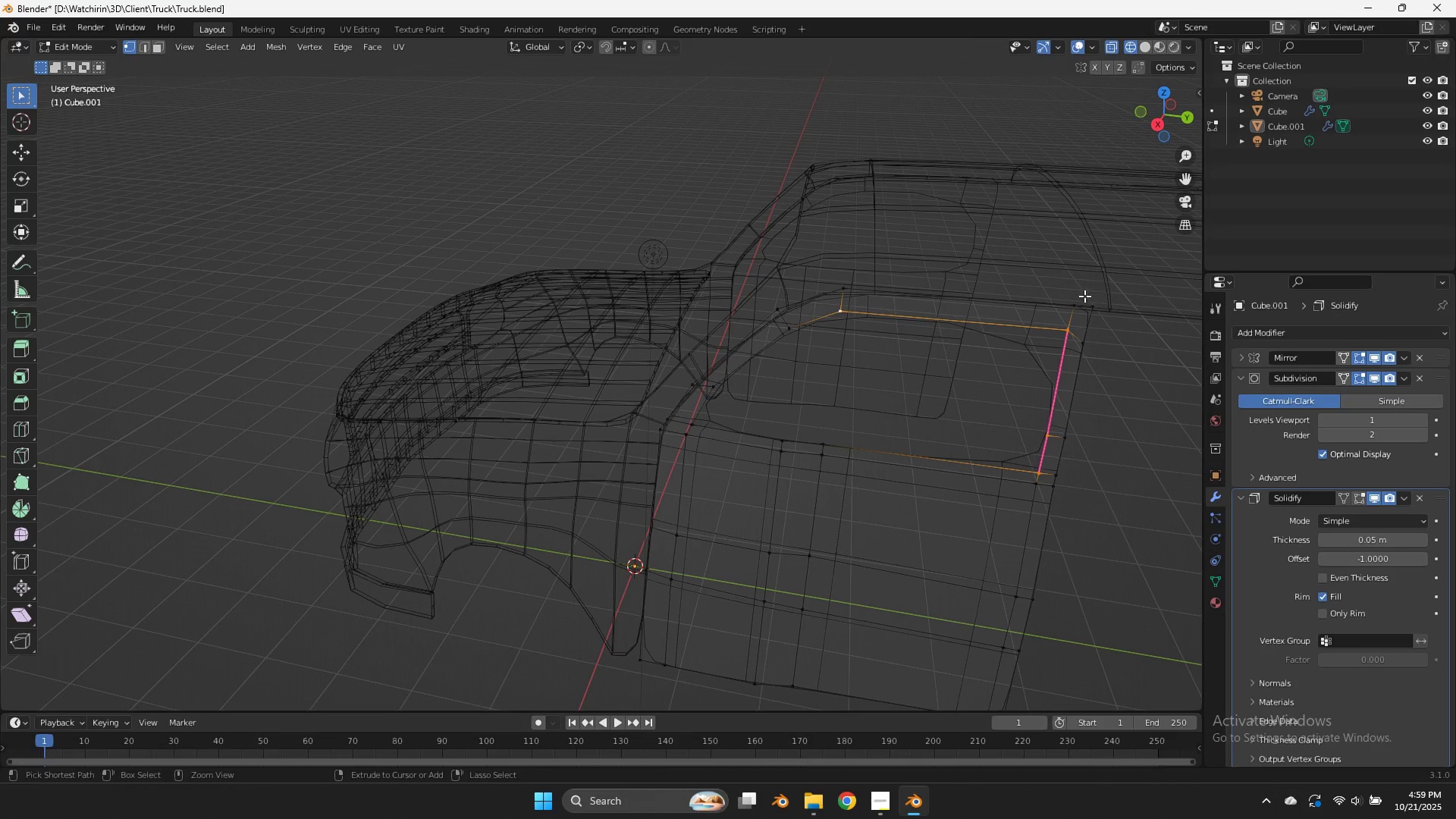 
key(Control+Z)
 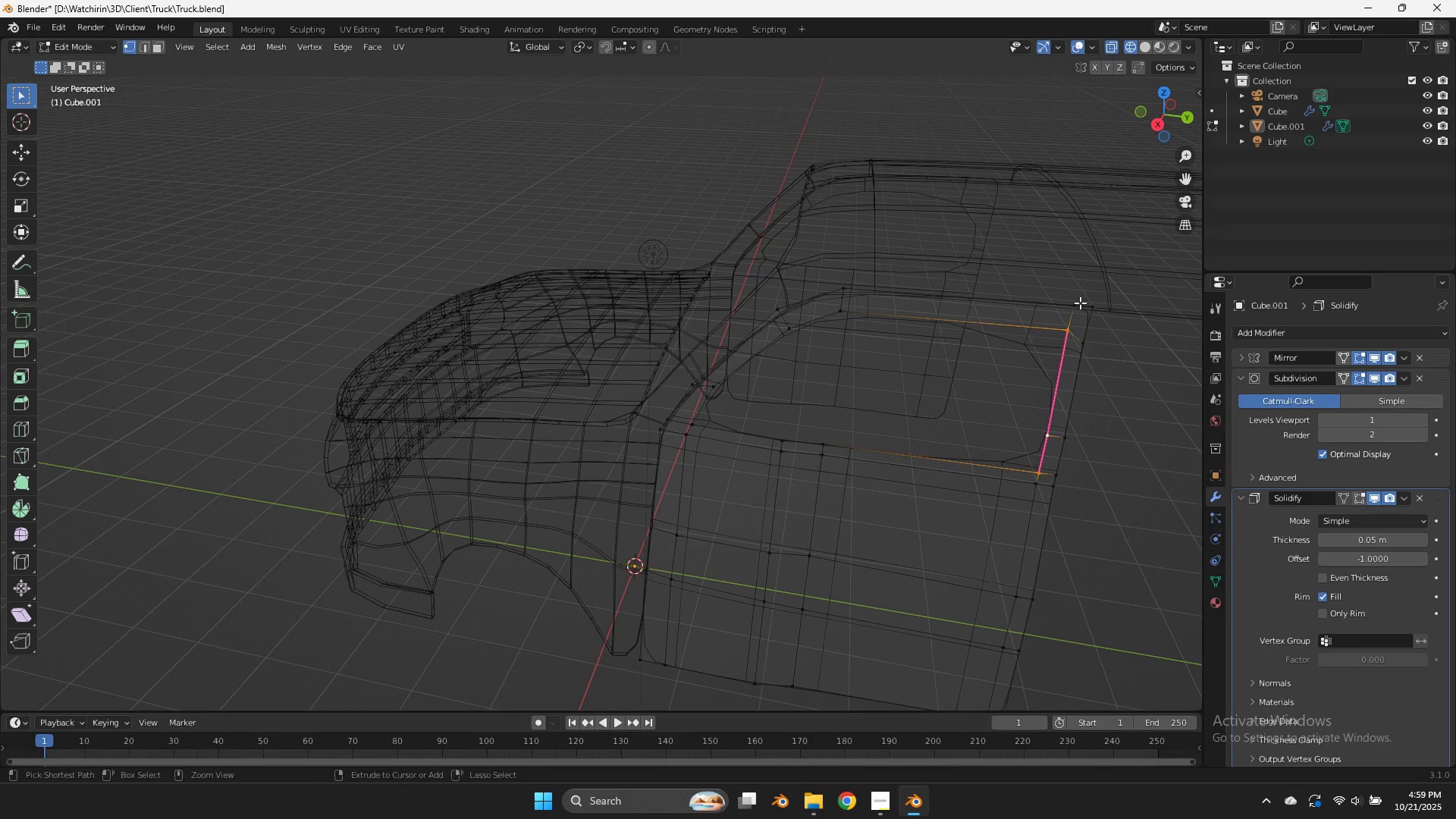 
key(Control+Z)
 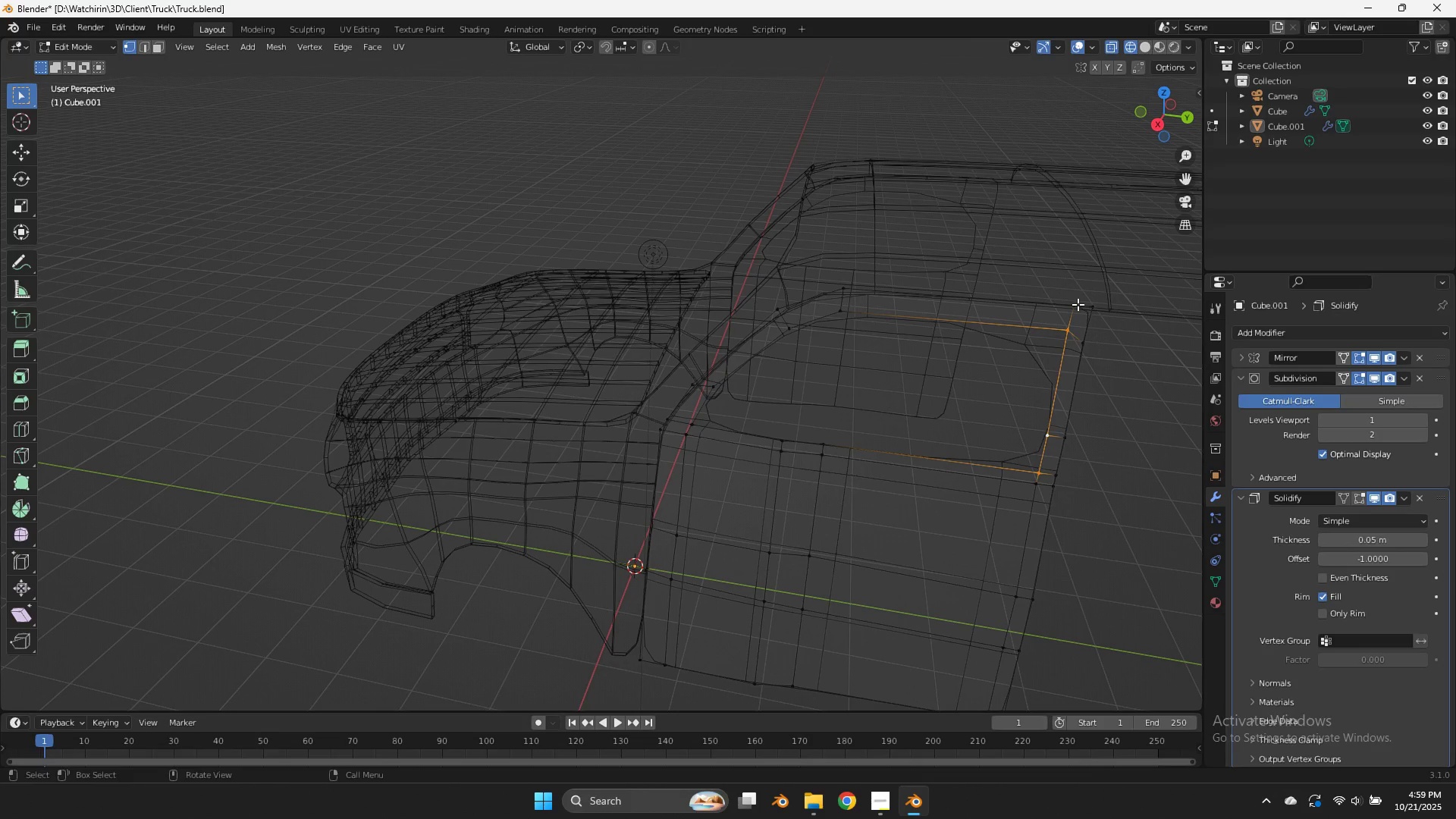 
key(Shift+ShiftLeft)
 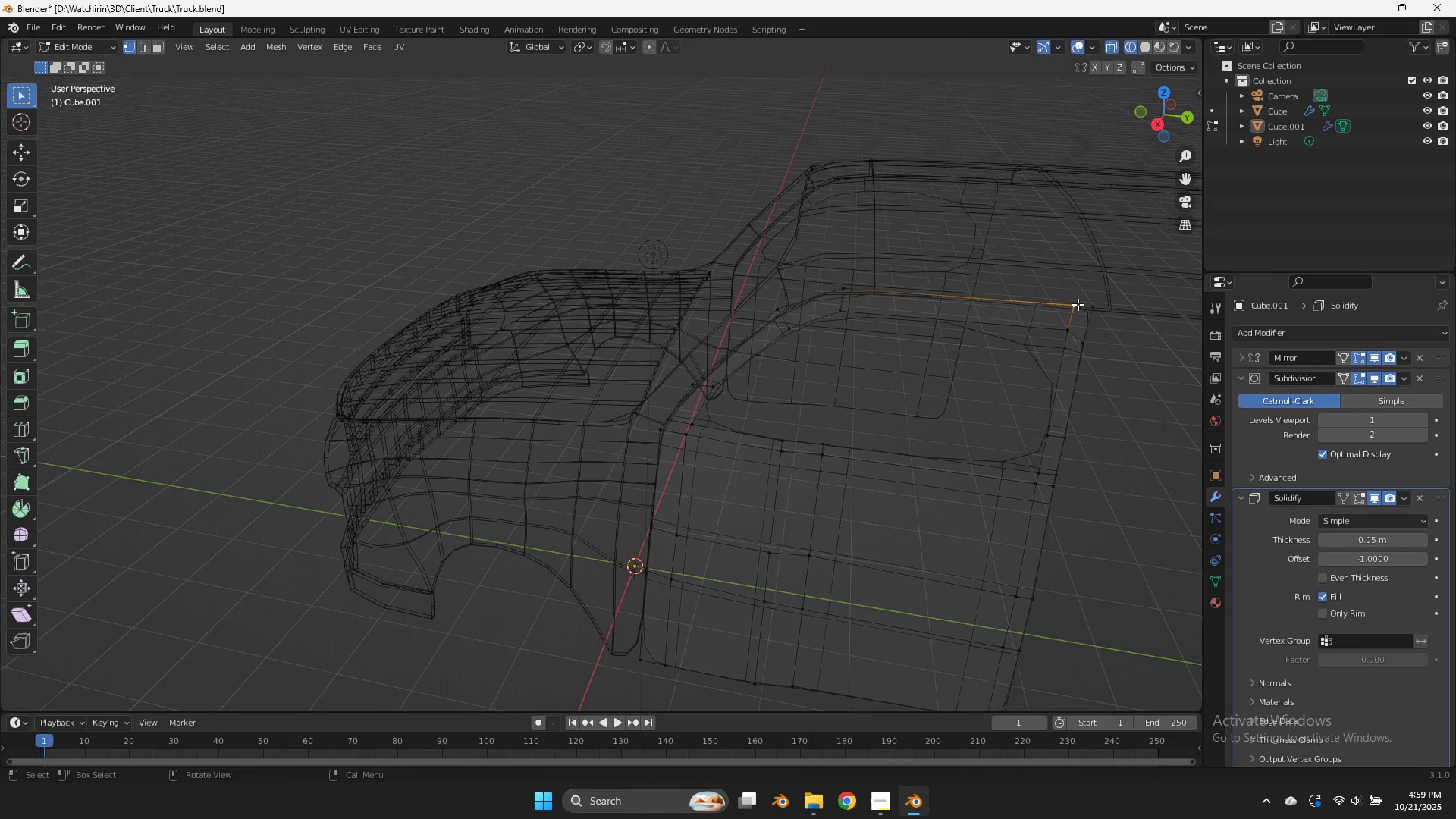 
left_click([1078, 304])
 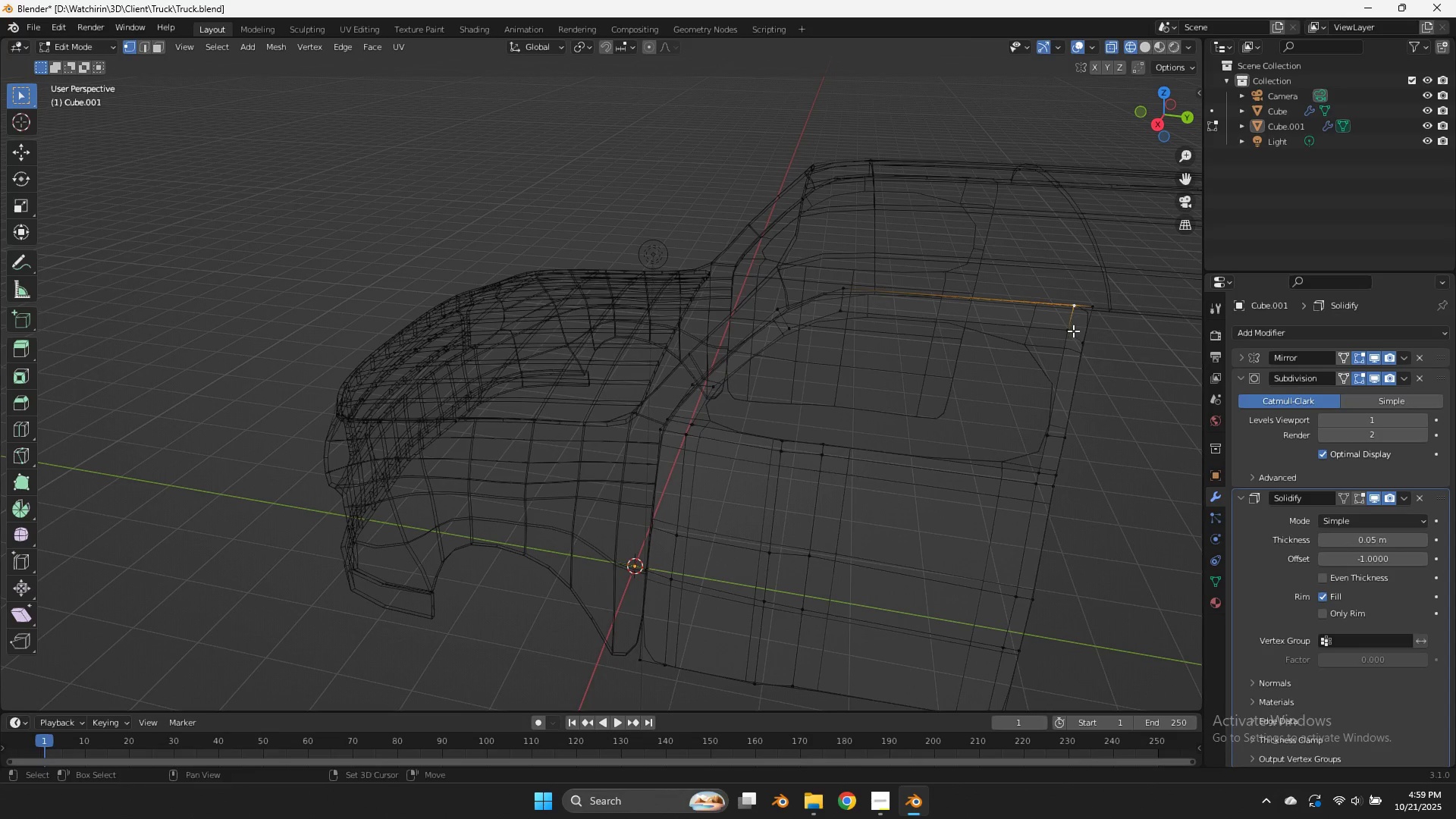 
double_click([1073, 331])
 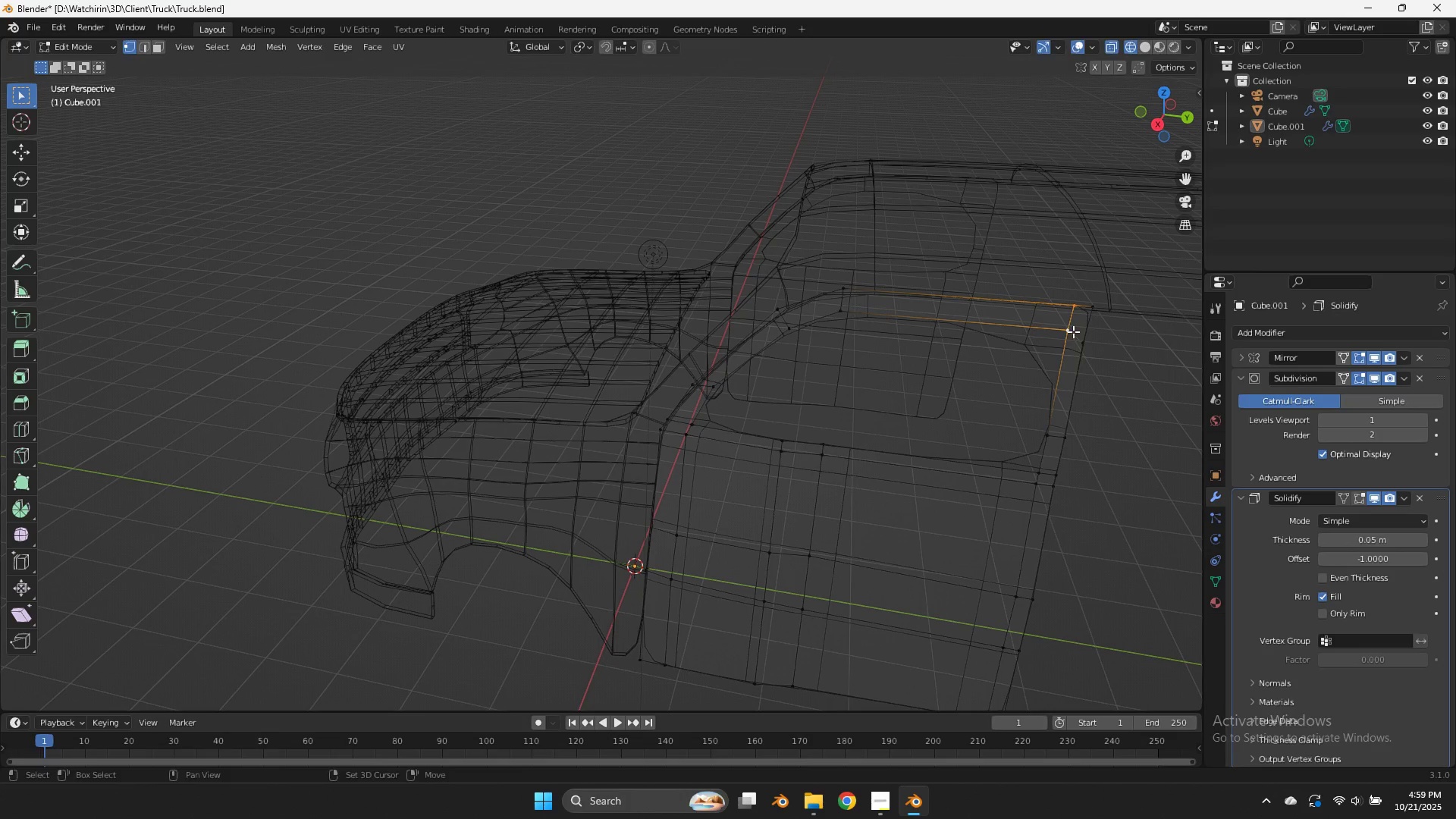 
type(Ez)
 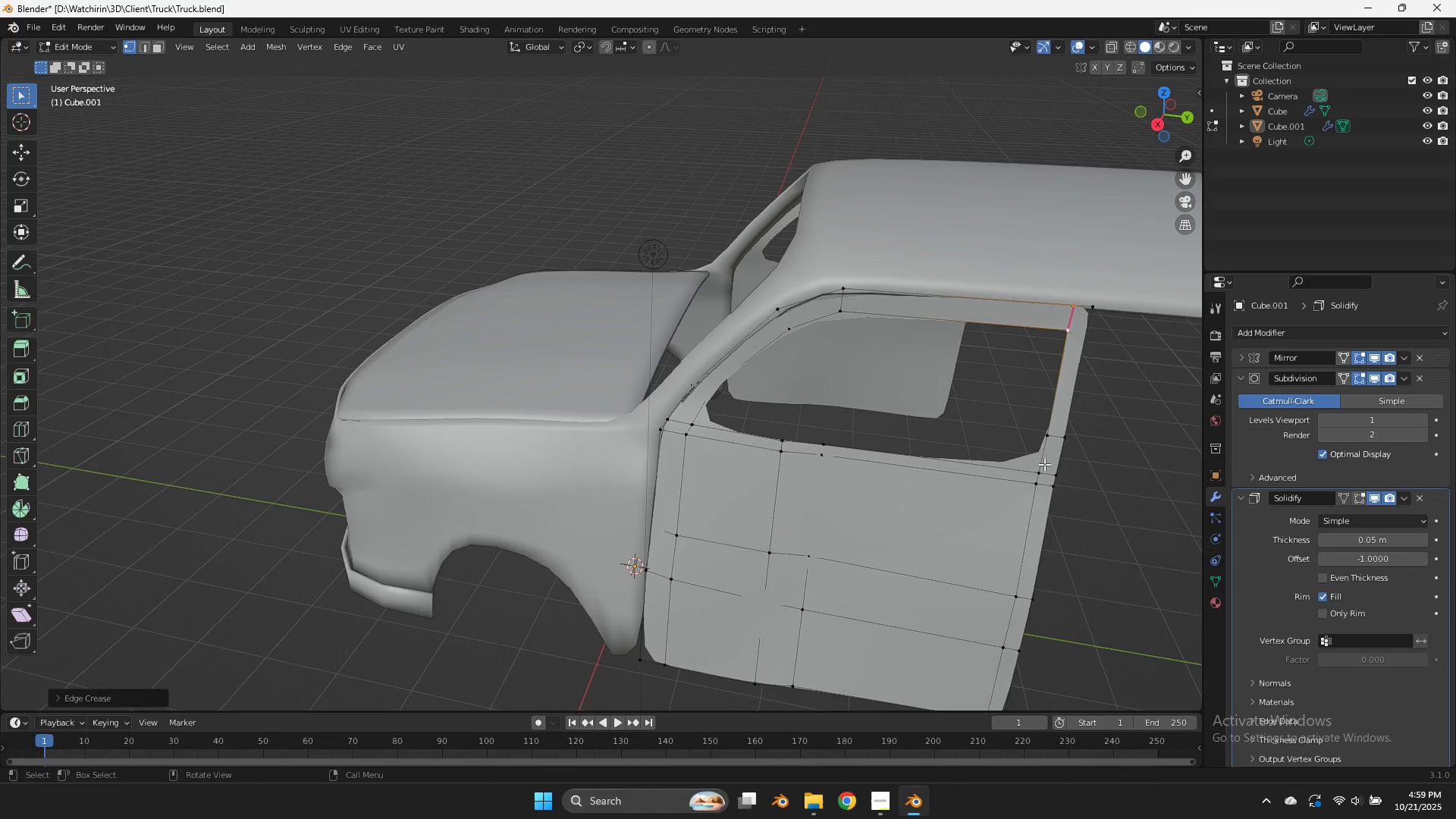 
left_click([1042, 466])
 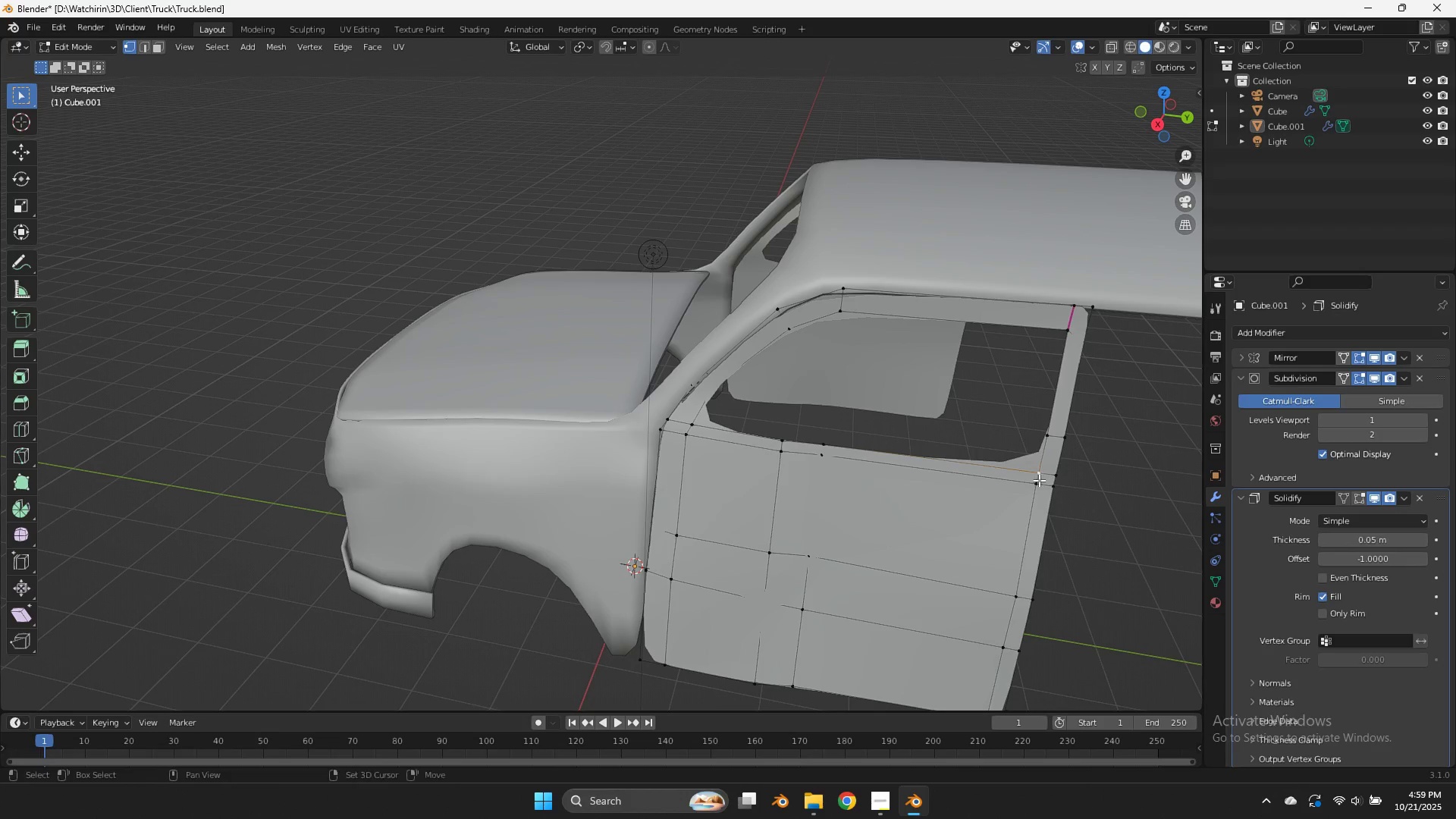 
double_click([1039, 480])
 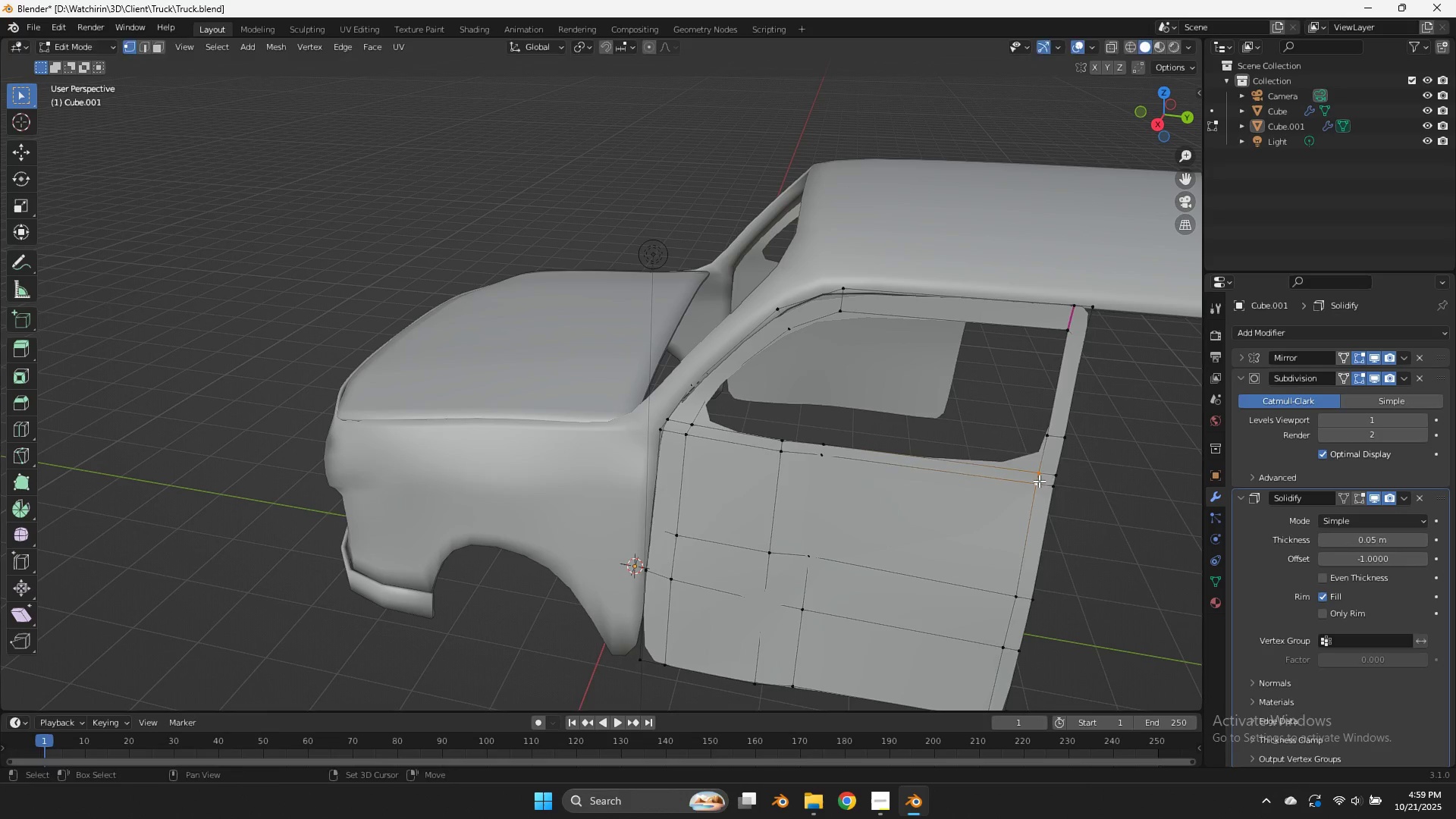 
key(Shift+E)
 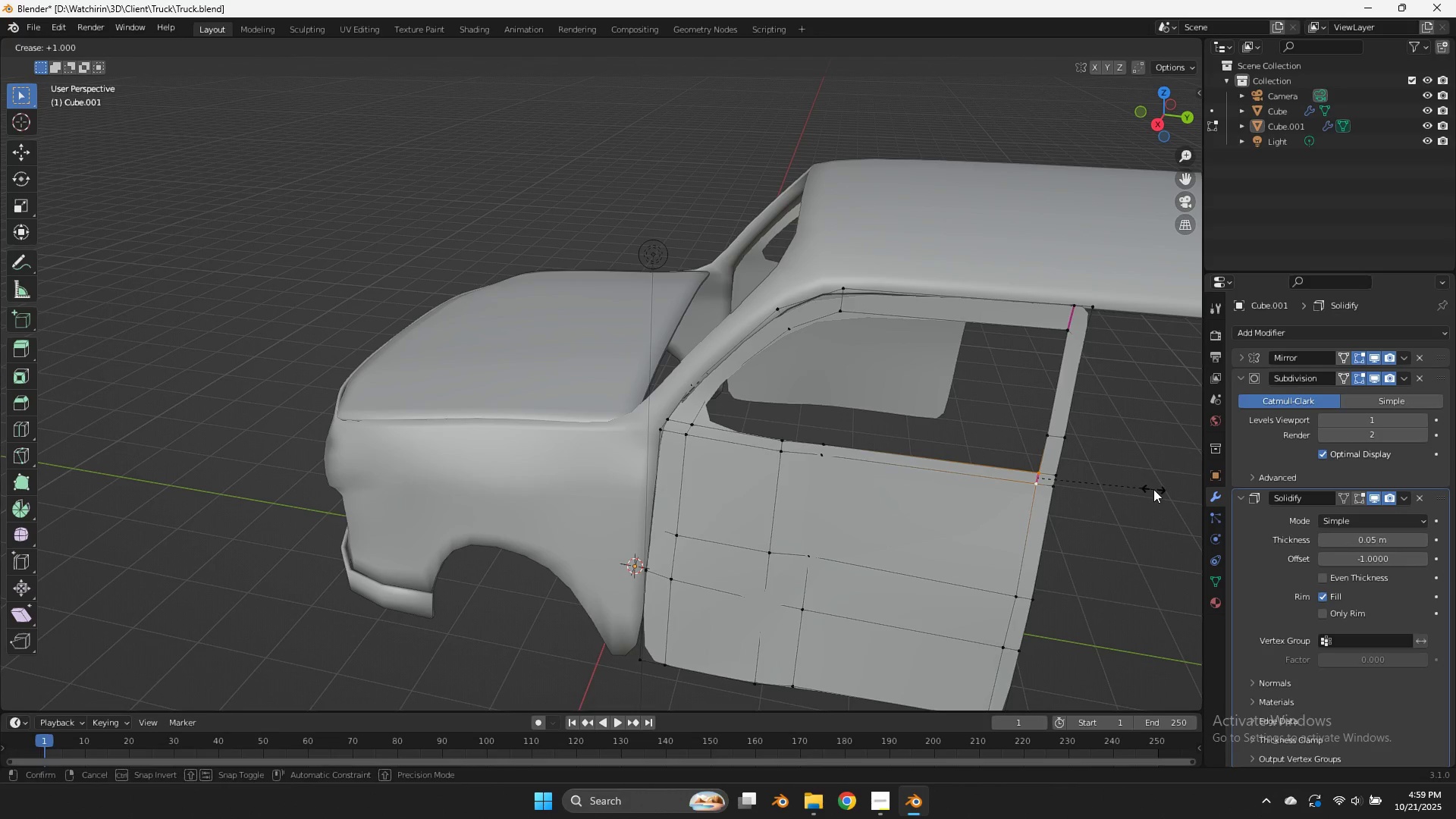 
left_click([1153, 489])
 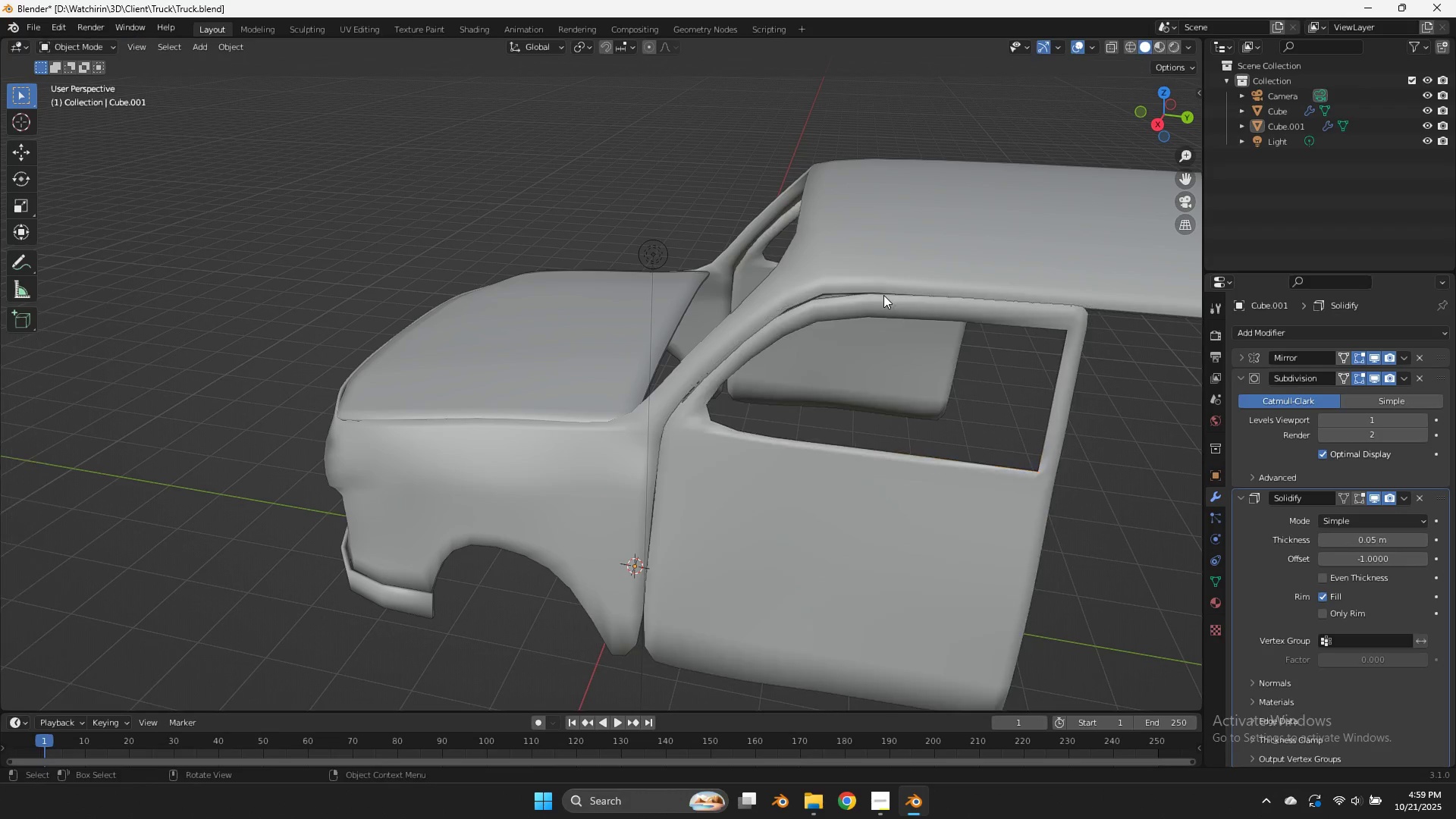 
key(Tab)
 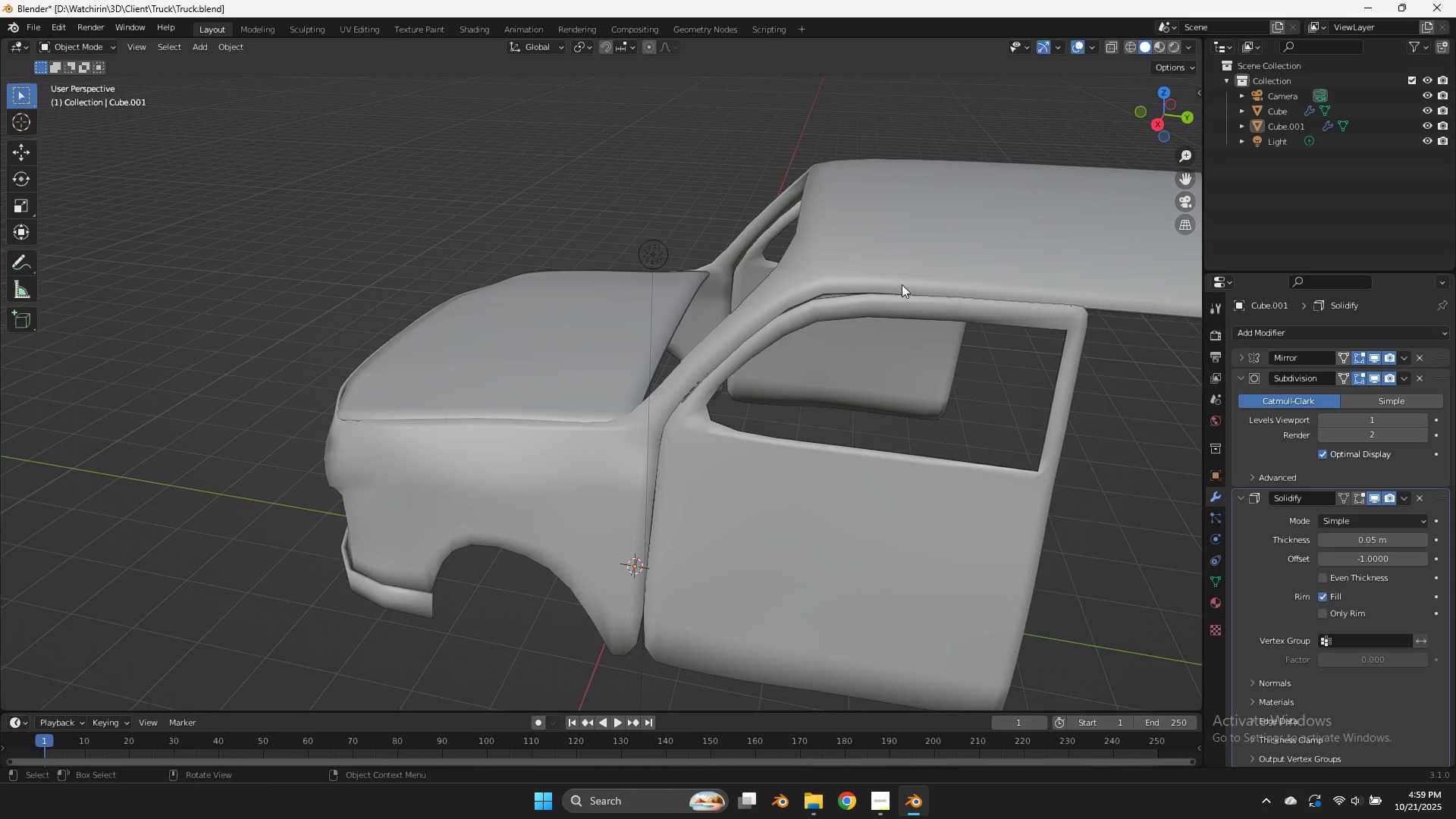 
scroll: coordinate [949, 274], scroll_direction: down, amount: 2.0
 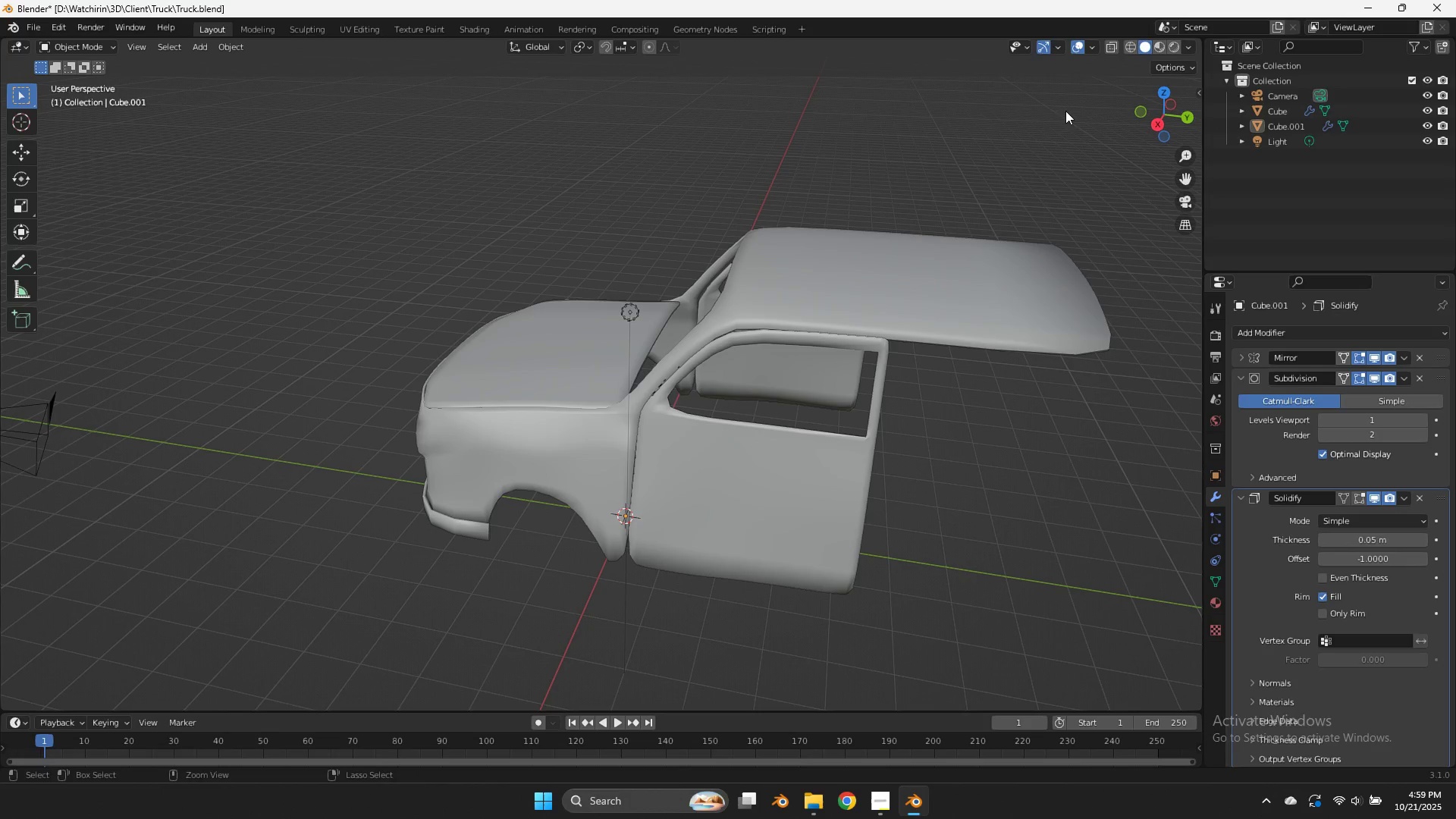 
key(Control+ControlLeft)
 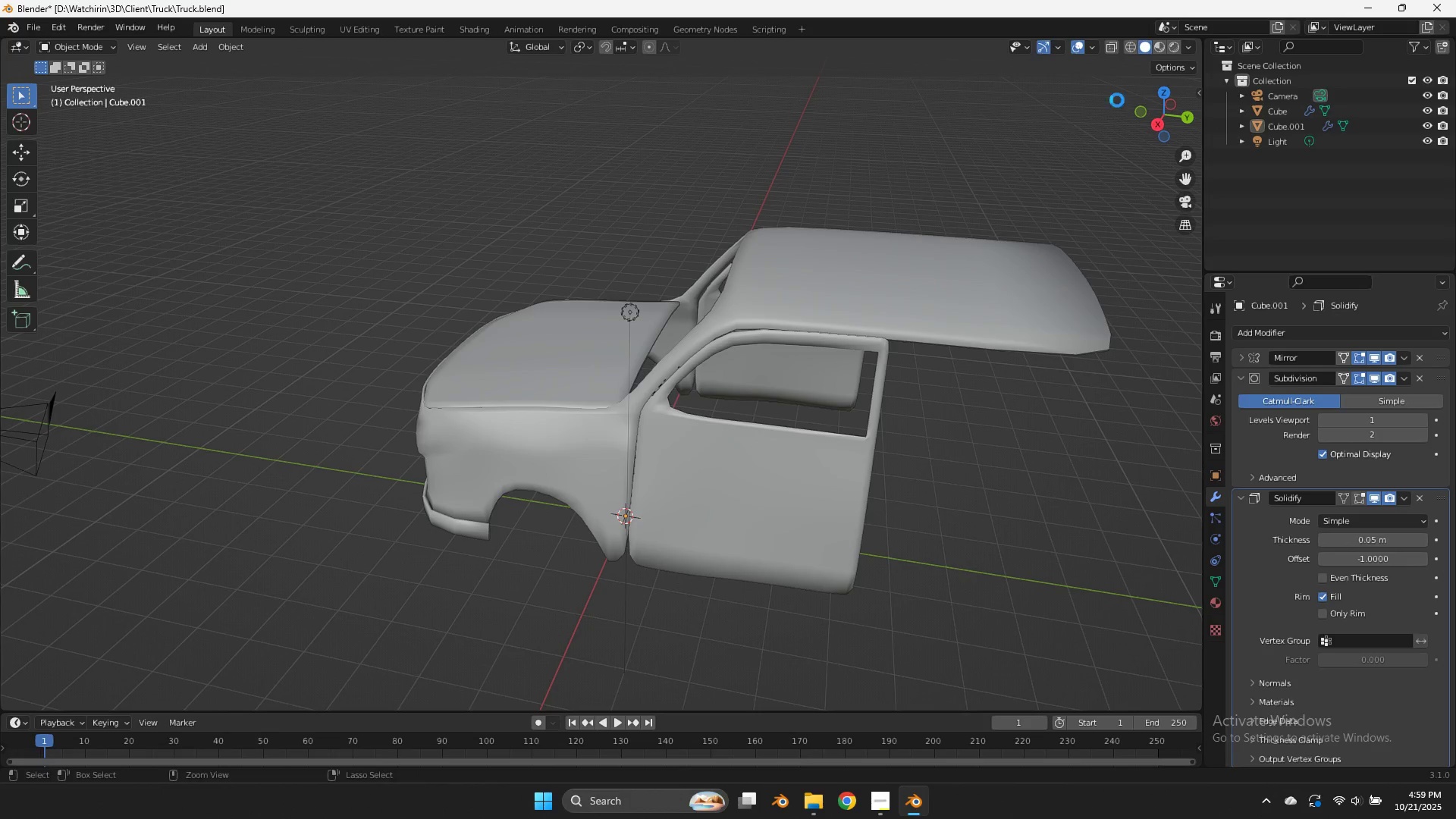 
key(Control+S)
 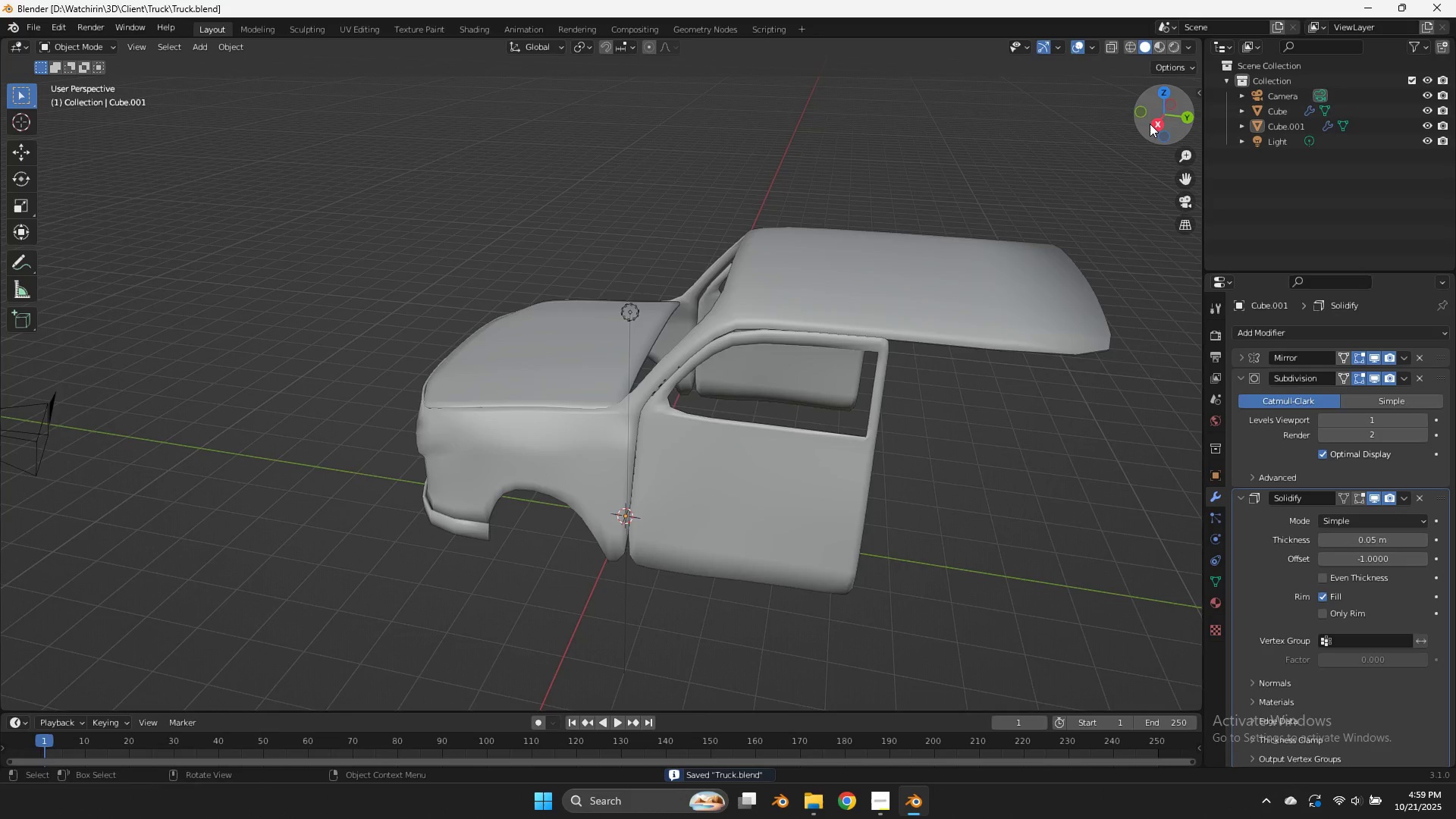 
left_click([1150, 124])
 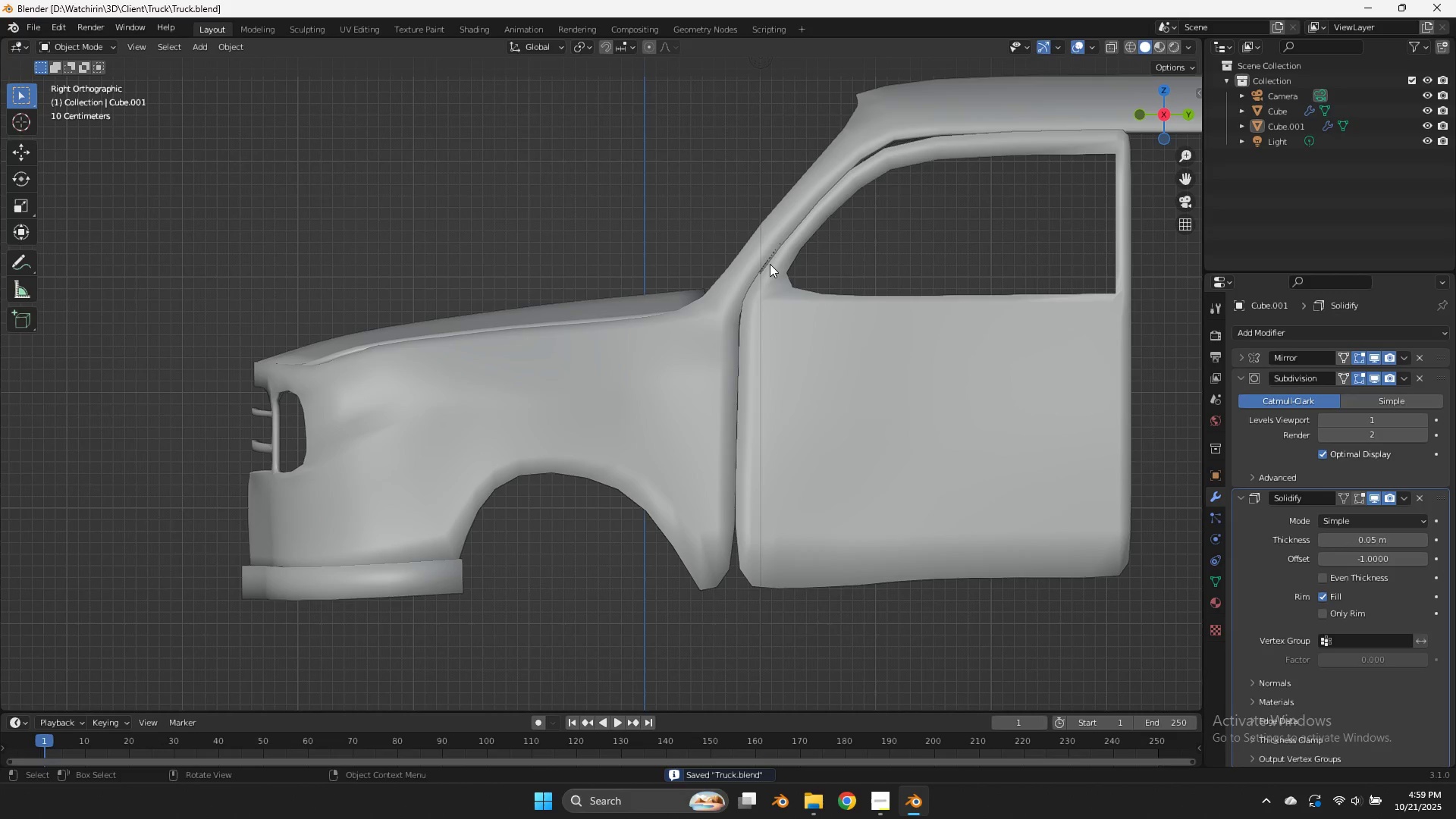 
scroll: coordinate [770, 264], scroll_direction: up, amount: 4.0
 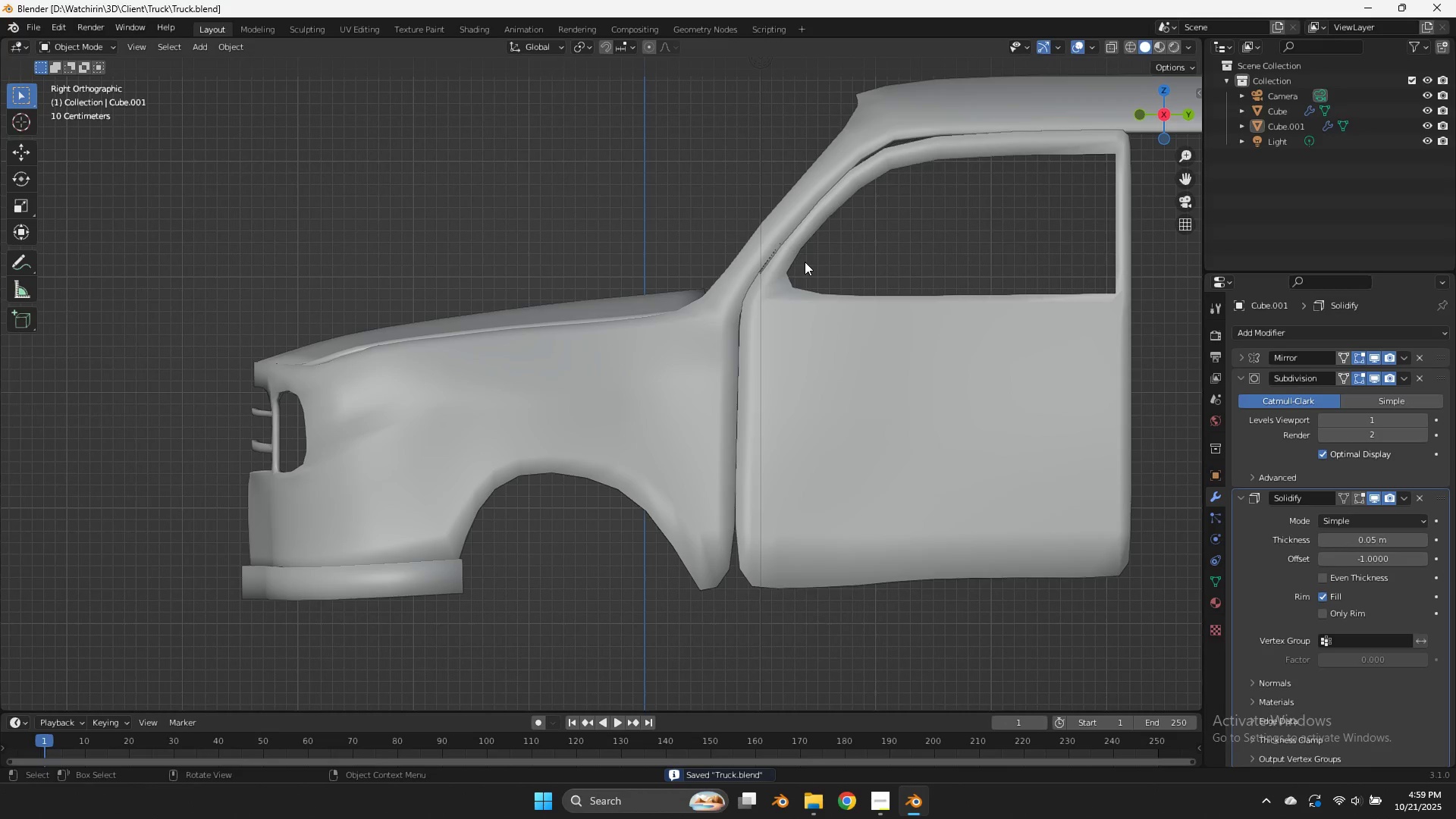 
key(Tab)
 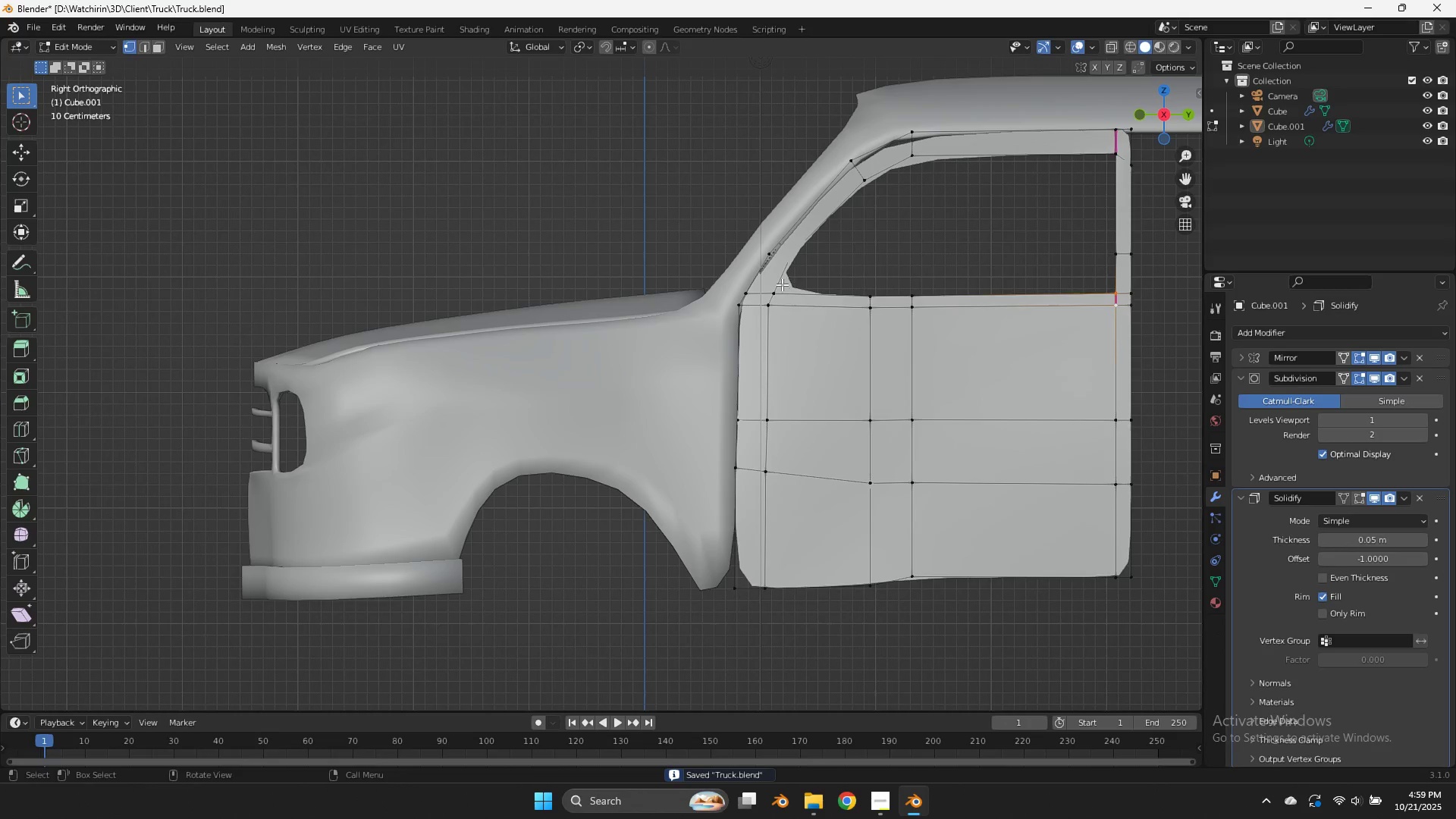 
left_click([782, 284])
 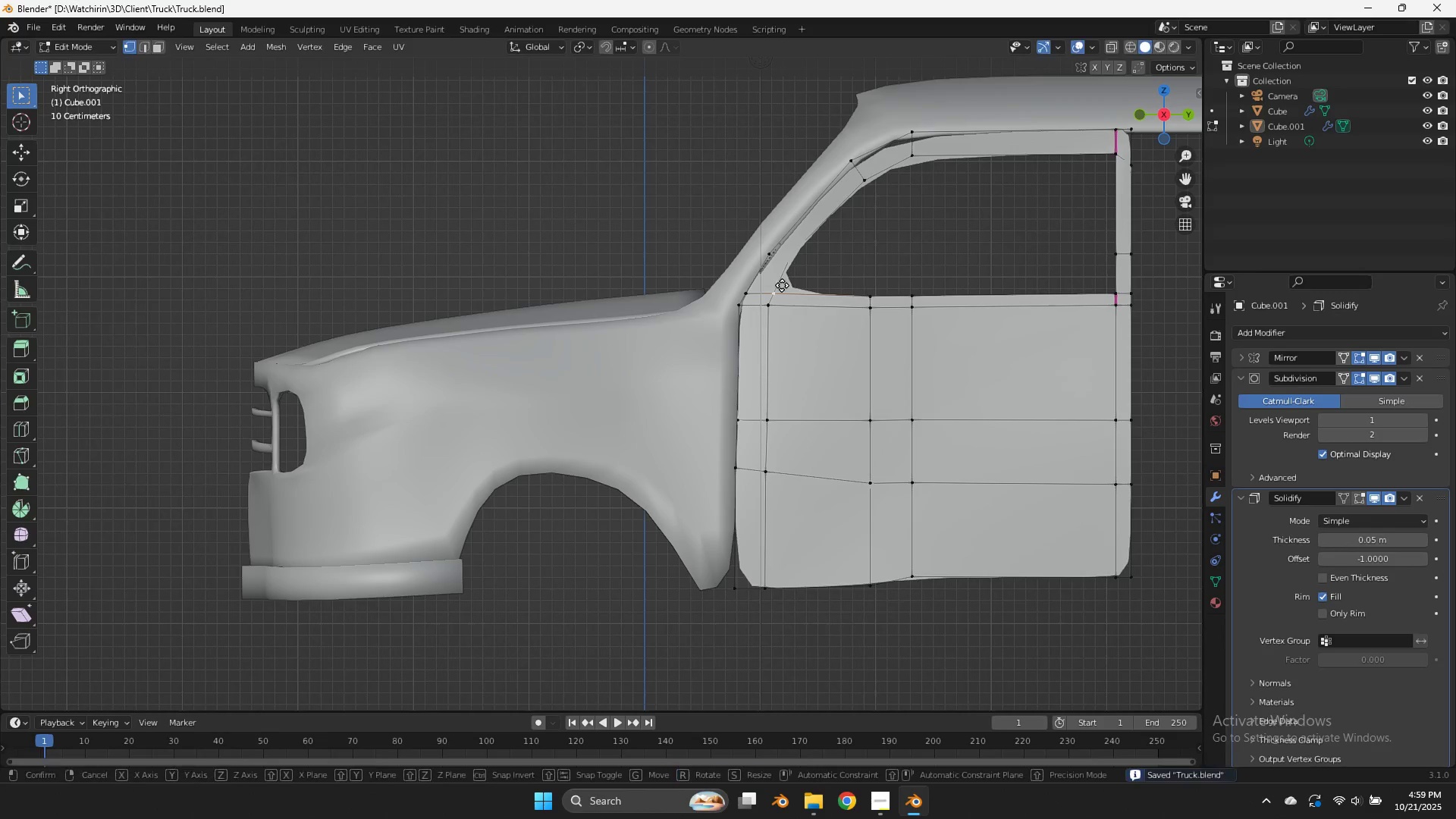 
key(G)
 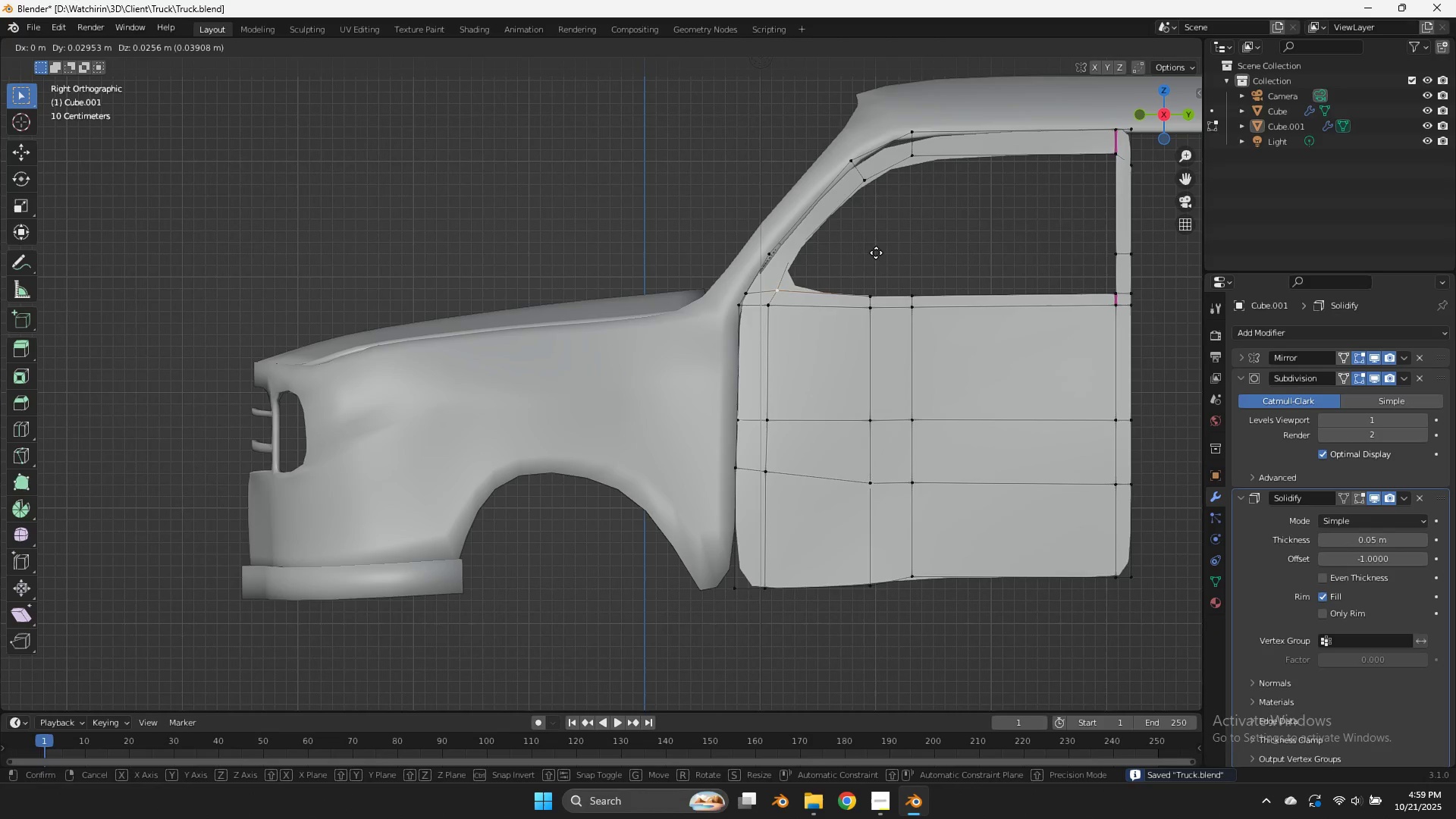 
hold_key(key=ShiftLeft, duration=1.18)
left_click([1021, 165])
 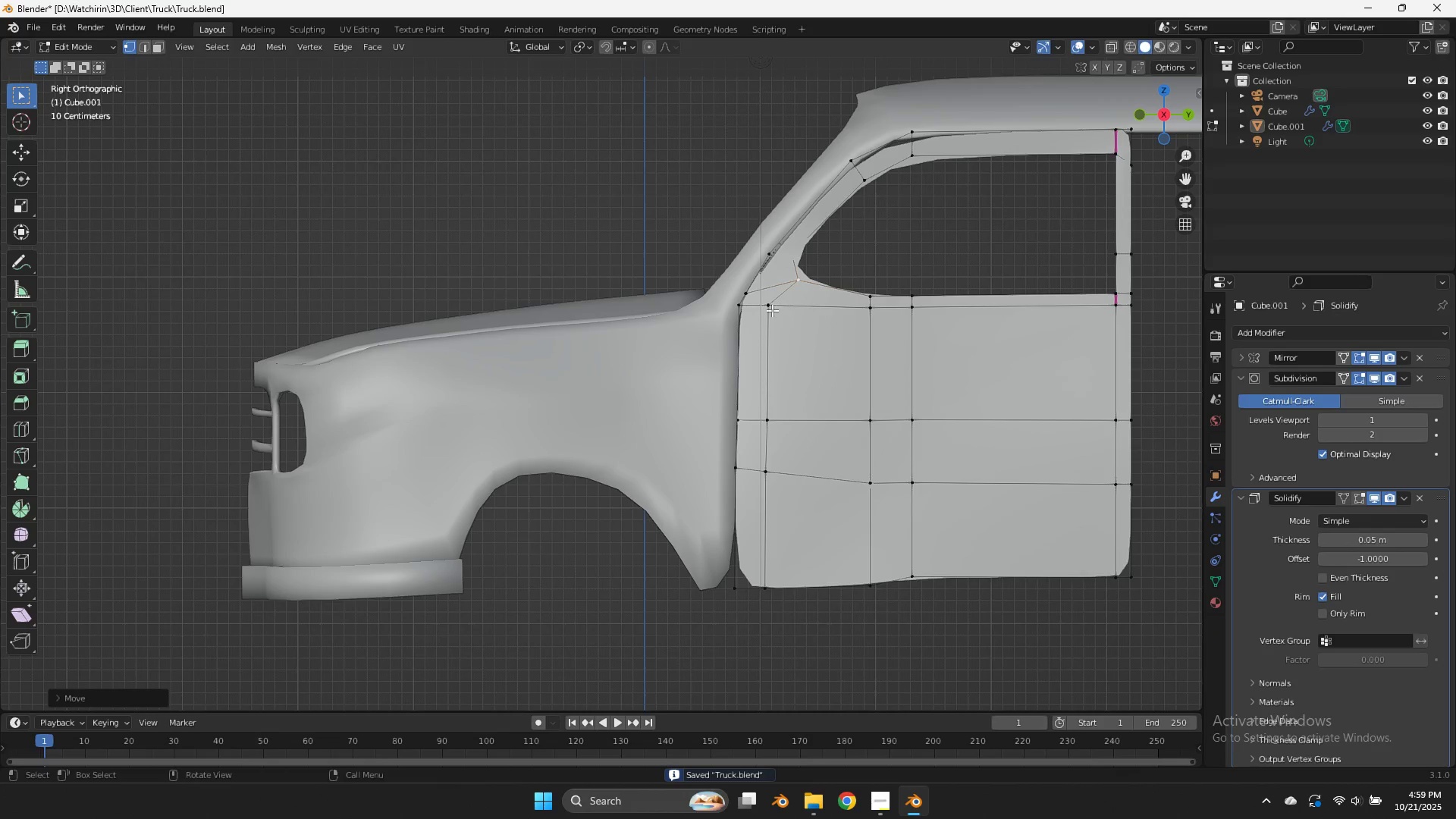 
left_click([772, 310])
 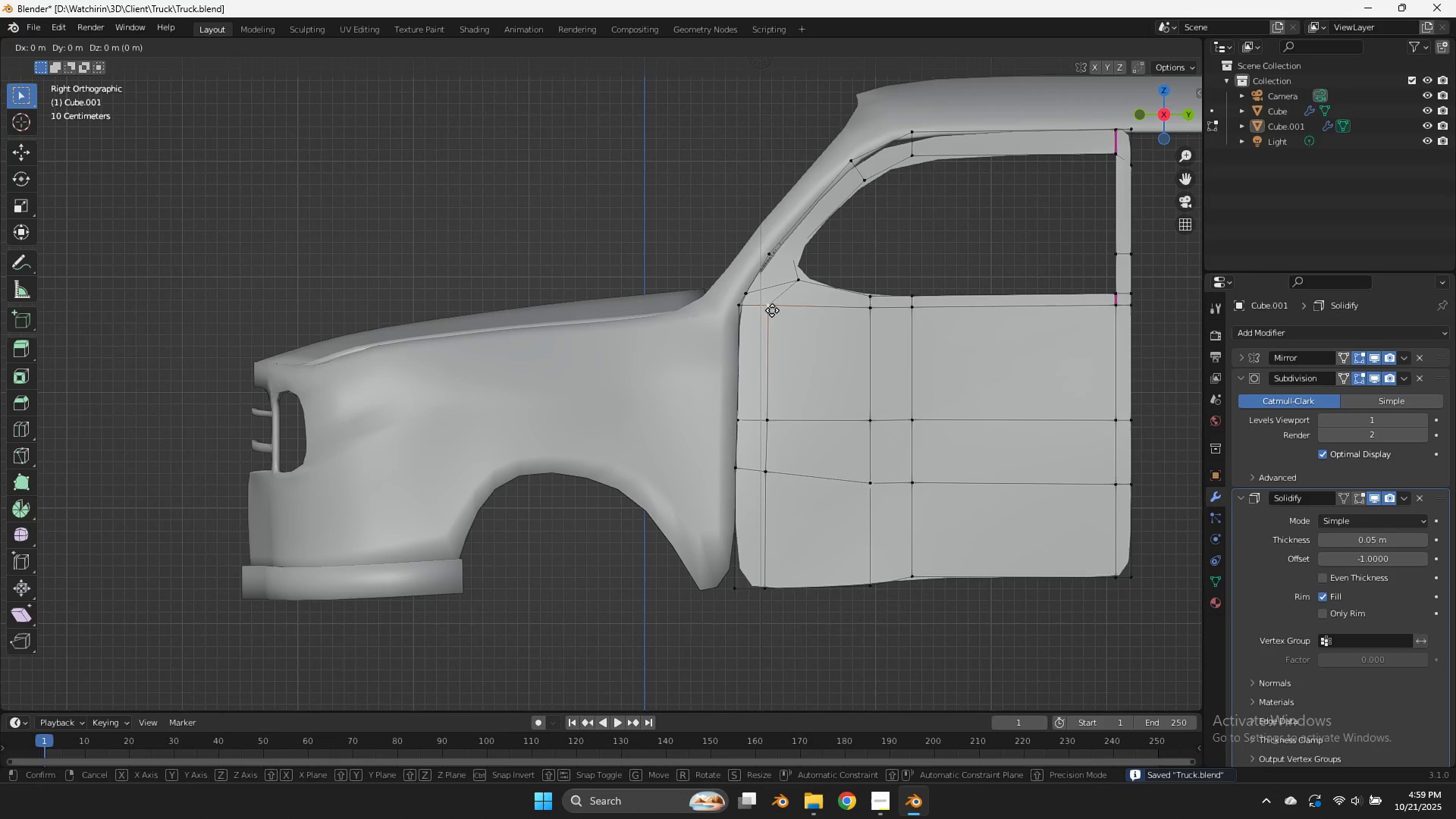 
key(G)
 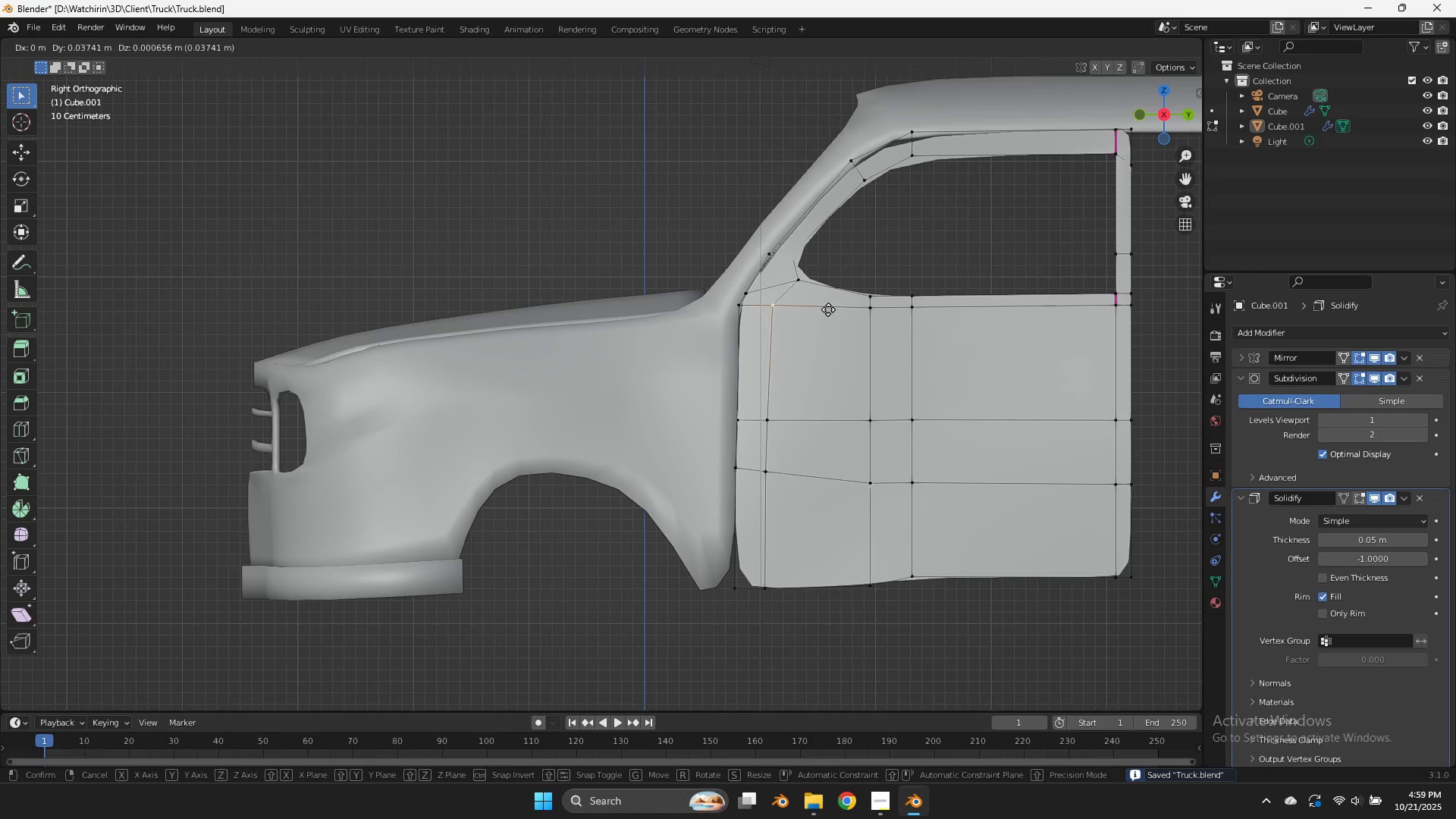 
hold_key(key=ShiftLeft, duration=0.49)
left_click([874, 309])
 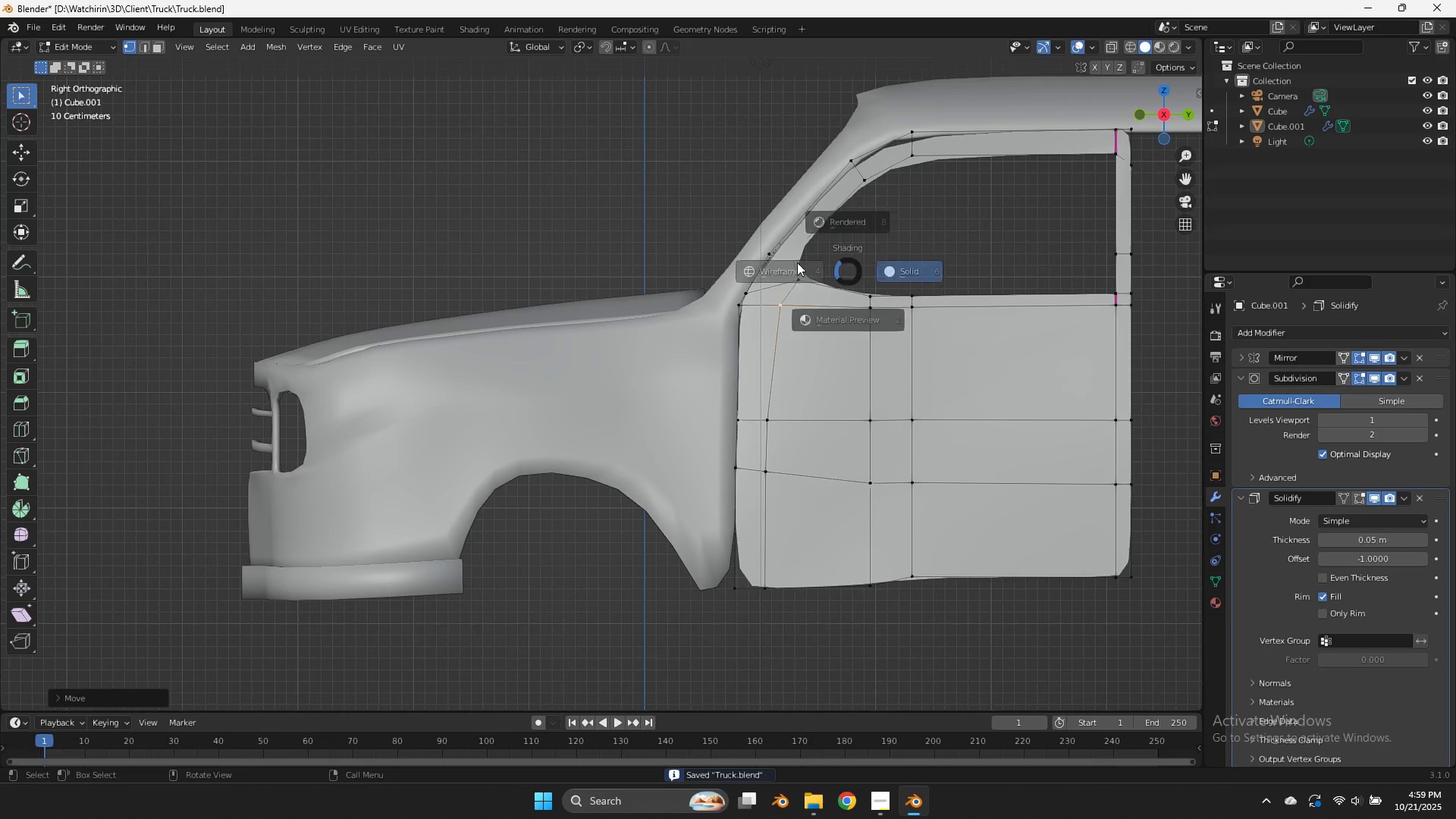 
key(Z)
 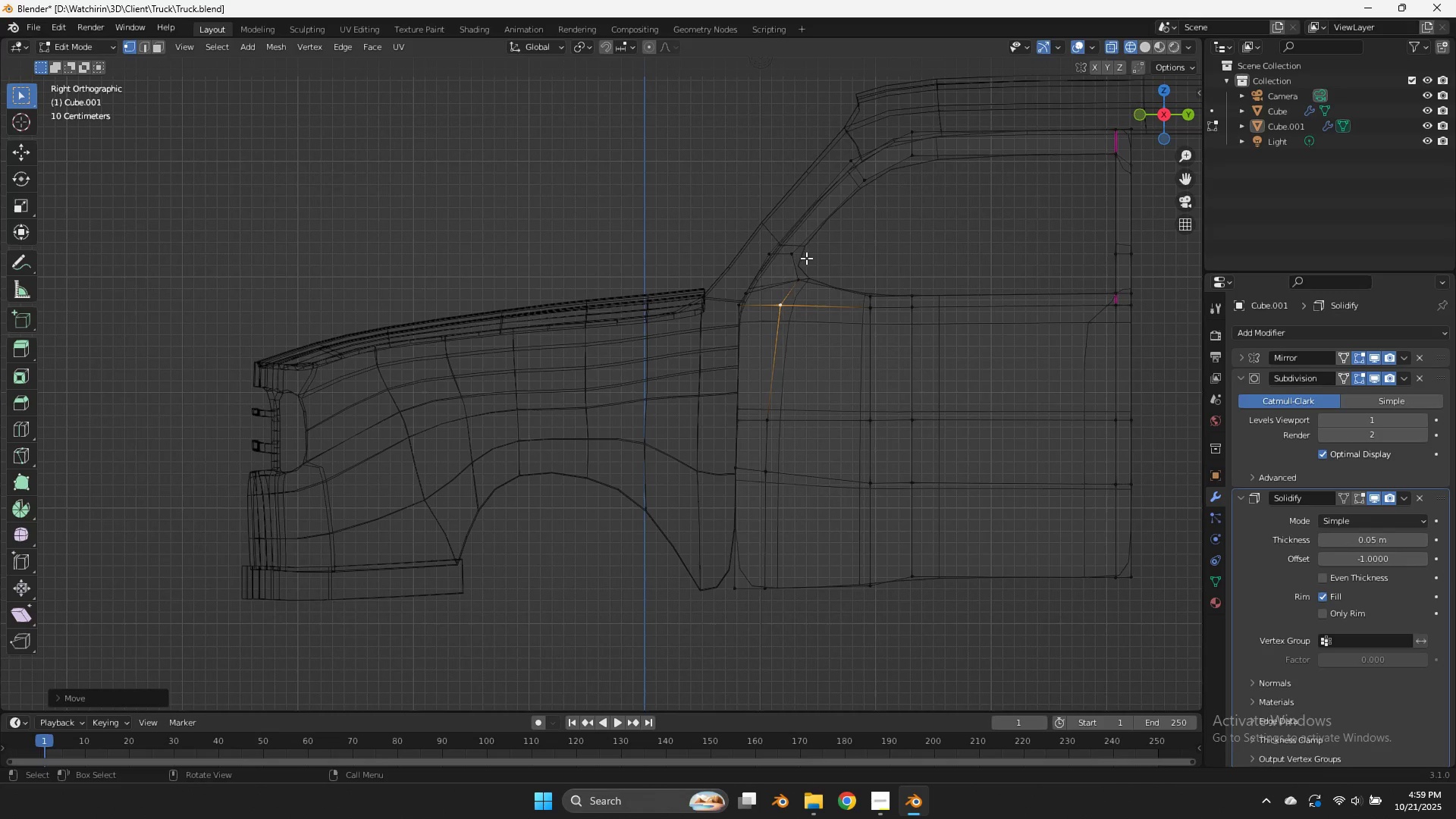 
left_click([806, 258])
 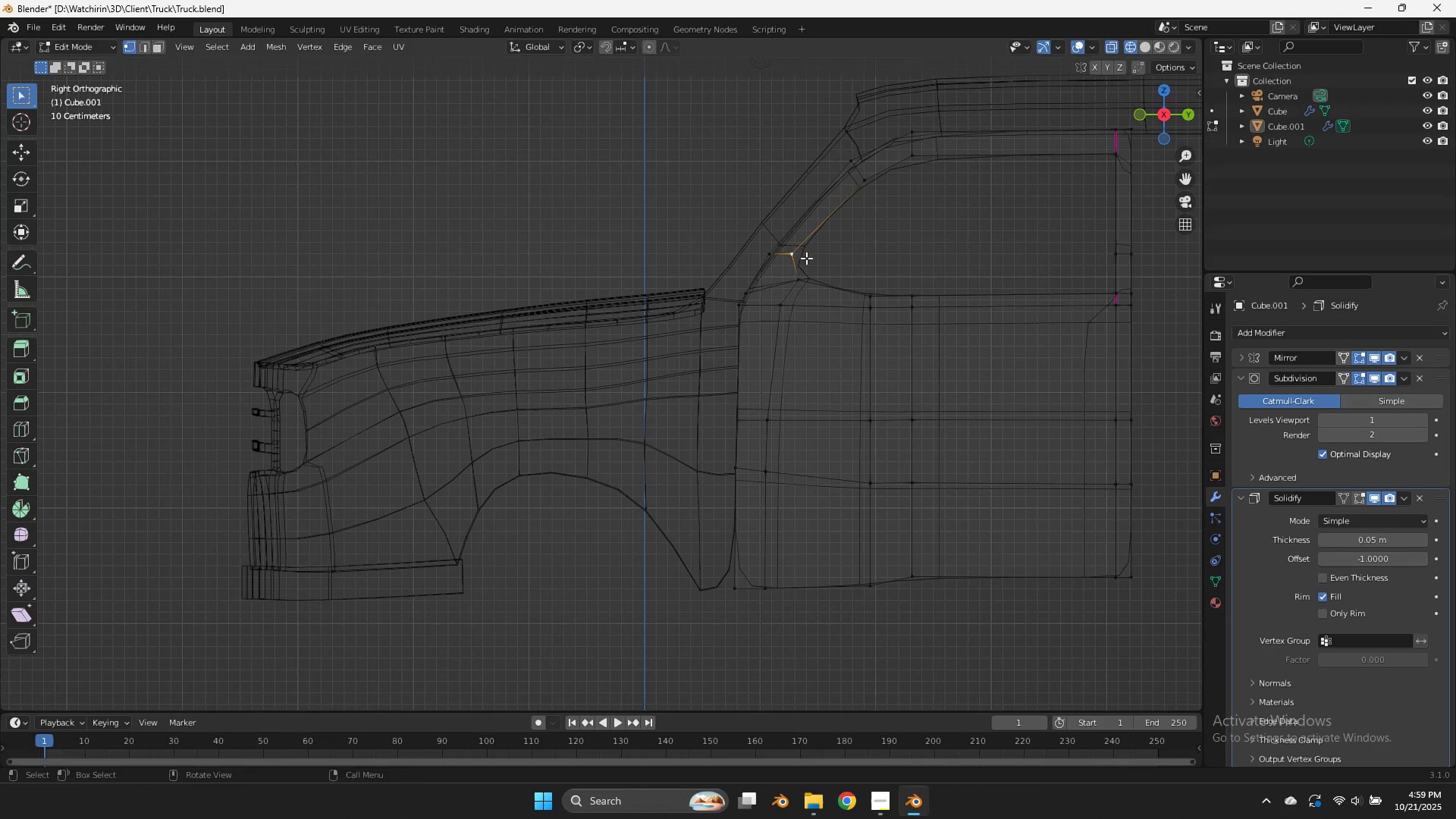 
key(G)
 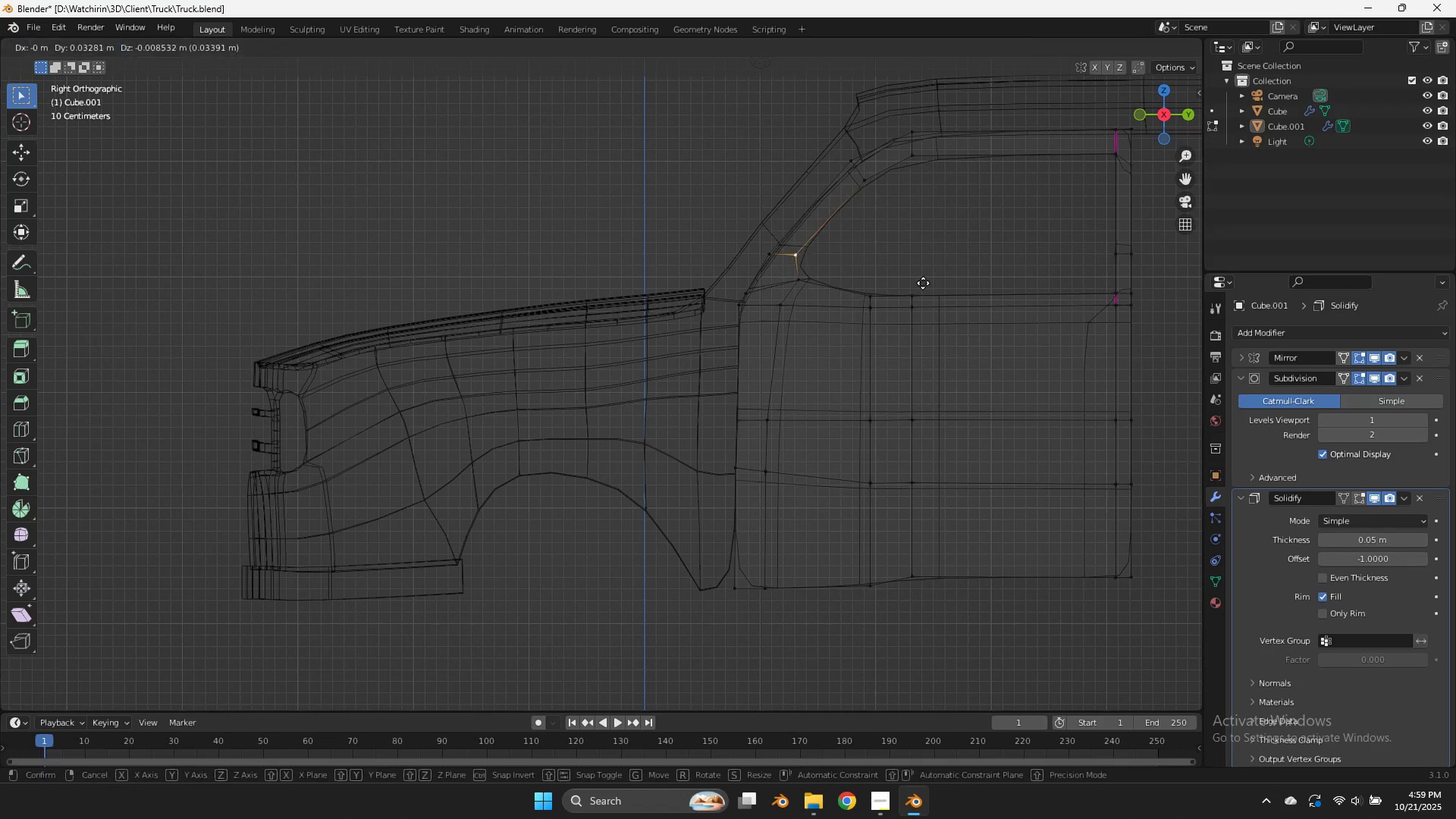 
hold_key(key=ShiftLeft, duration=0.79)
left_click([1029, 306])
 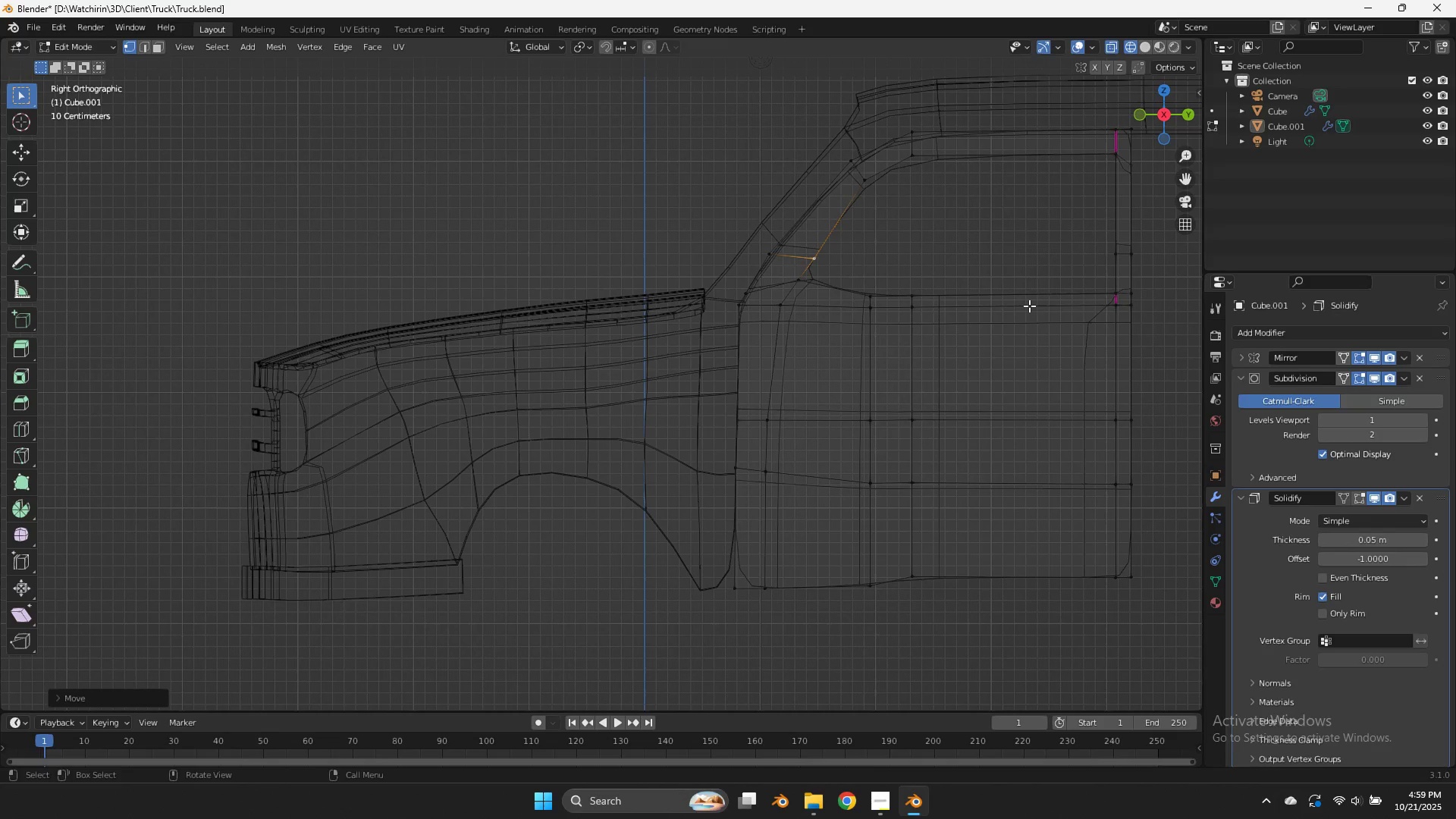 
key(Control+S)
 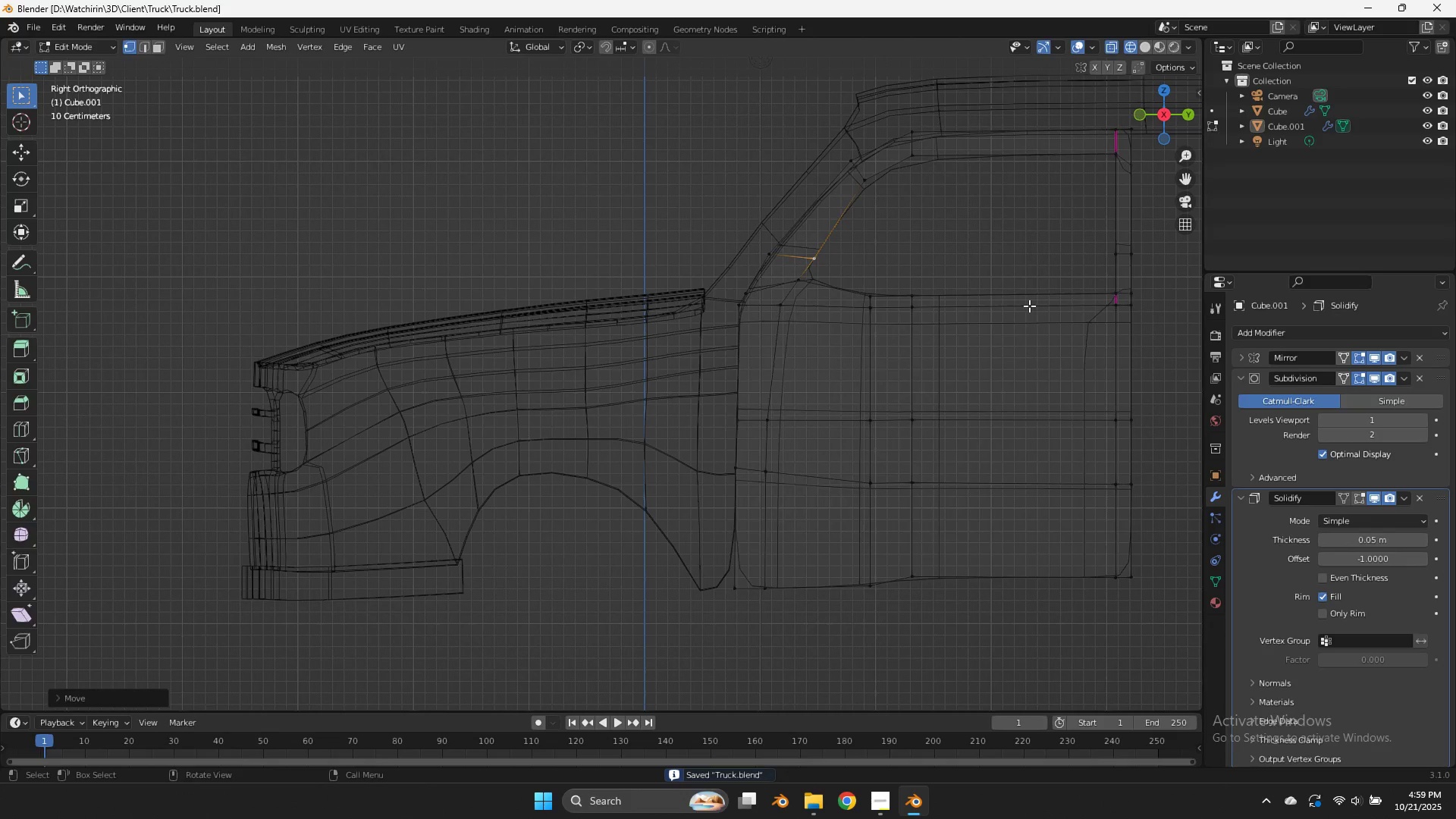 
key(Tab)
 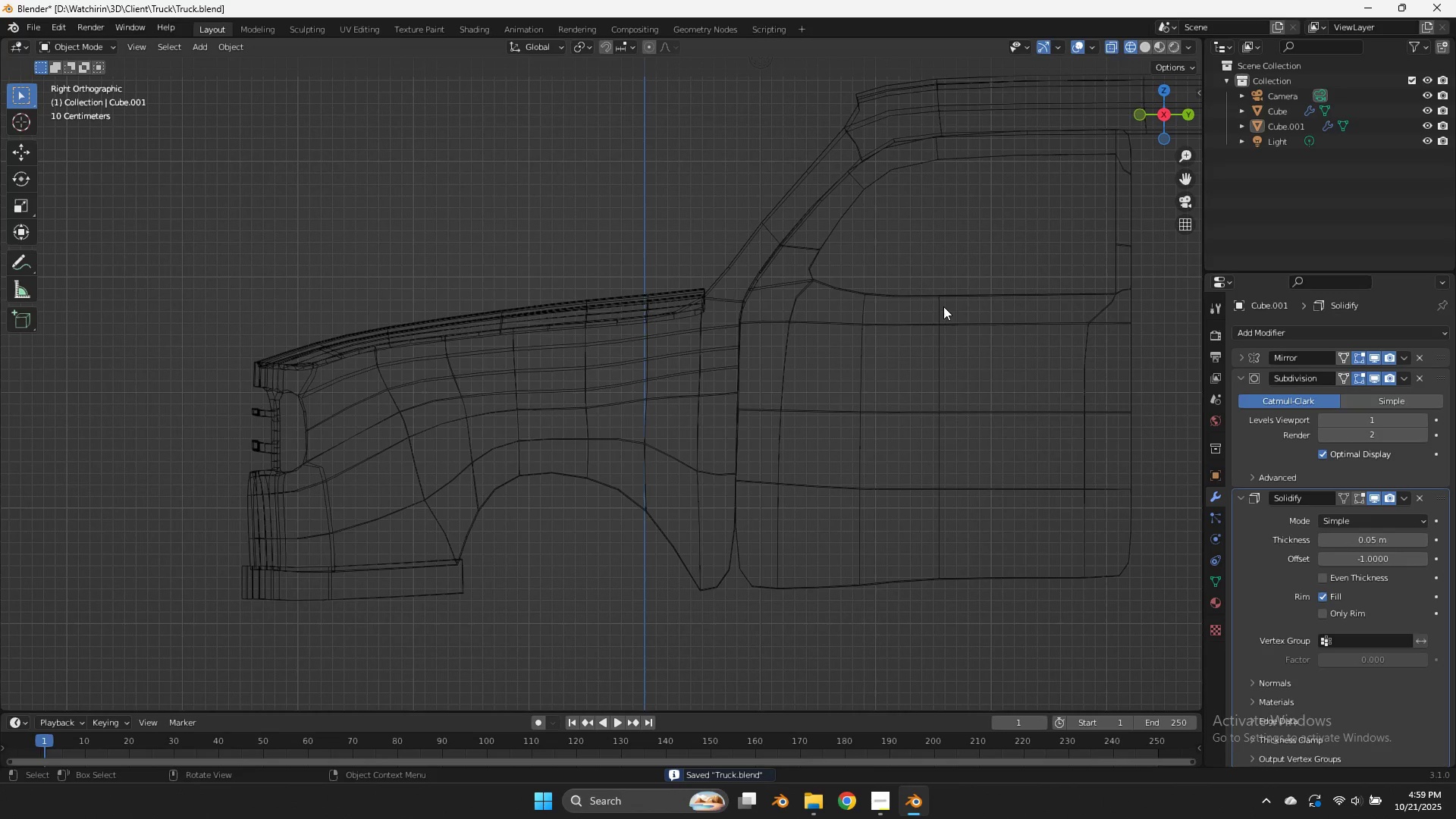 
key(Z)
 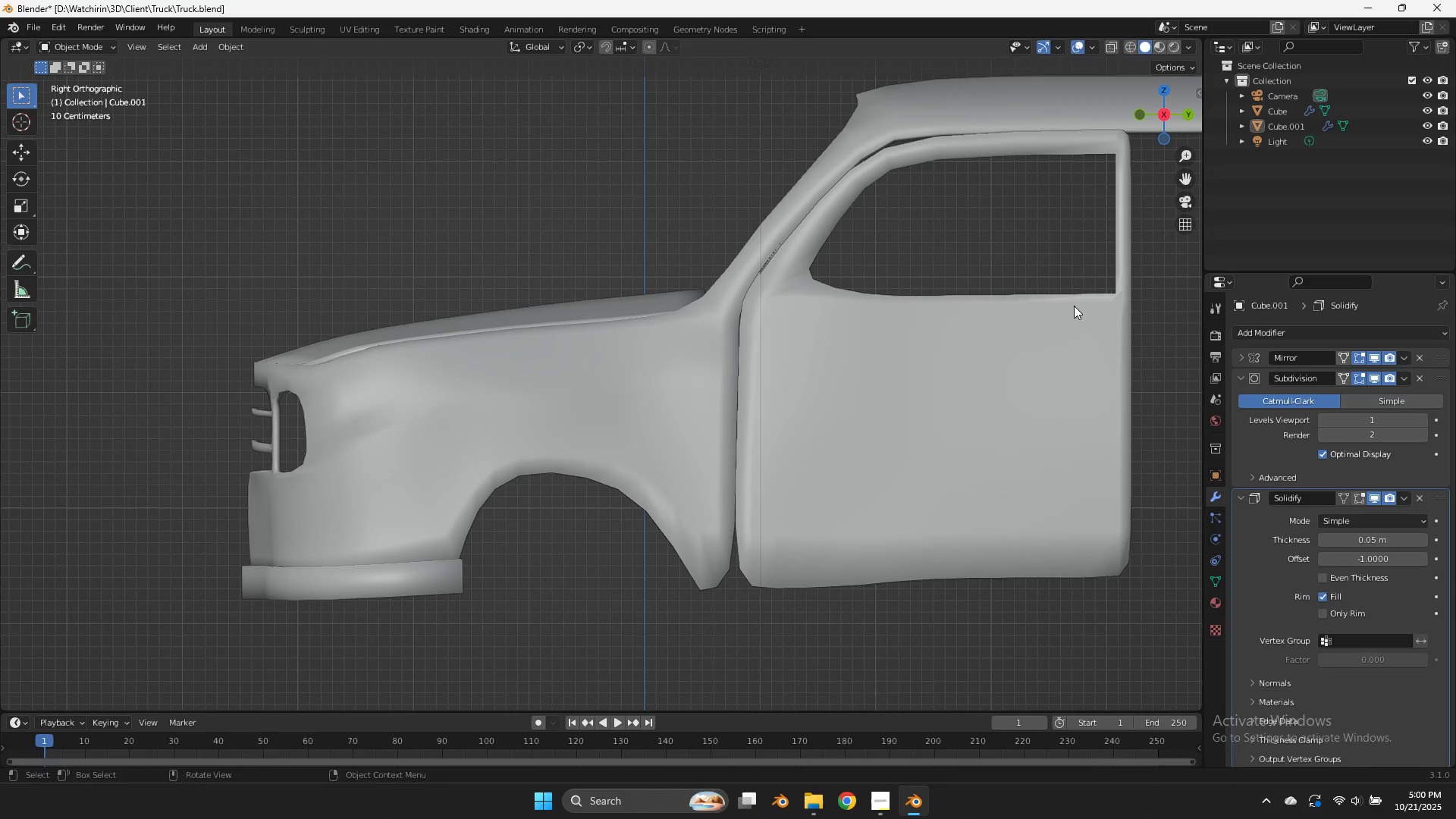 
wait(89.01)
 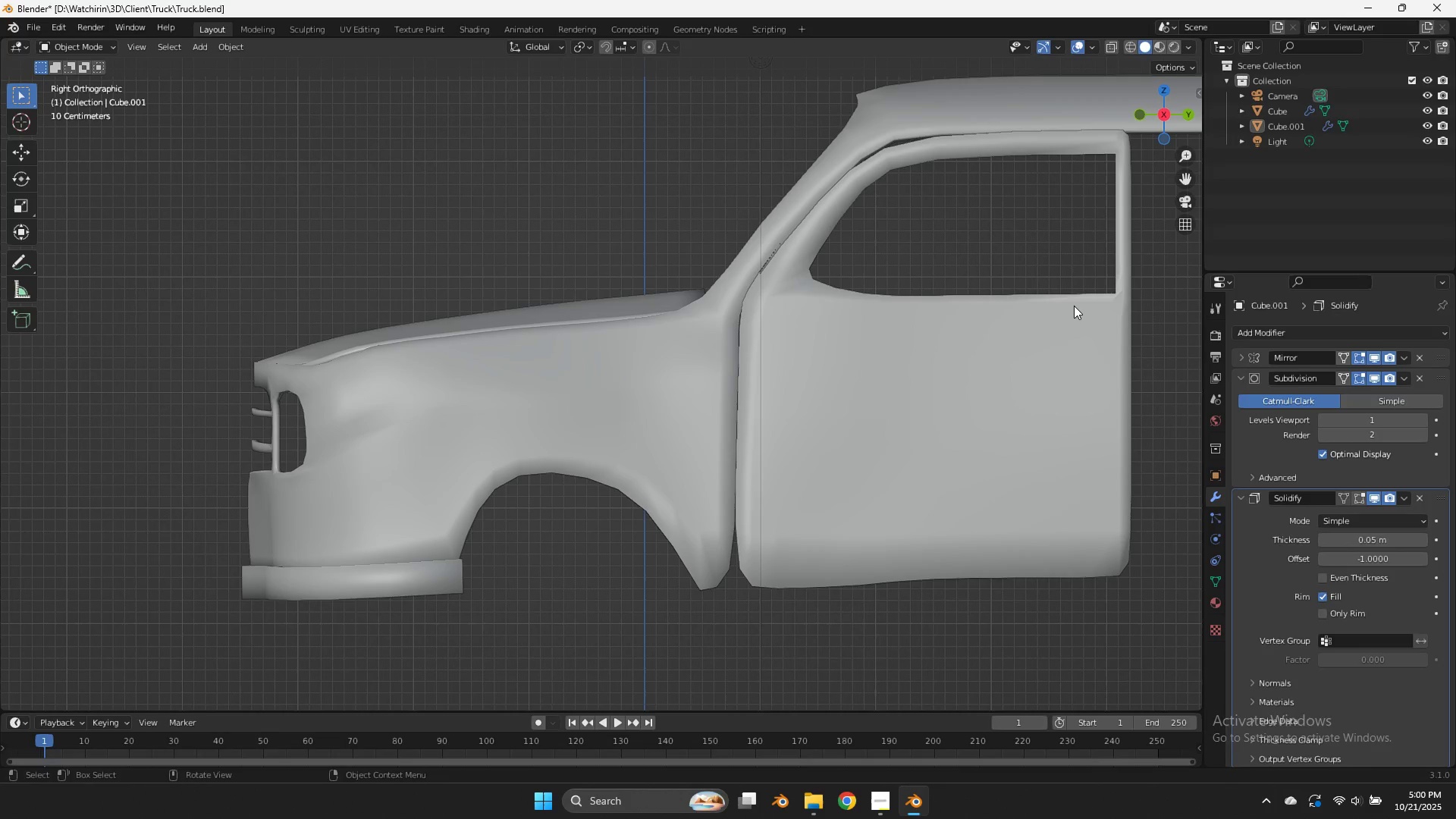 
left_click([855, 168])
 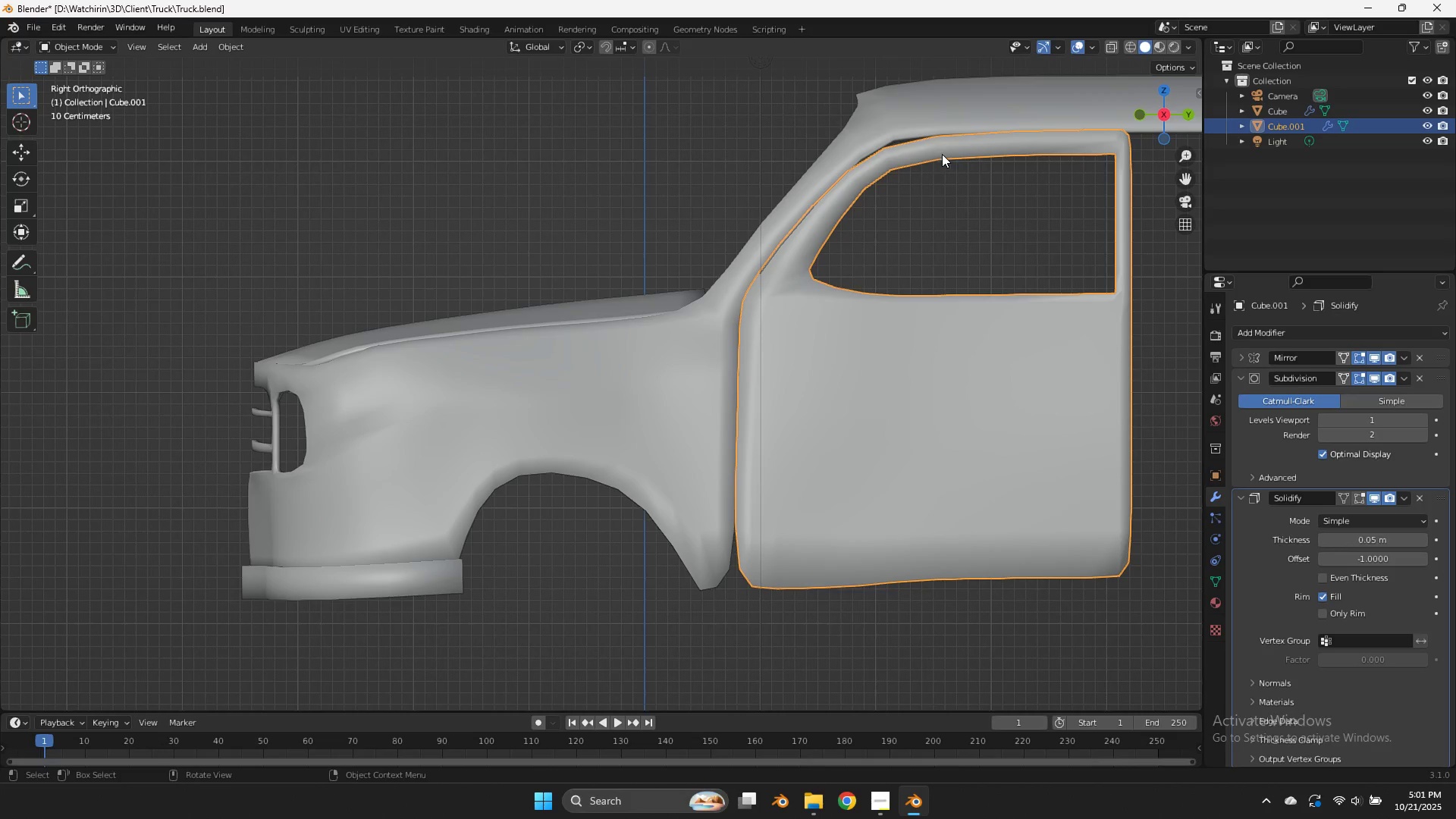 
key(Tab)
type(zgz)
 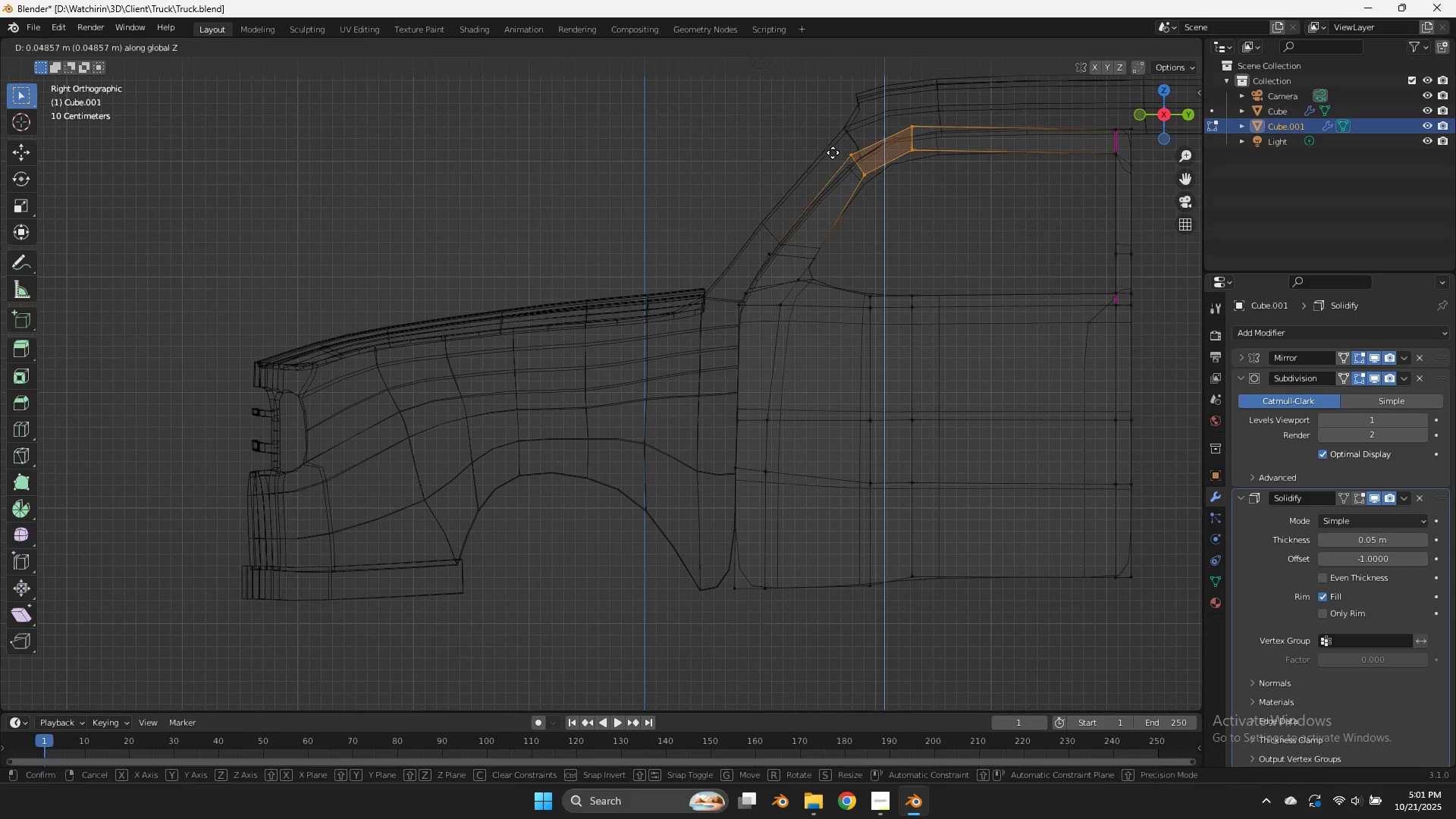 
left_click_drag(start_coordinate=[957, 114], to_coordinate=[836, 210])
 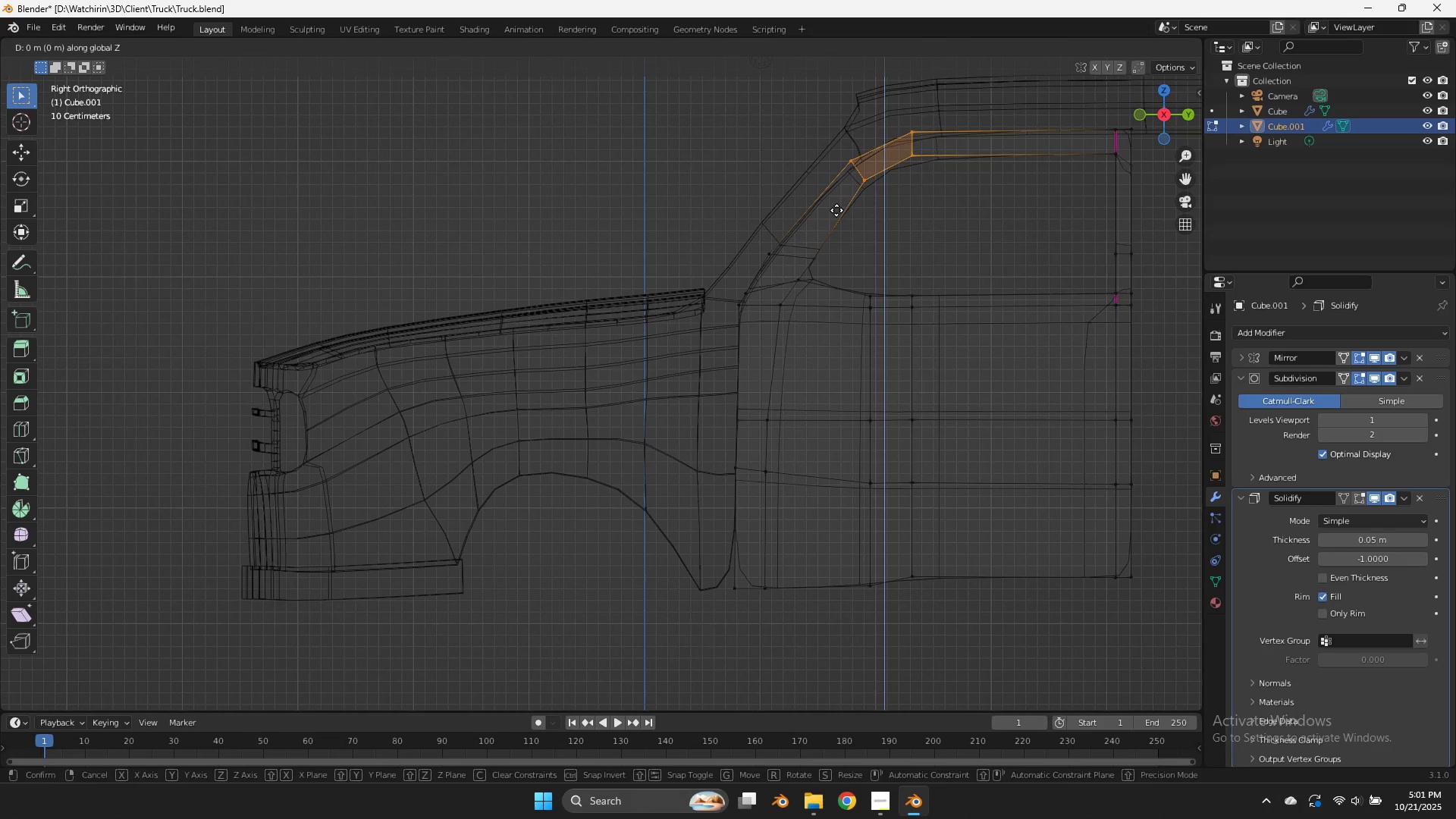 
hold_key(key=ShiftLeft, duration=0.6)
left_click([833, 152])
 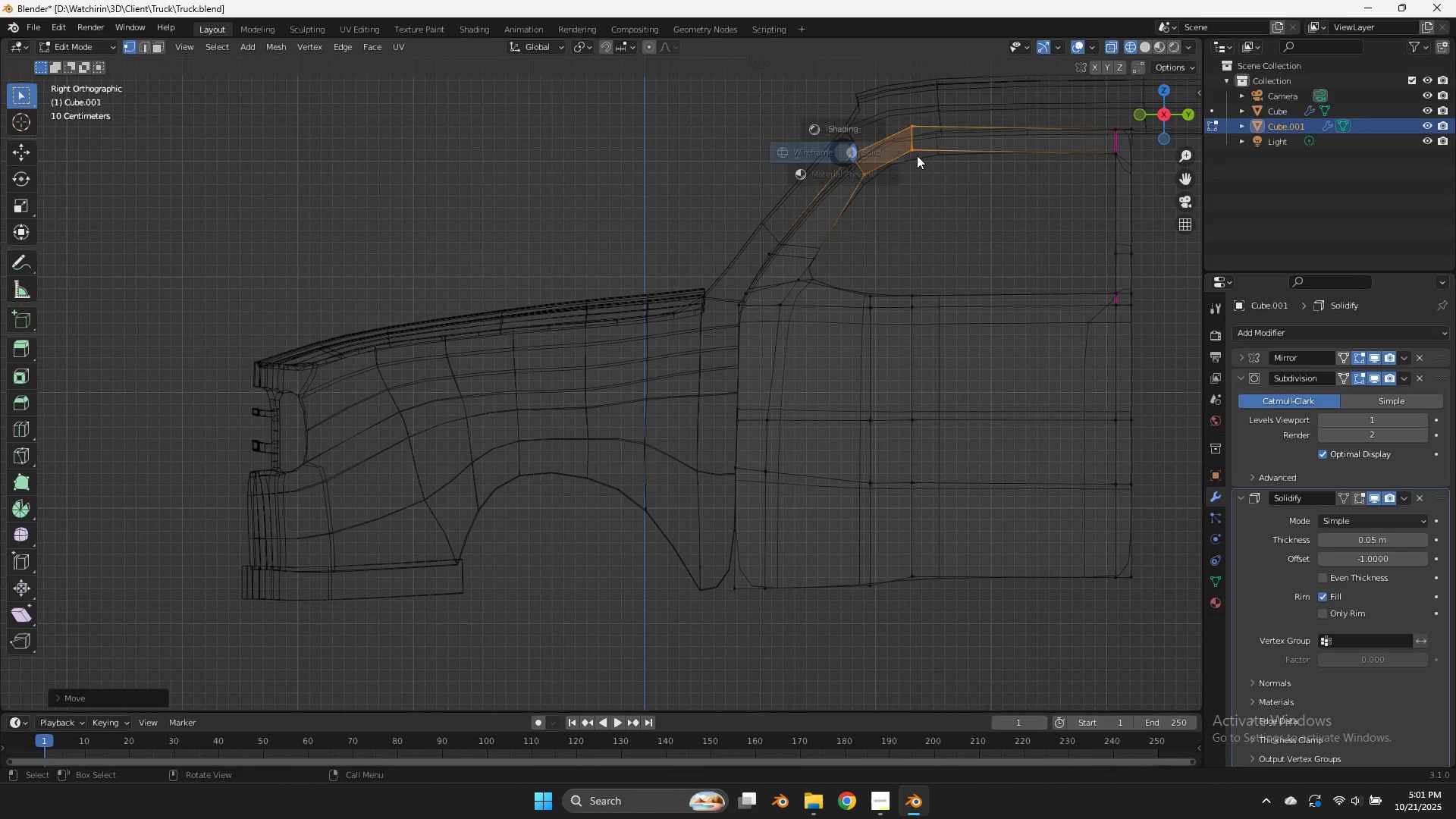 
key(Z)
 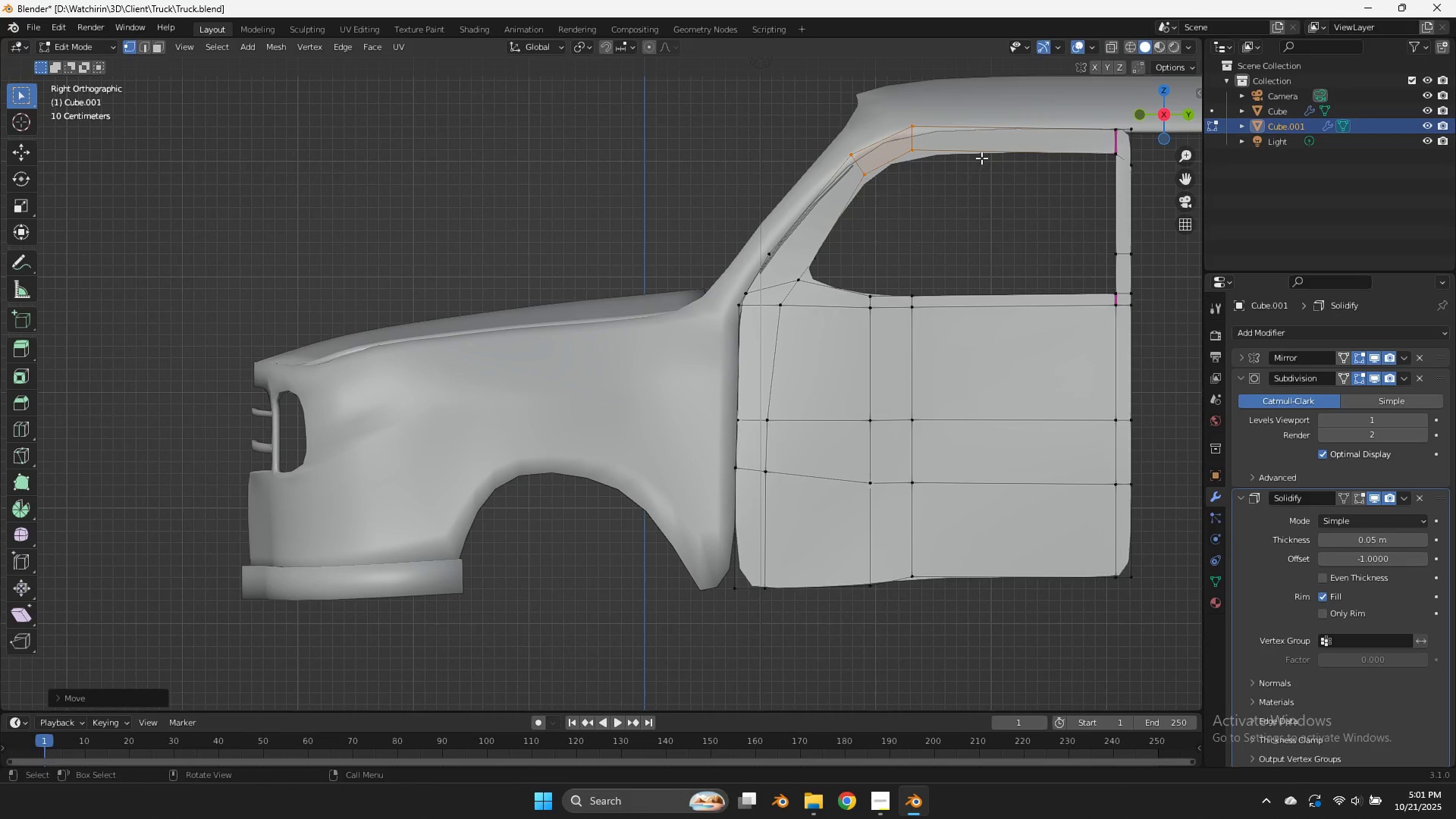 
key(Control+ControlLeft)
 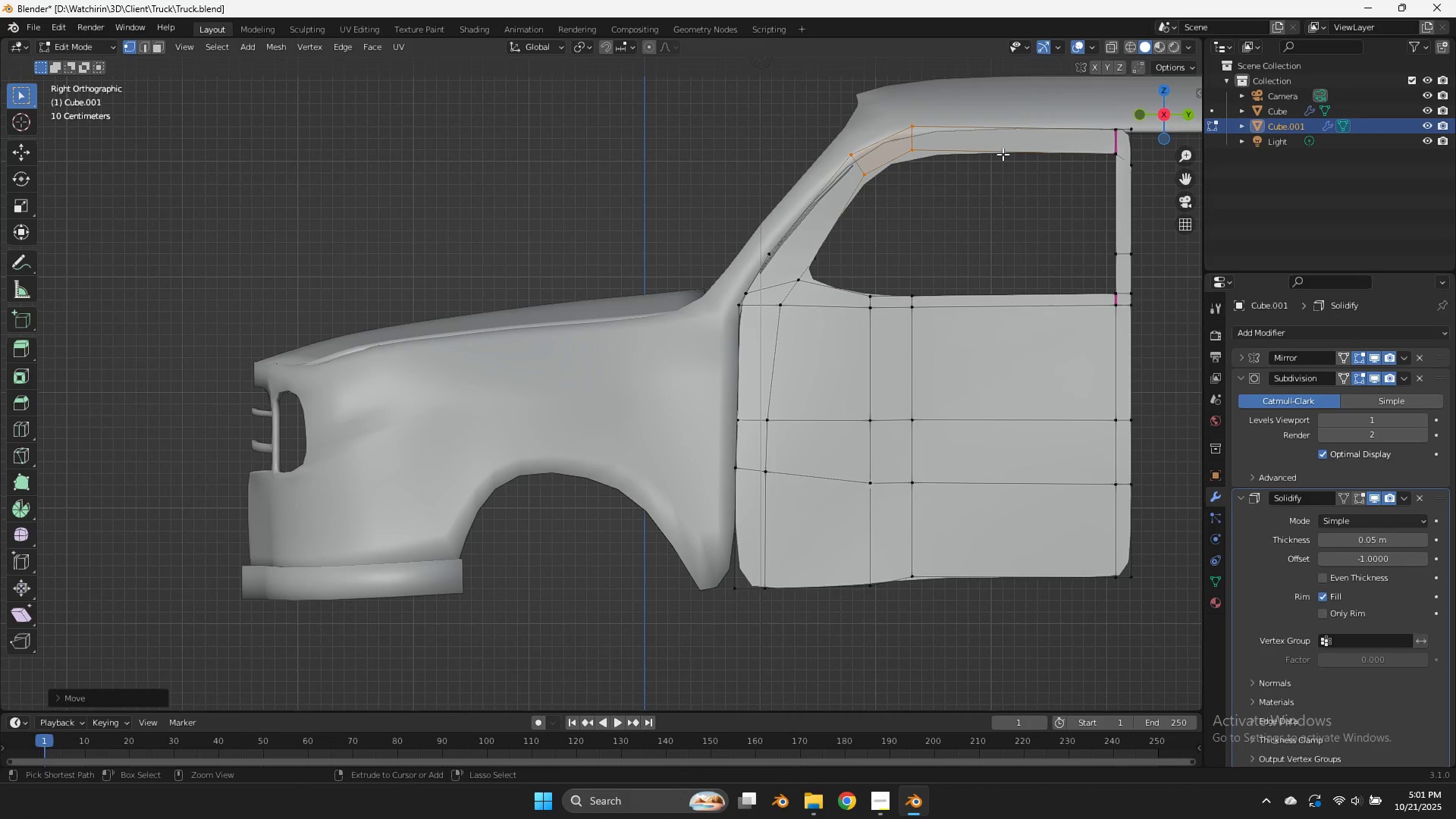 
key(Control+S)
 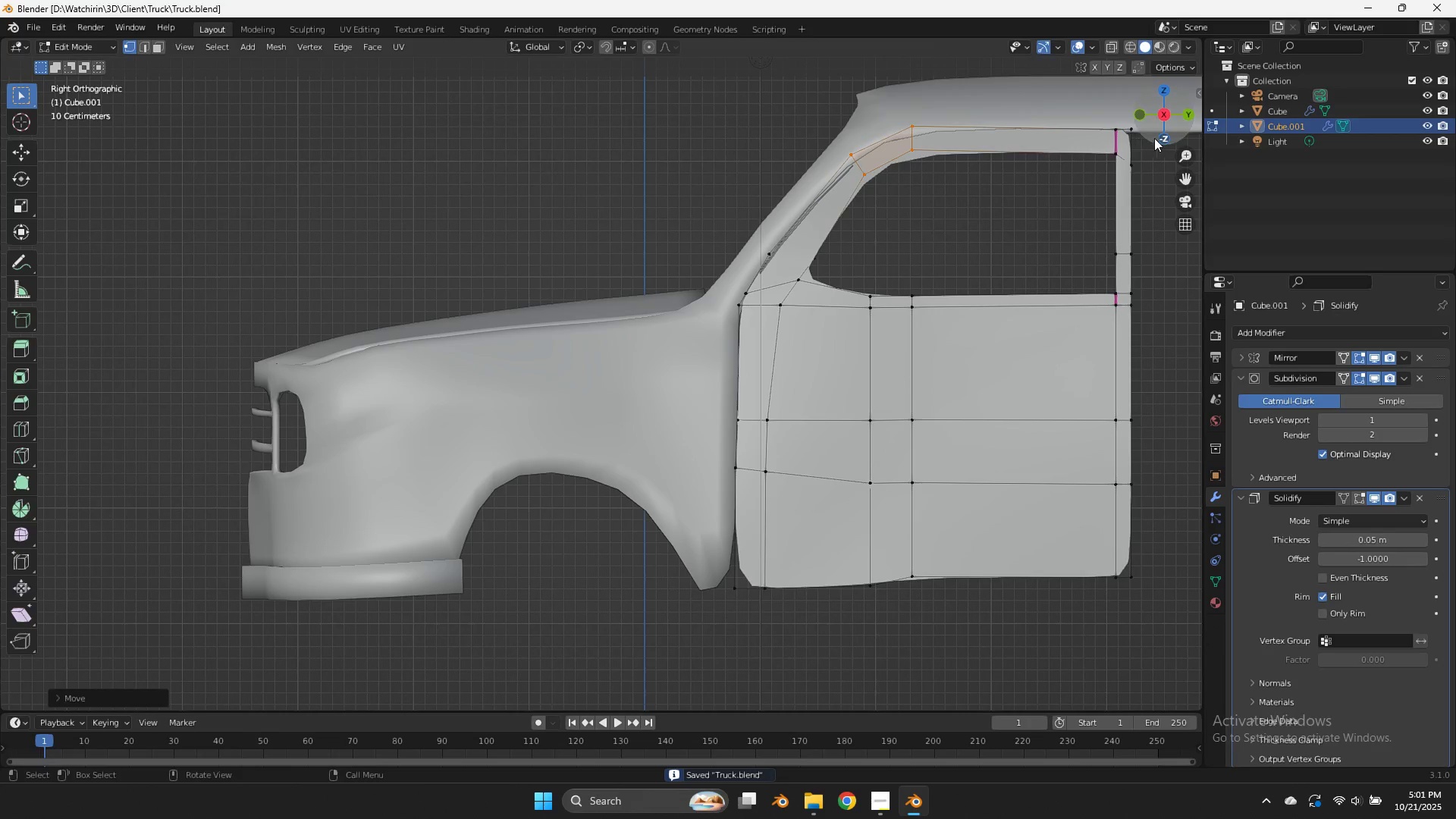 
key(Tab)
key(Tab)
type(zsz0)
 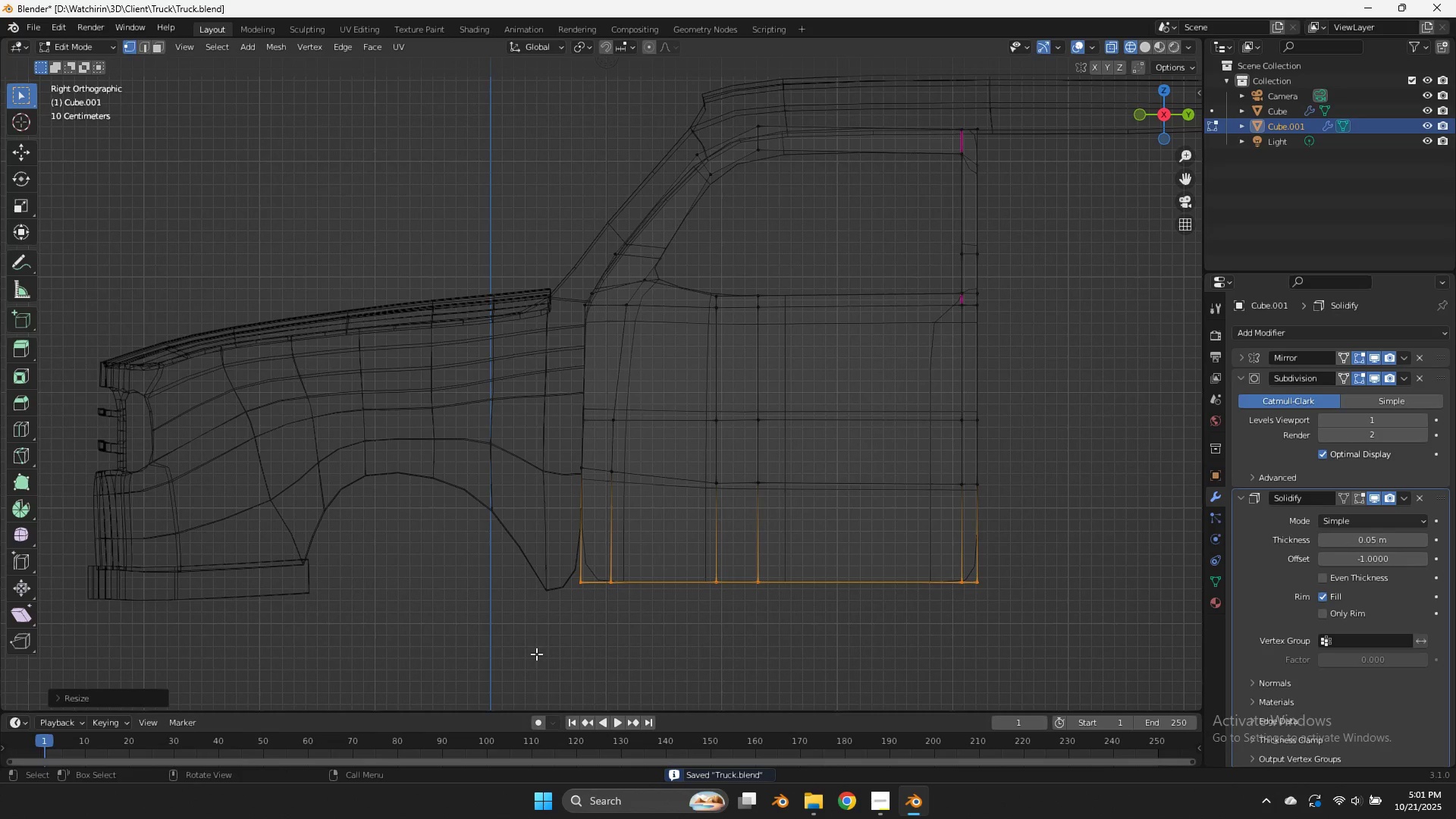 
left_click_drag(start_coordinate=[1187, 174], to_coordinate=[1033, 175])
 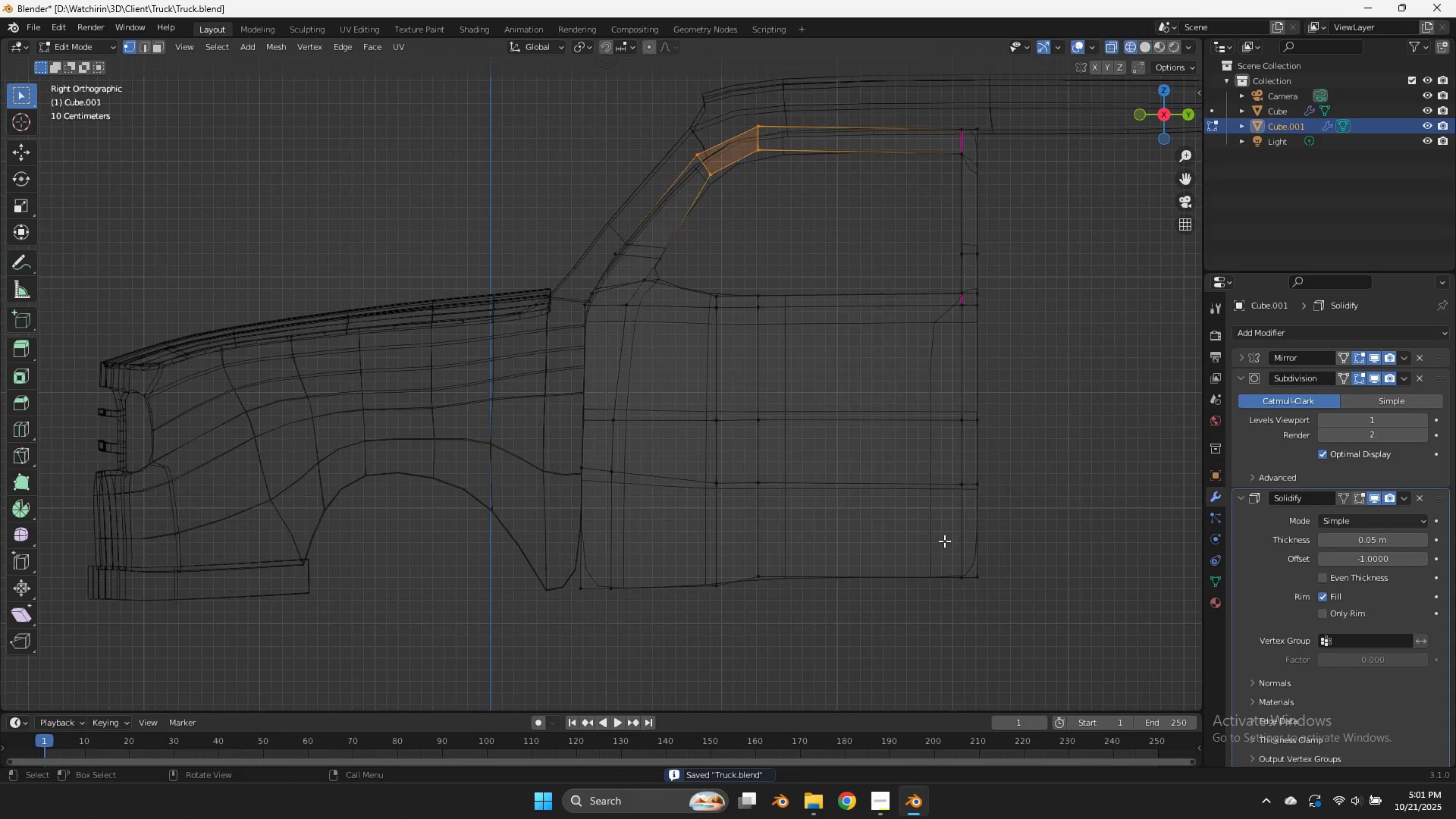 
left_click_drag(start_coordinate=[1048, 551], to_coordinate=[536, 654])
 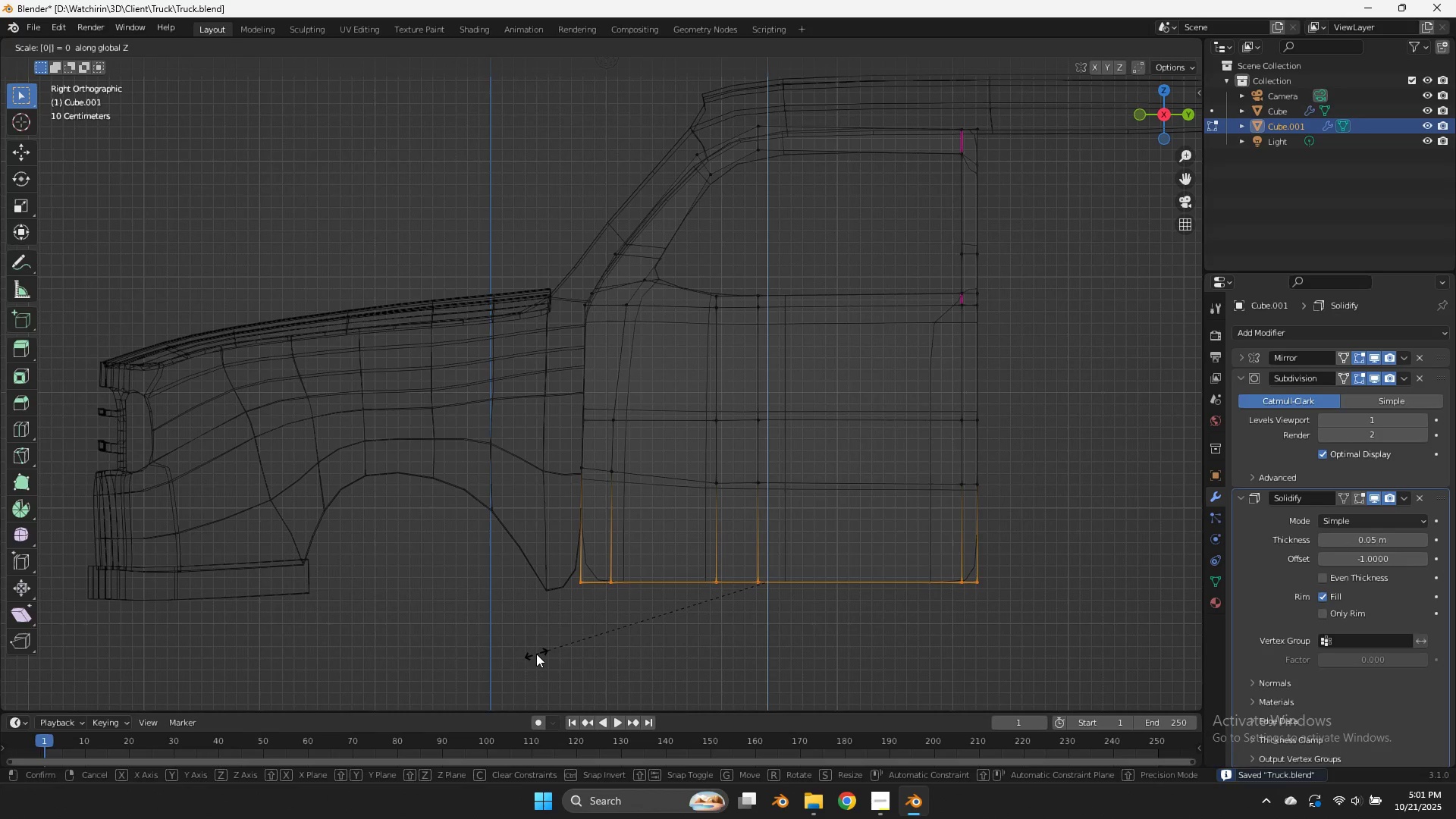 
key(Enter)
 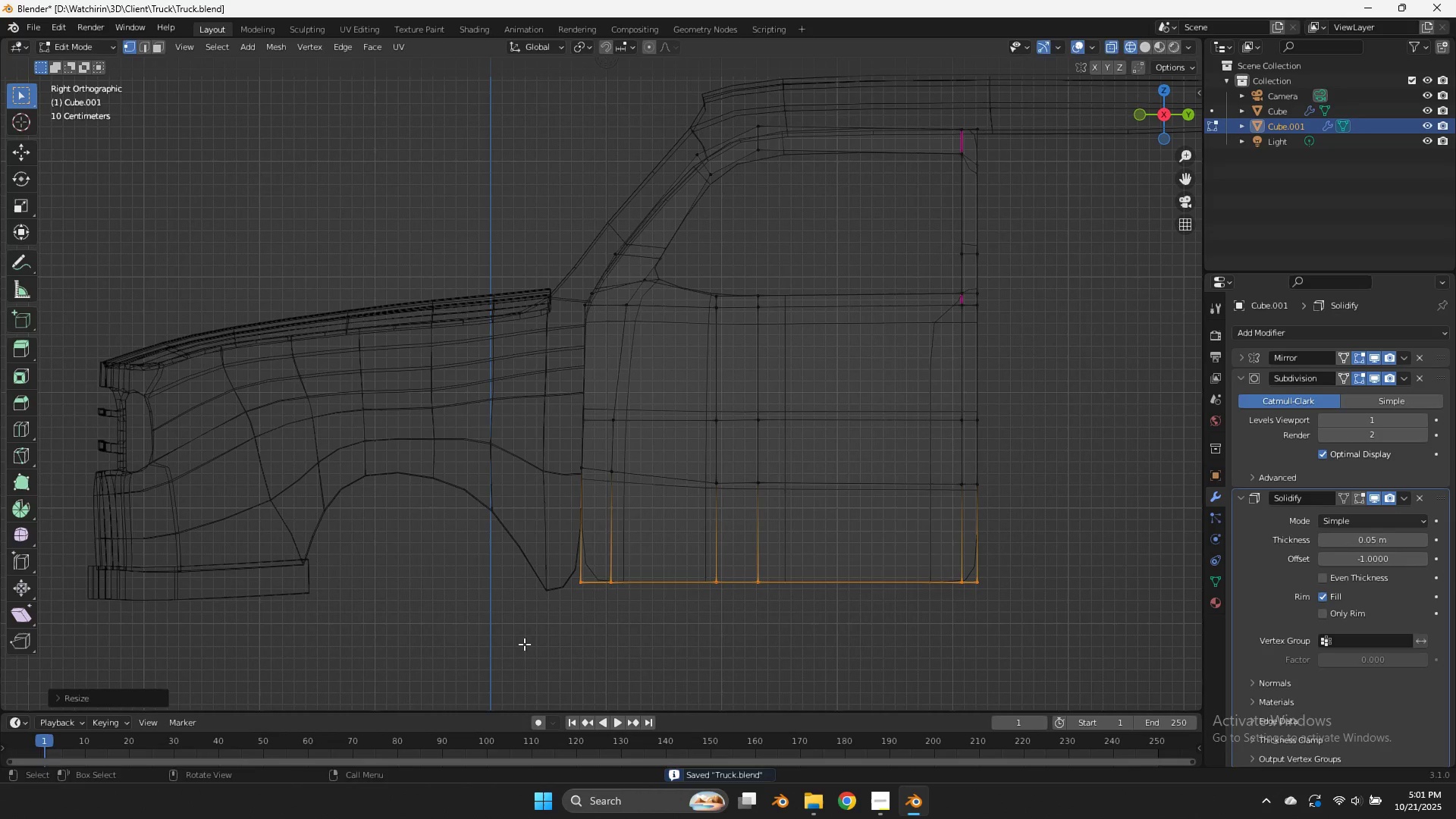 
type(gz)
 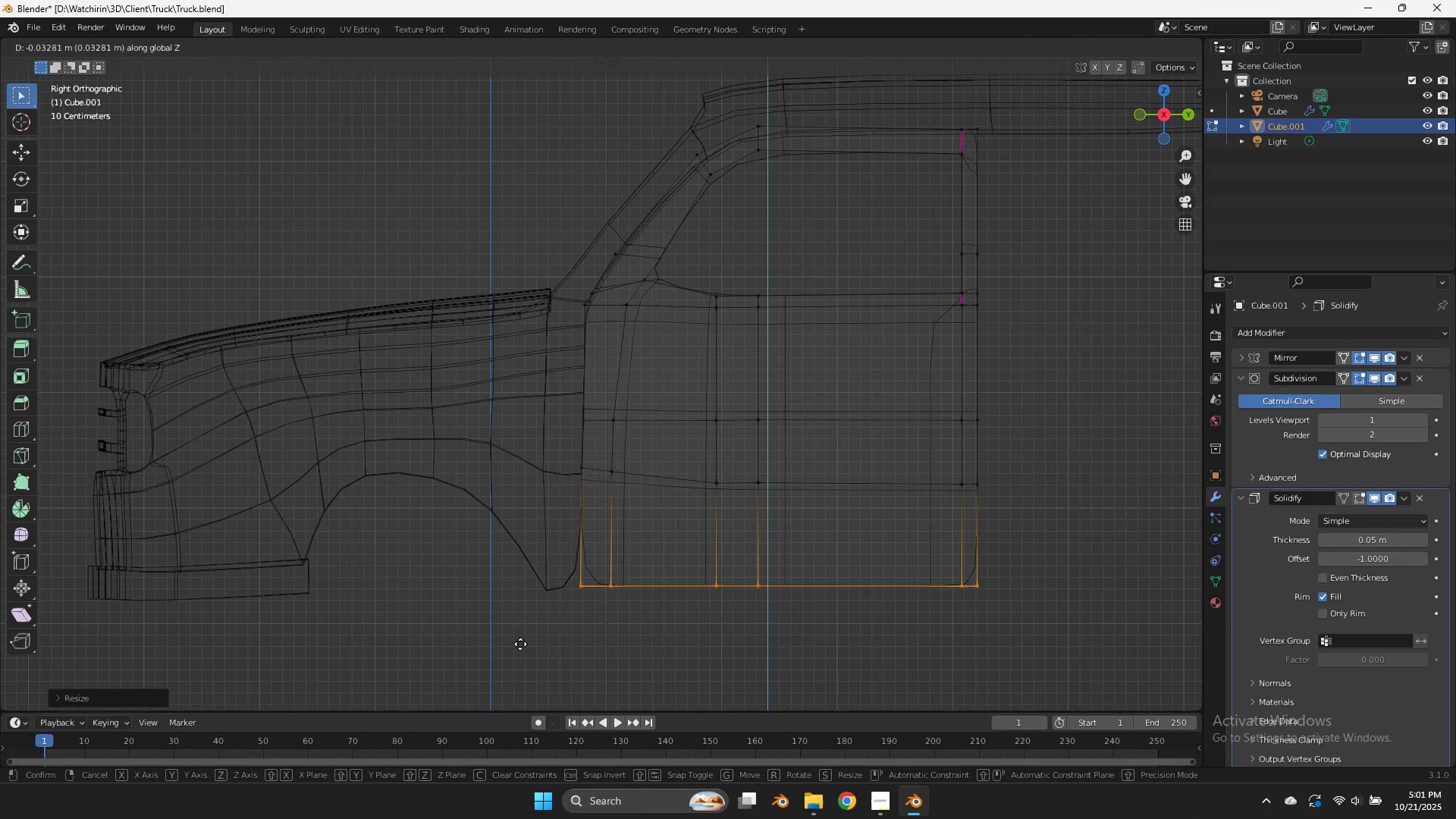 
hold_key(key=ShiftLeft, duration=0.41)
left_click([521, 645])
 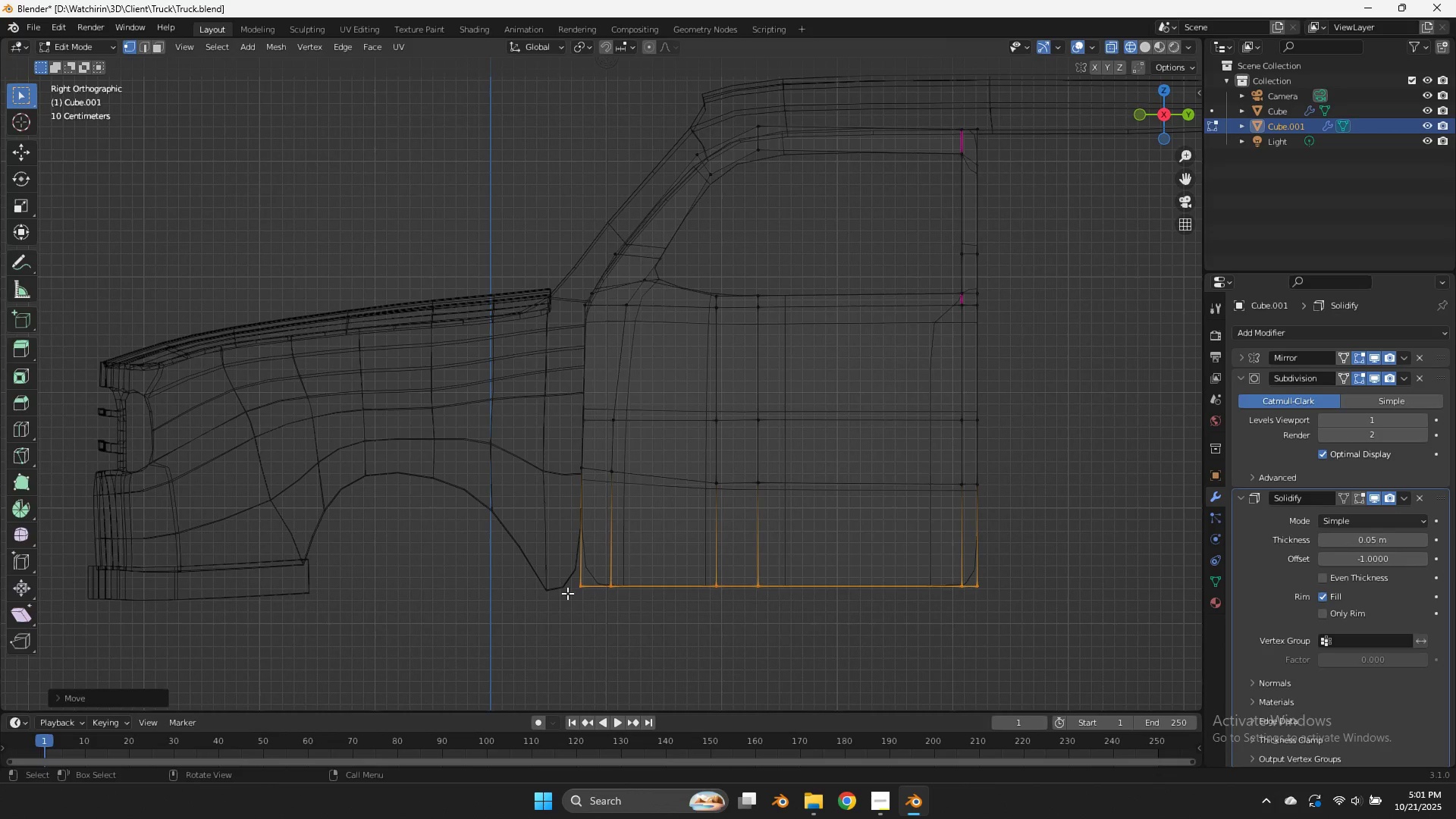 
key(Tab)
 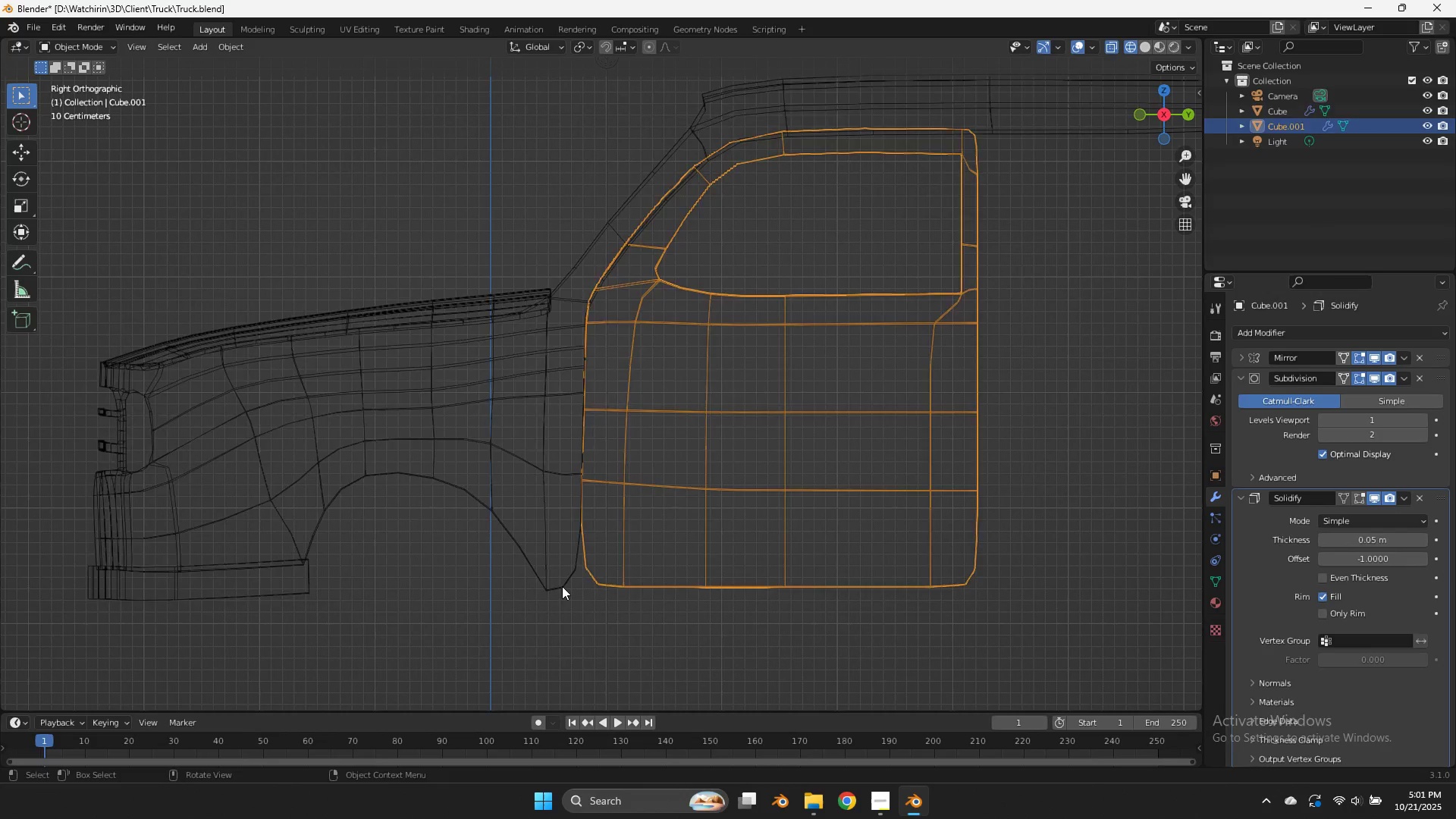 
left_click([562, 586])
 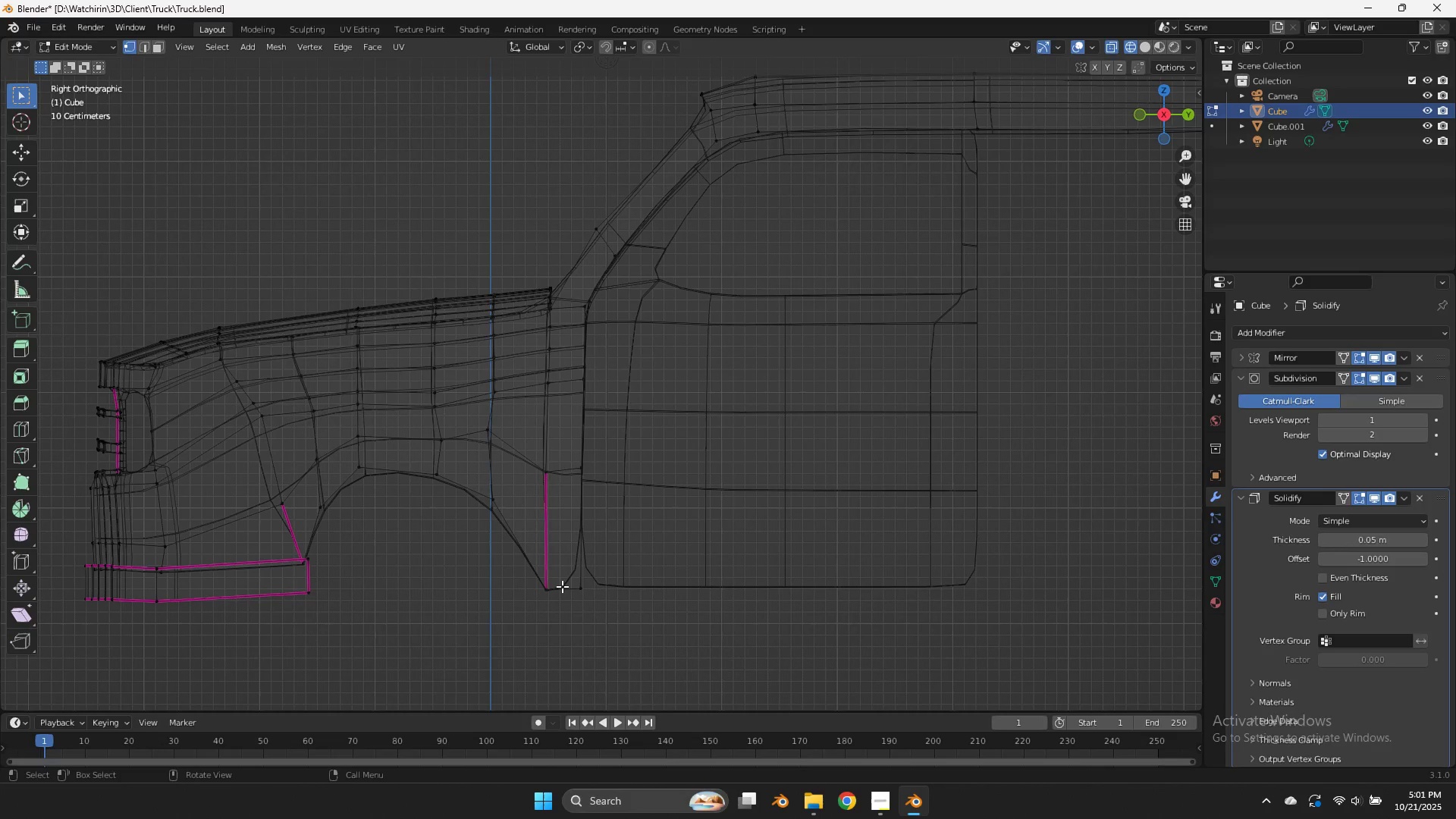 
key(Tab)
 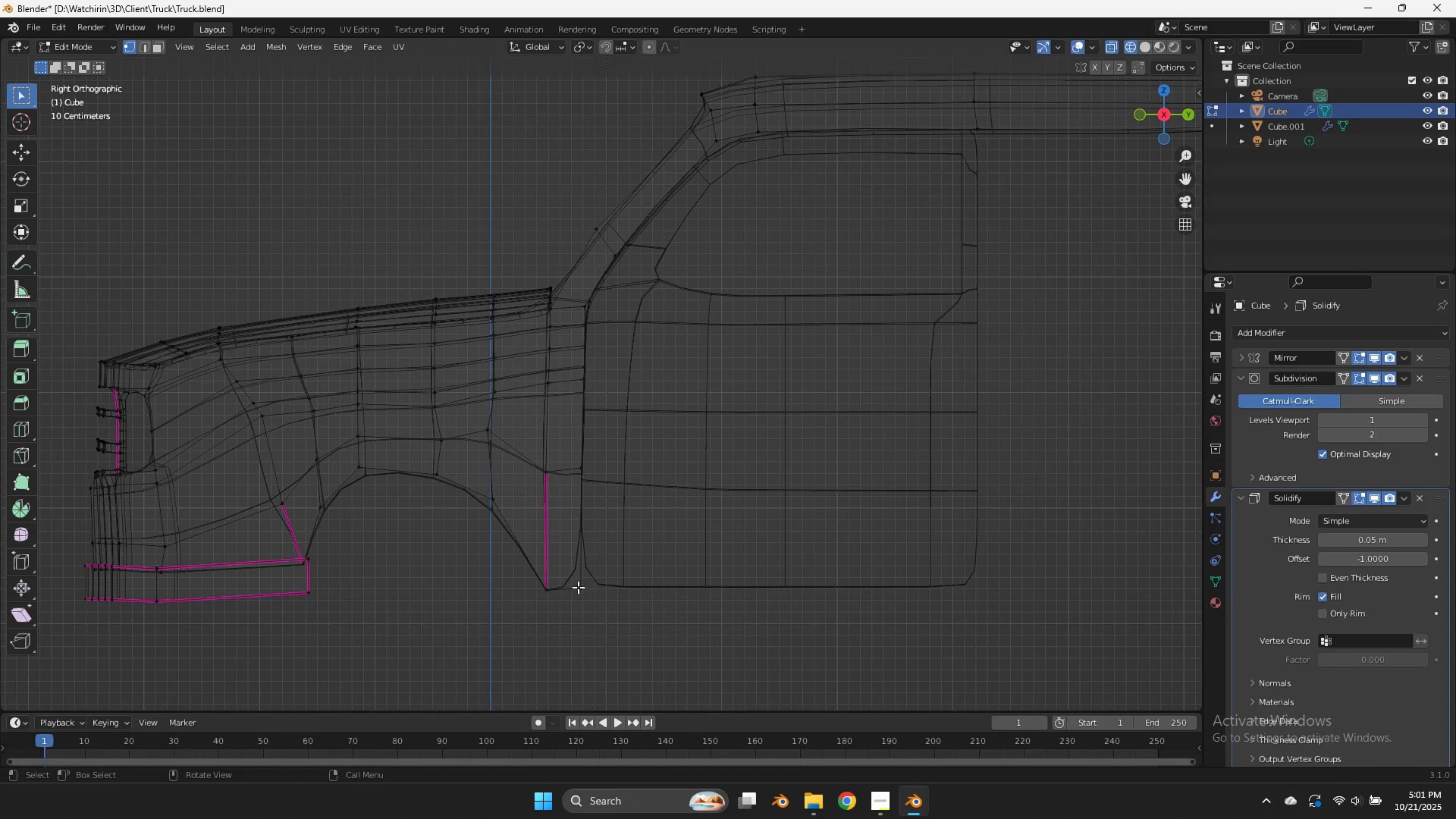 
left_click([579, 587])
 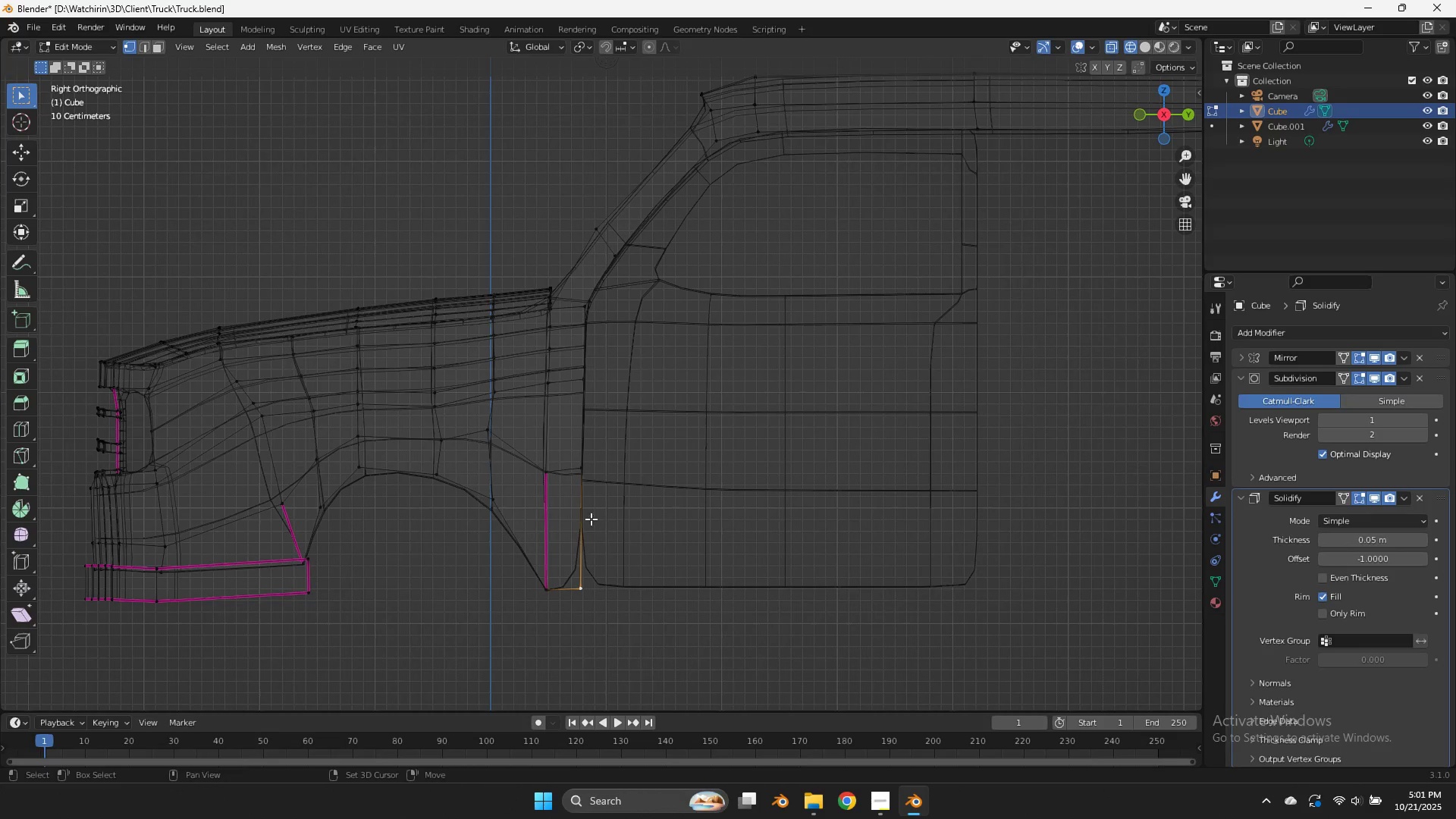 
double_click([591, 490])
 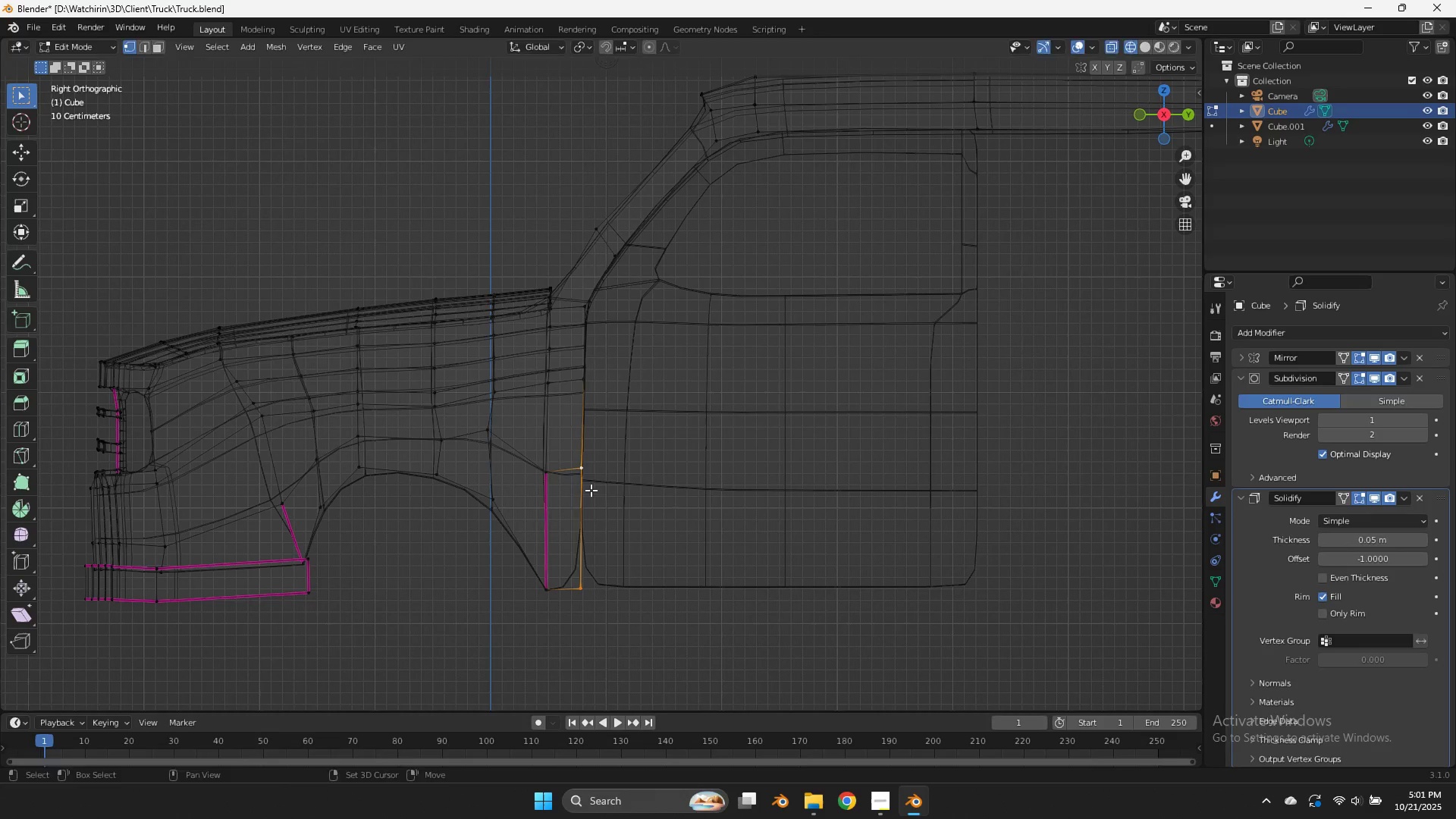 
key(Shift+E)
 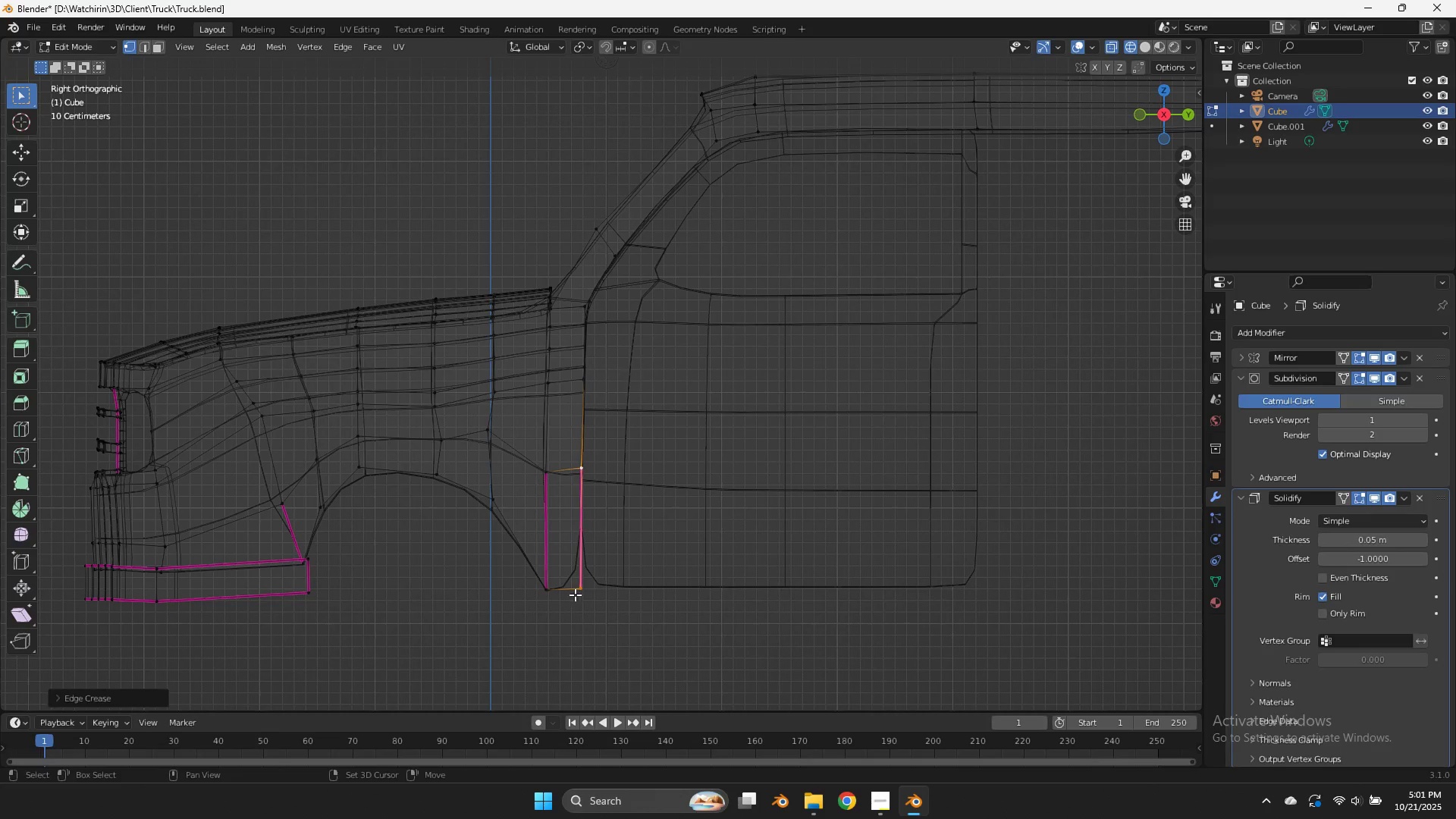 
left_click([549, 598])
 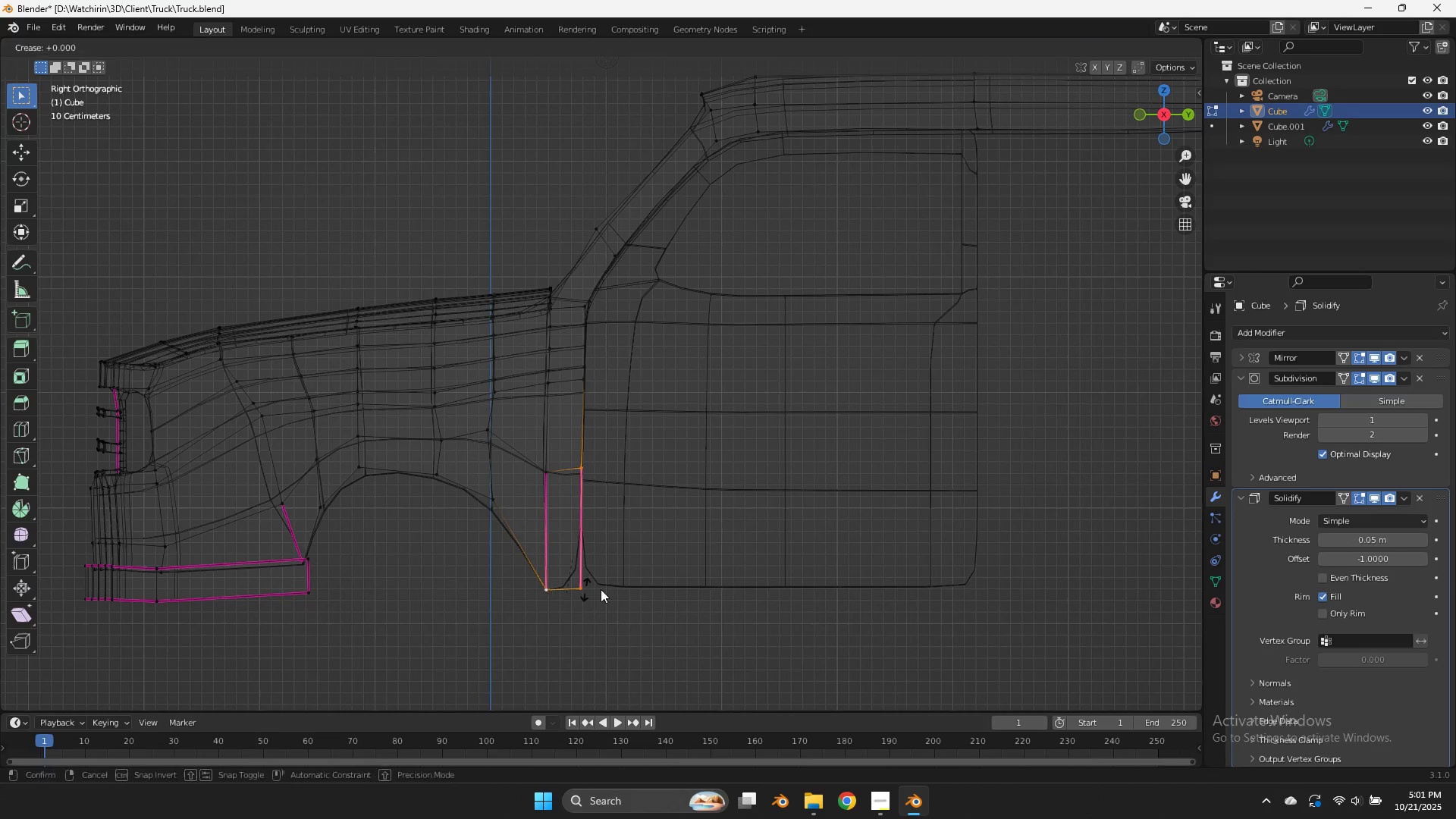 
key(Shift+E)
 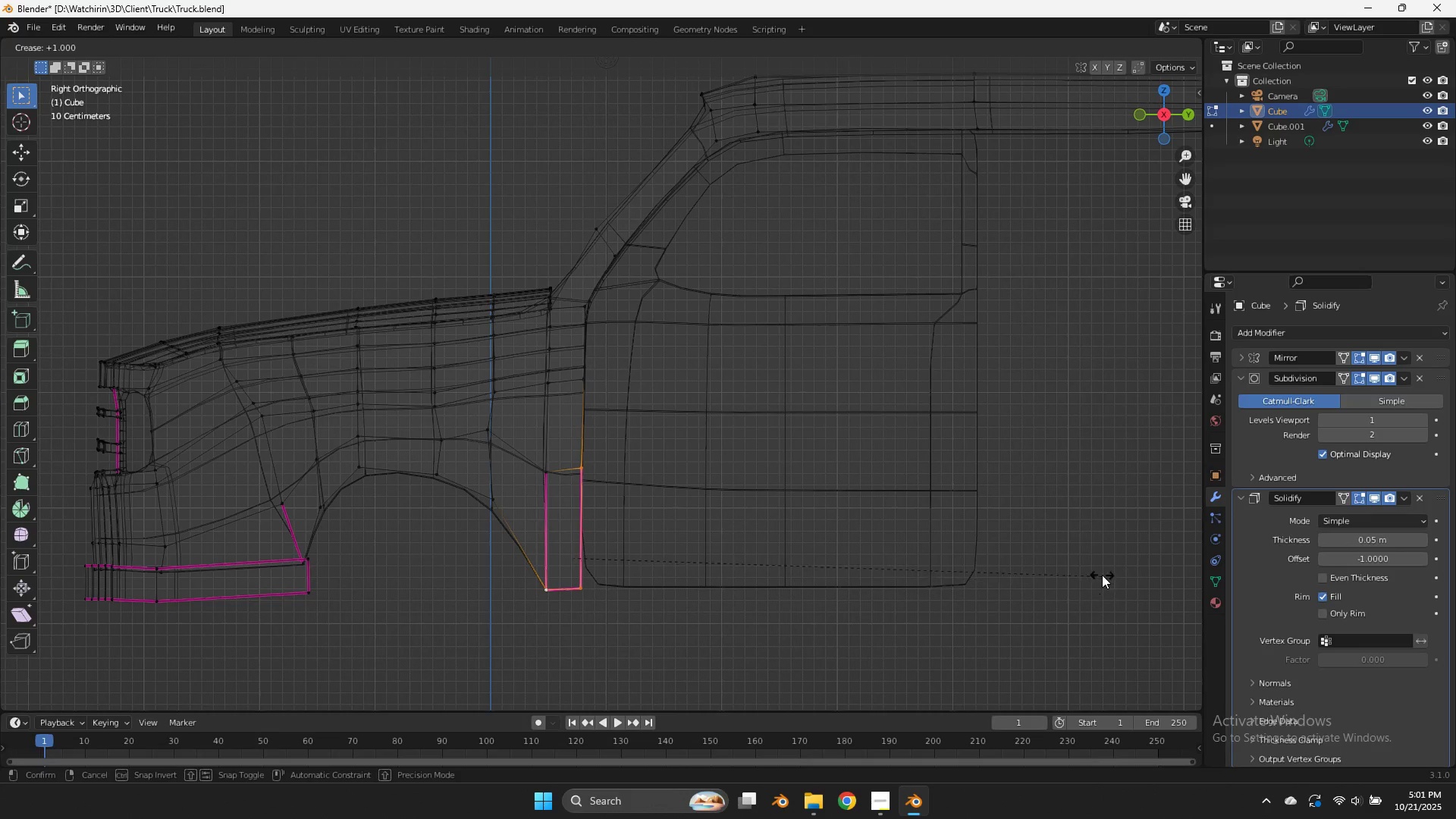 
key(Tab)
 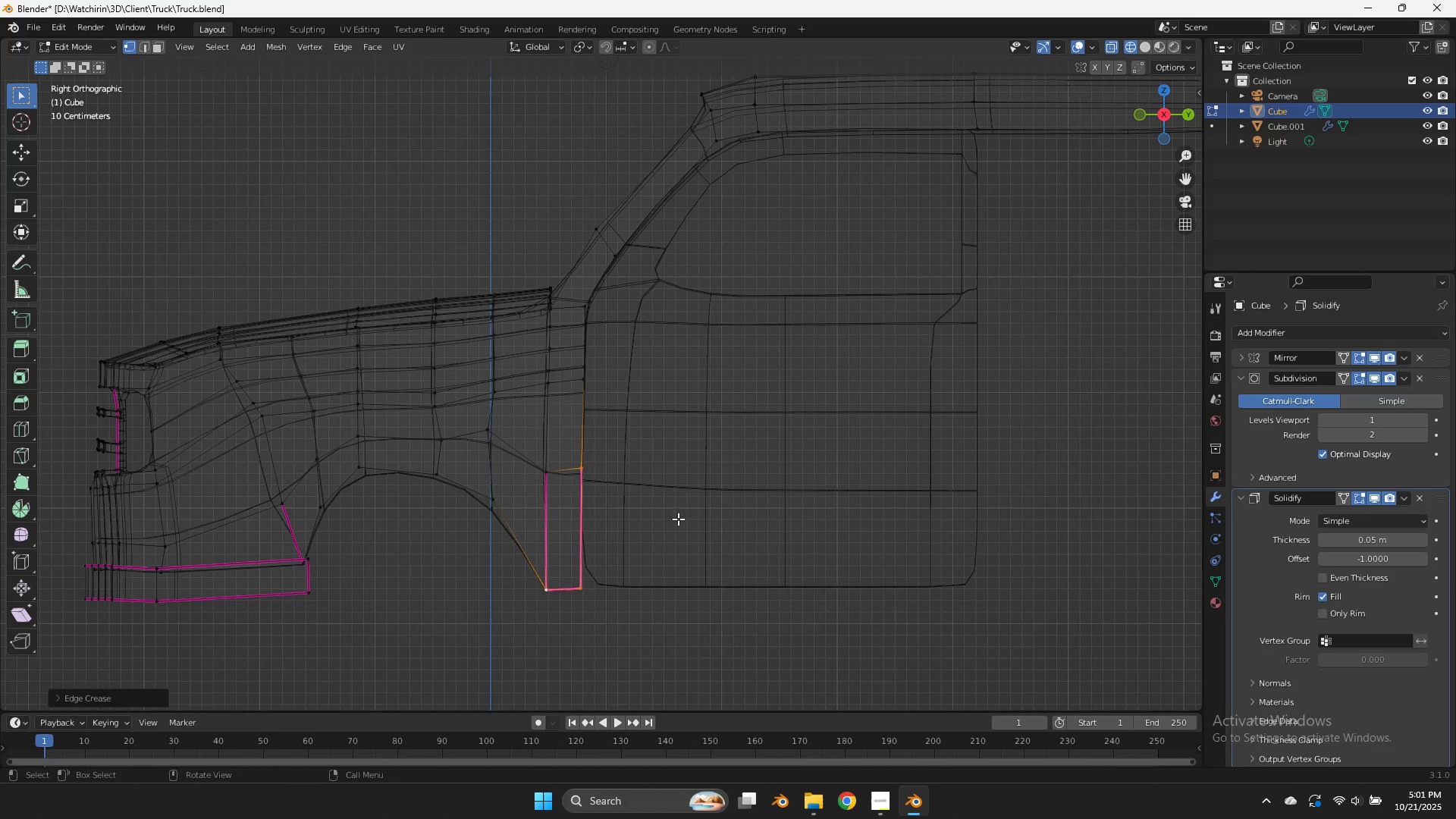 
left_click([638, 535])
 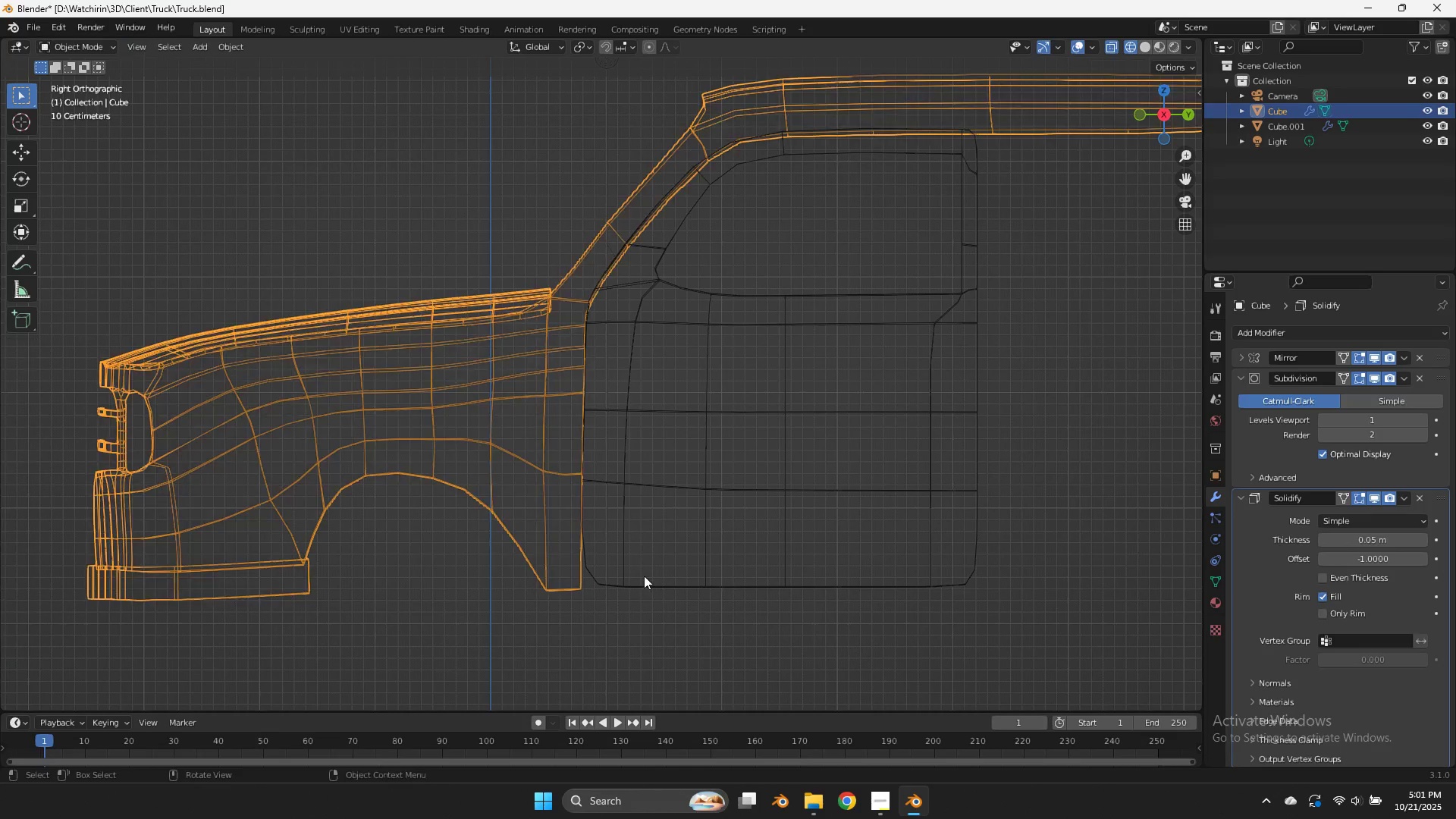 
key(Tab)
 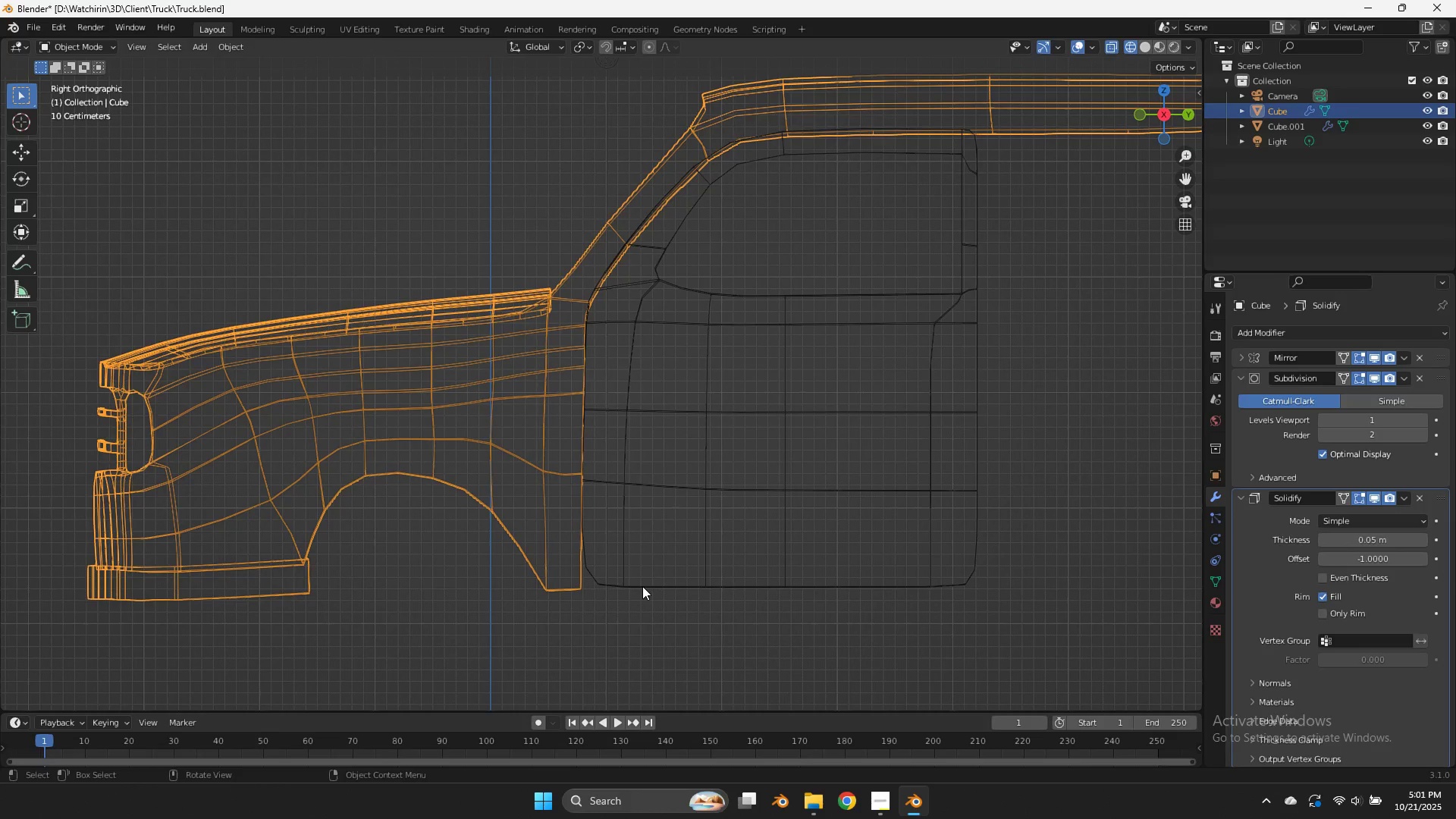 
double_click([642, 586])
 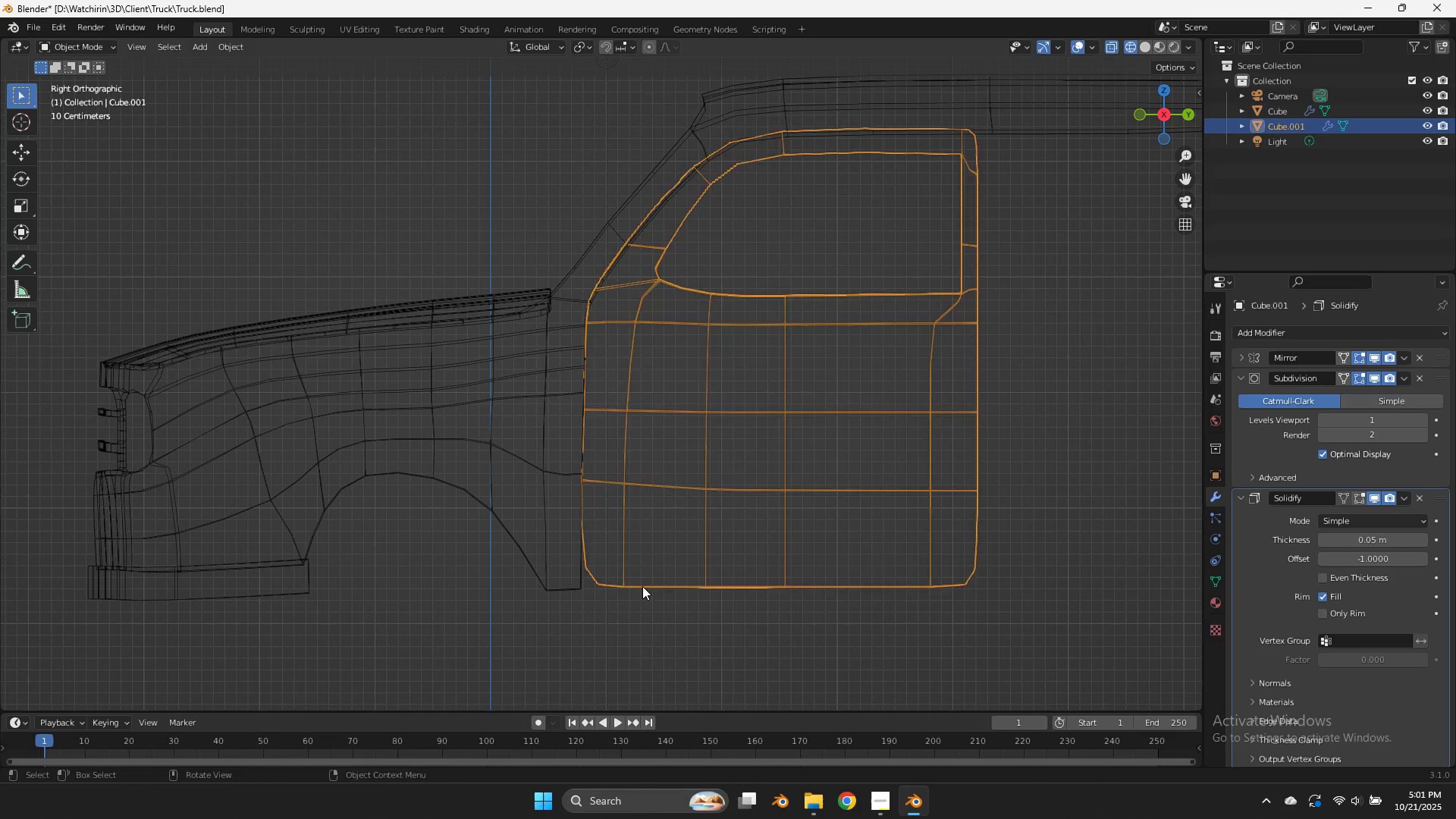 
key(Tab)
 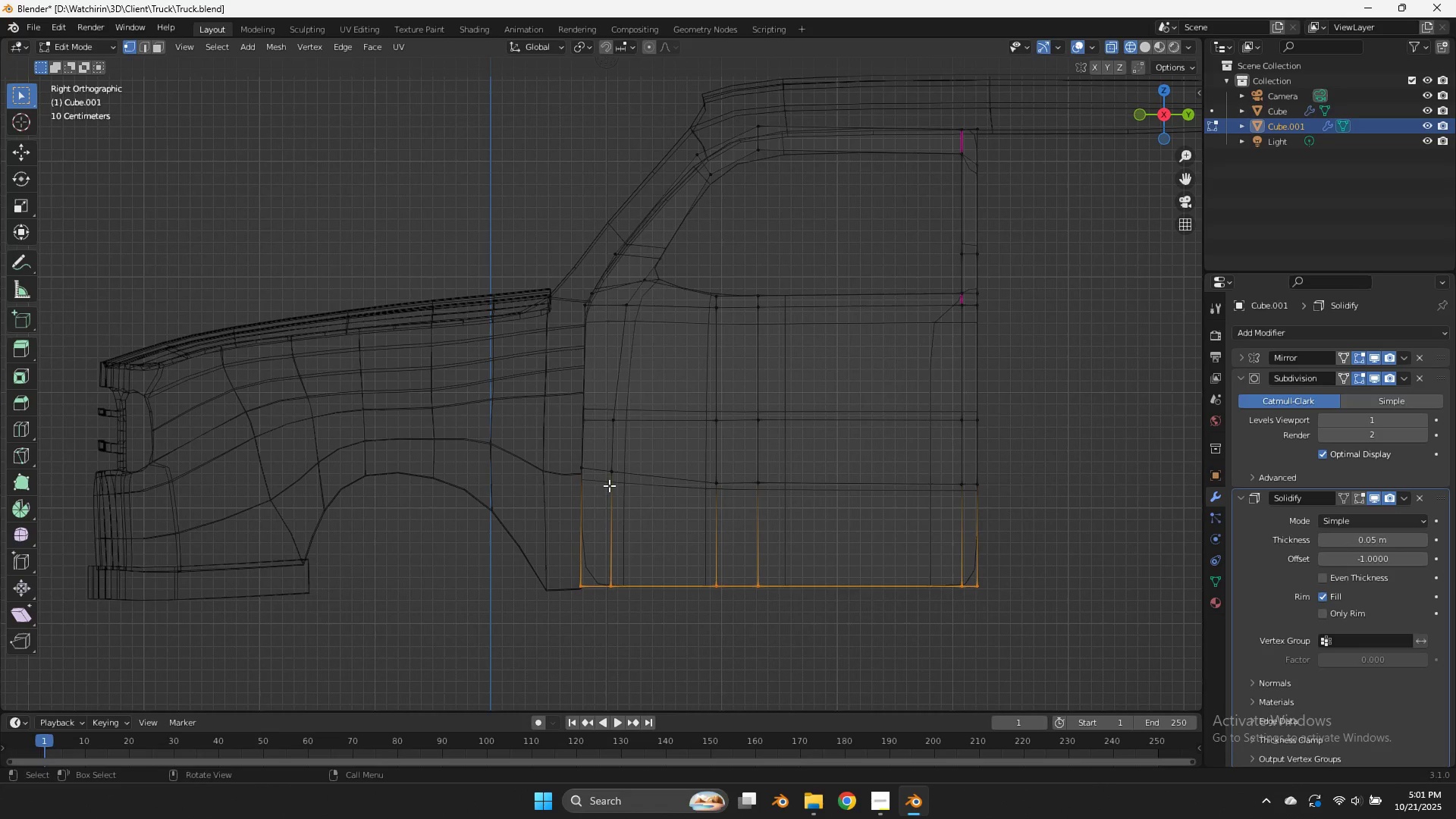 
left_click([580, 469])
 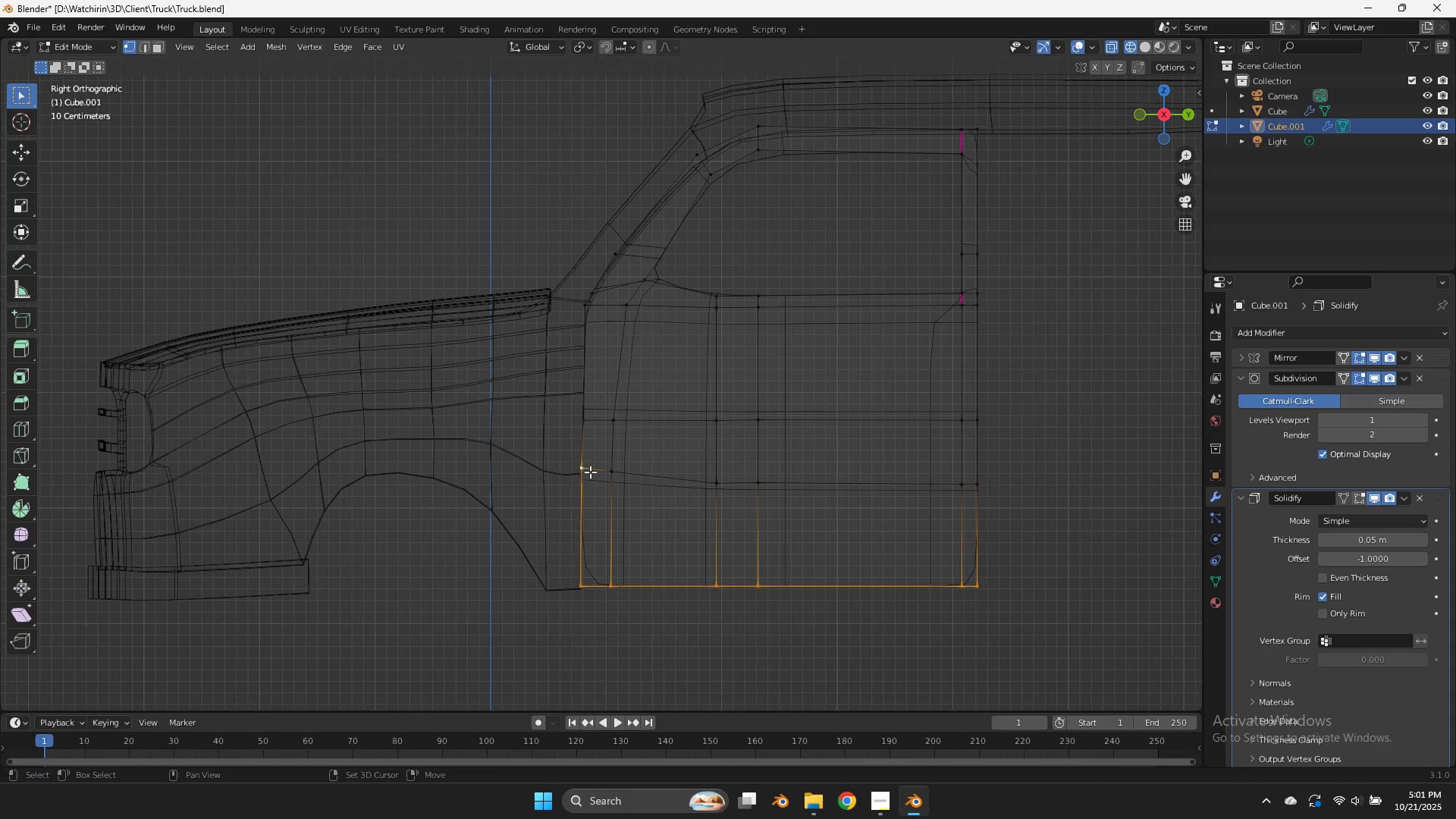 
key(Shift+E)
 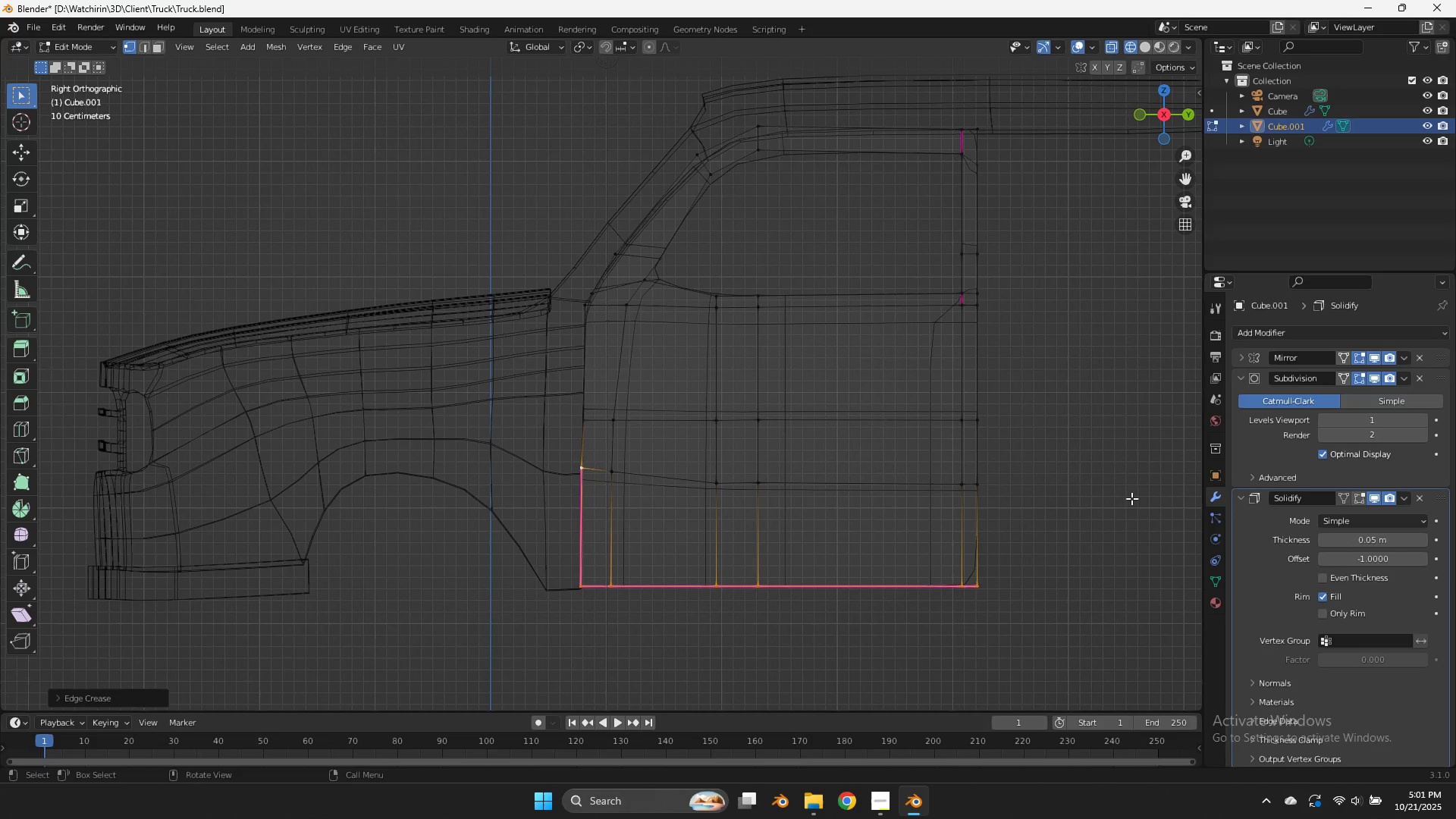 
left_click([995, 492])
 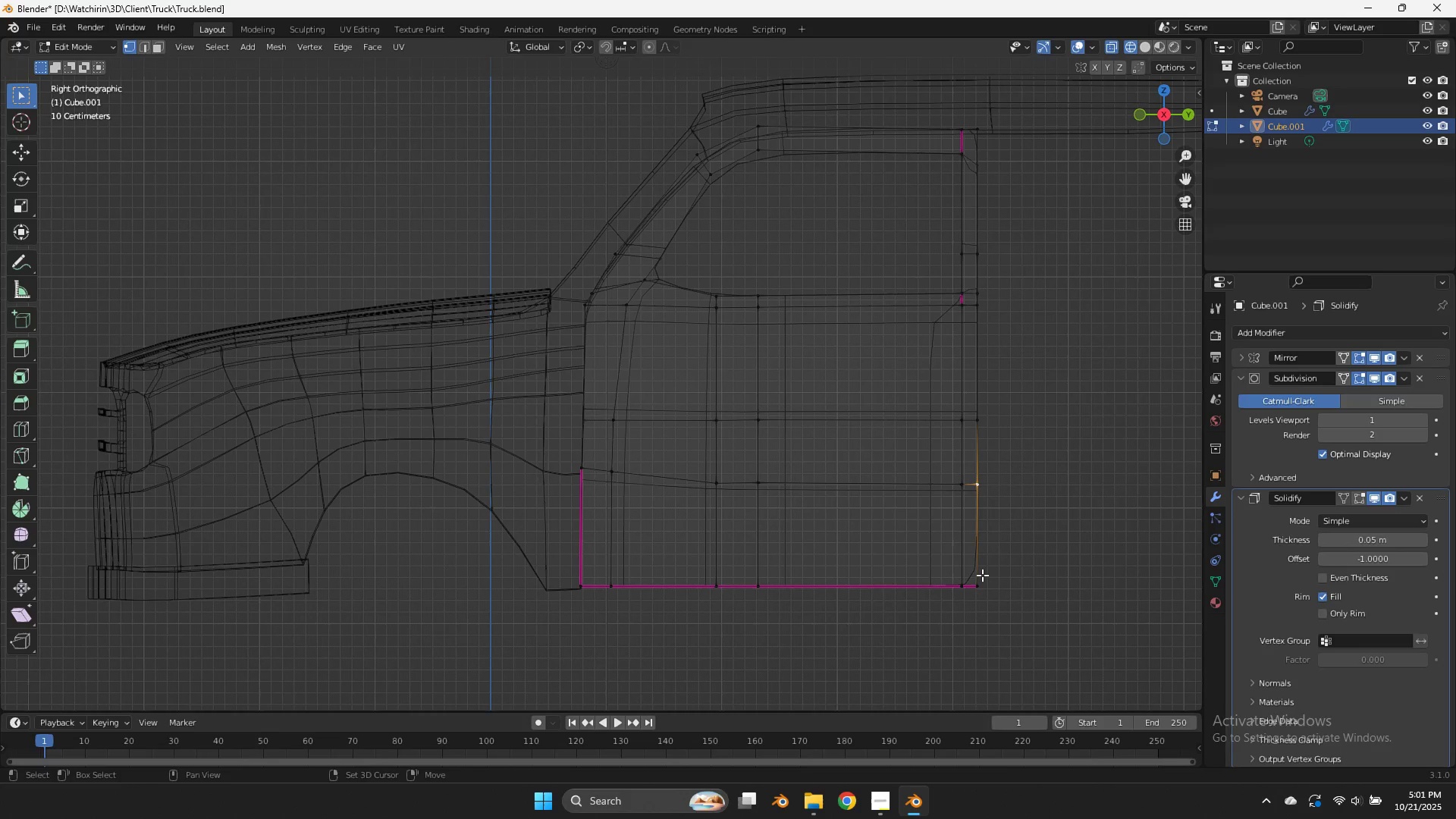 
double_click([982, 576])
 